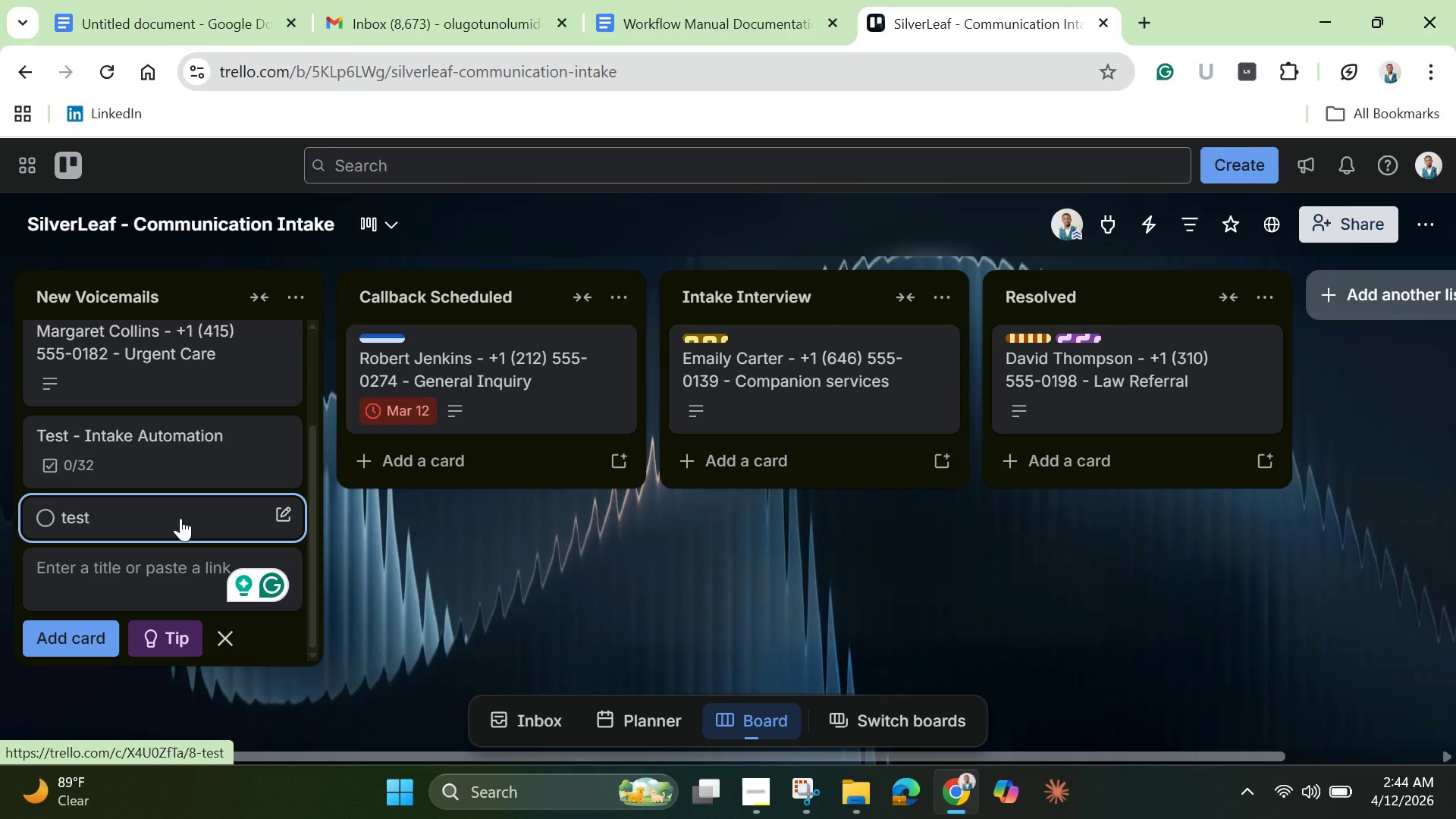 
mouse_move([178, 554])
 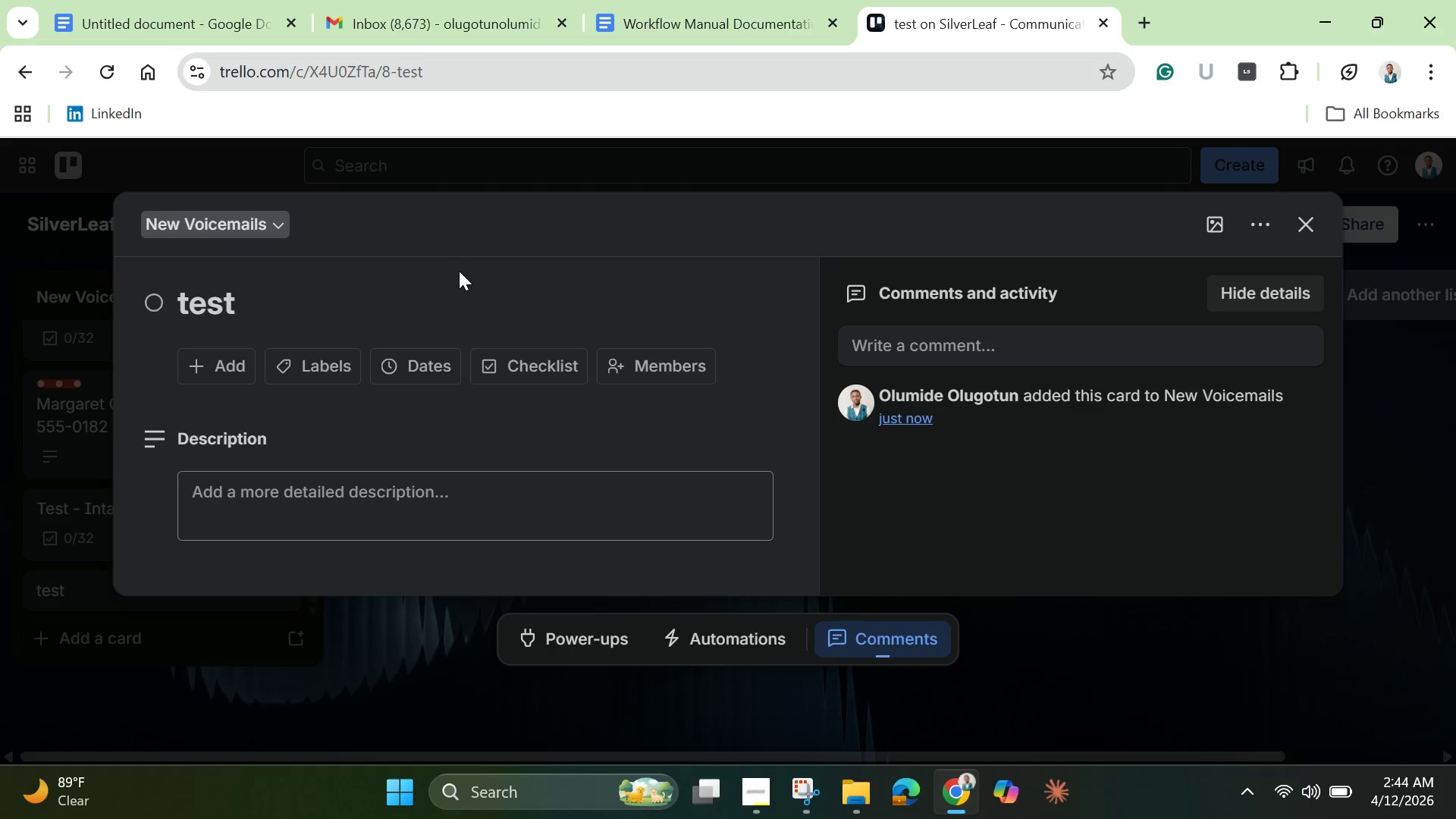 
scroll: coordinate [459, 271], scroll_direction: down, amount: 3.0
 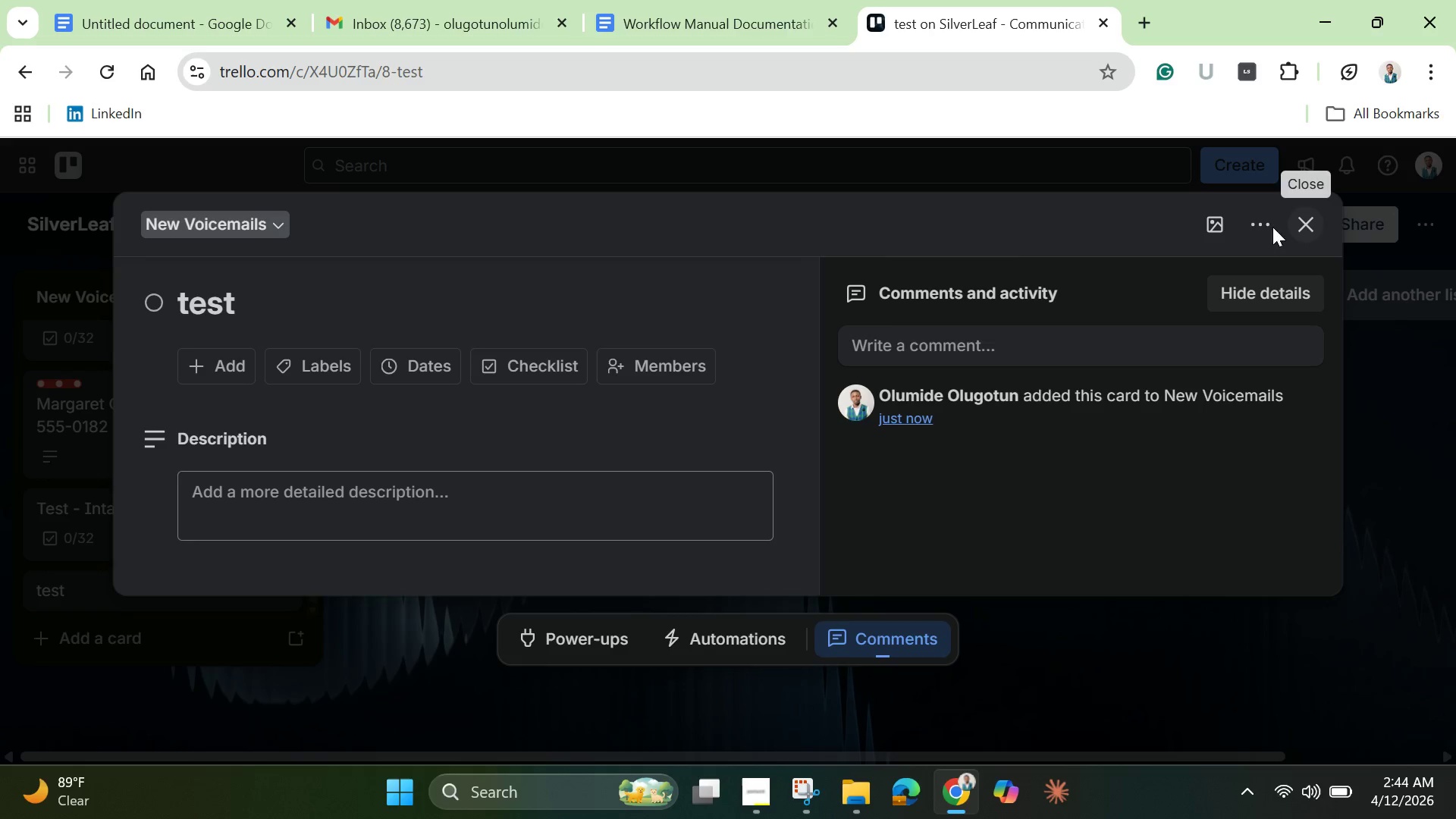 
left_click([1257, 228])
 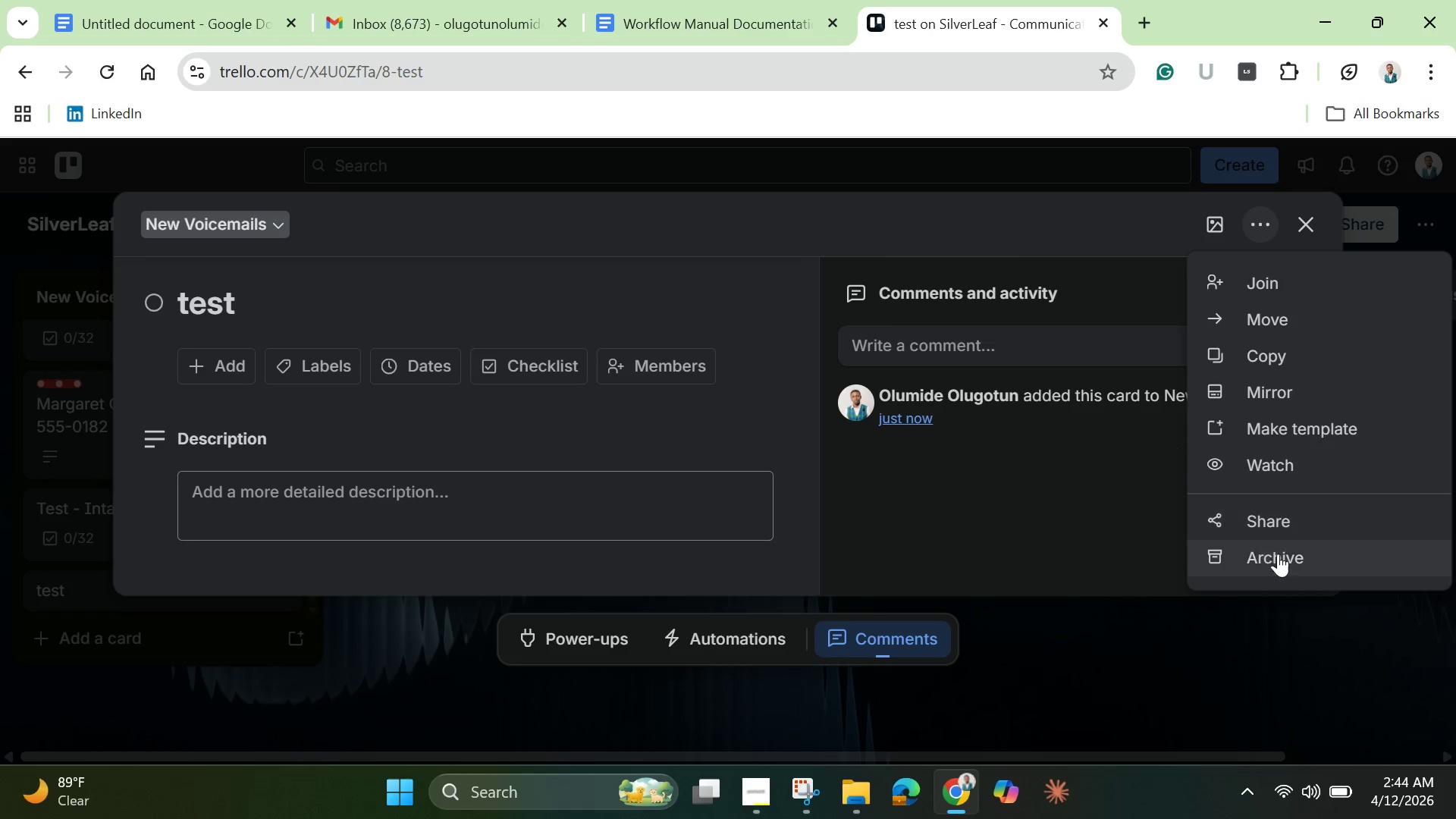 
left_click([1282, 563])
 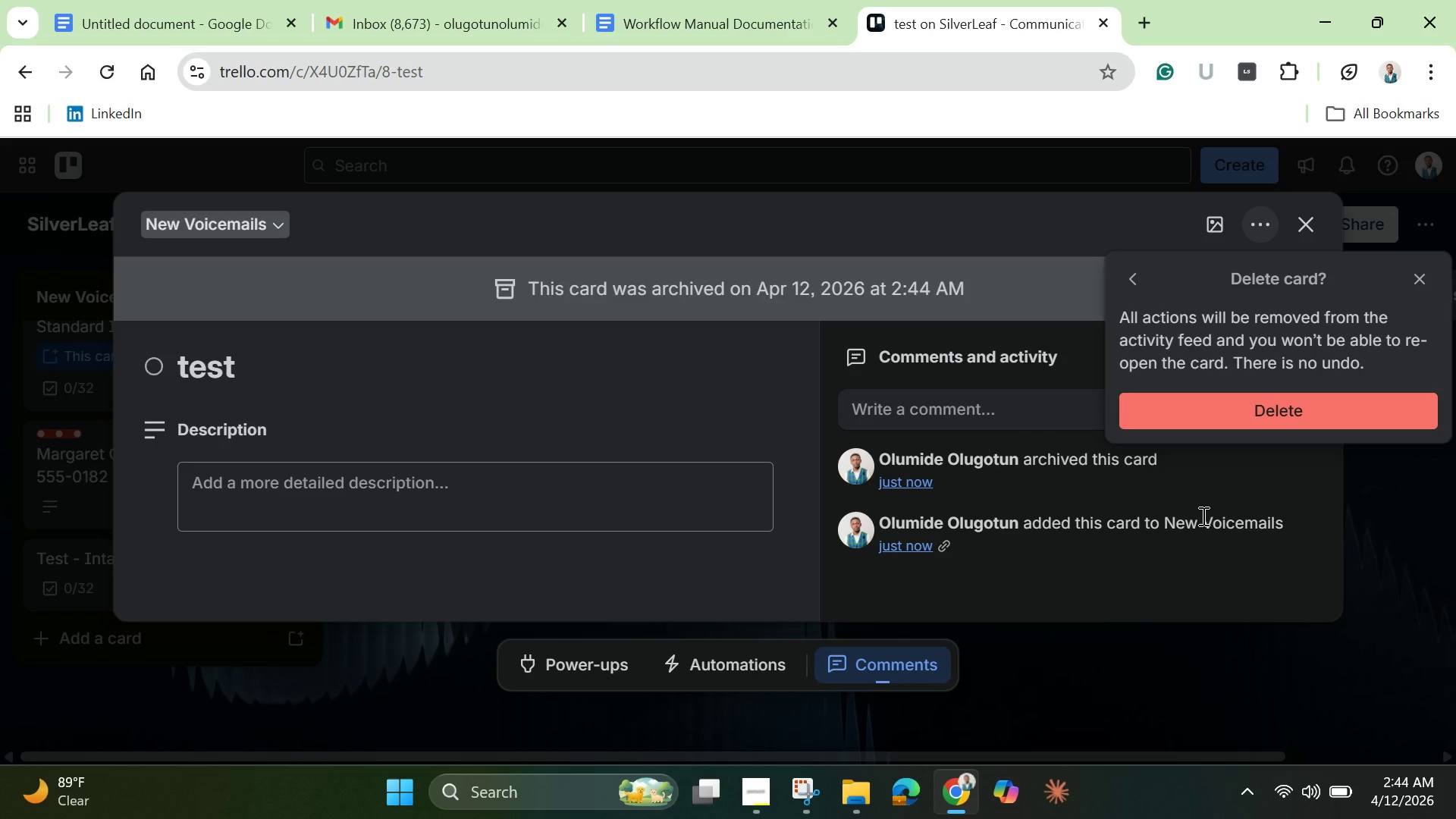 
wait(16.42)
 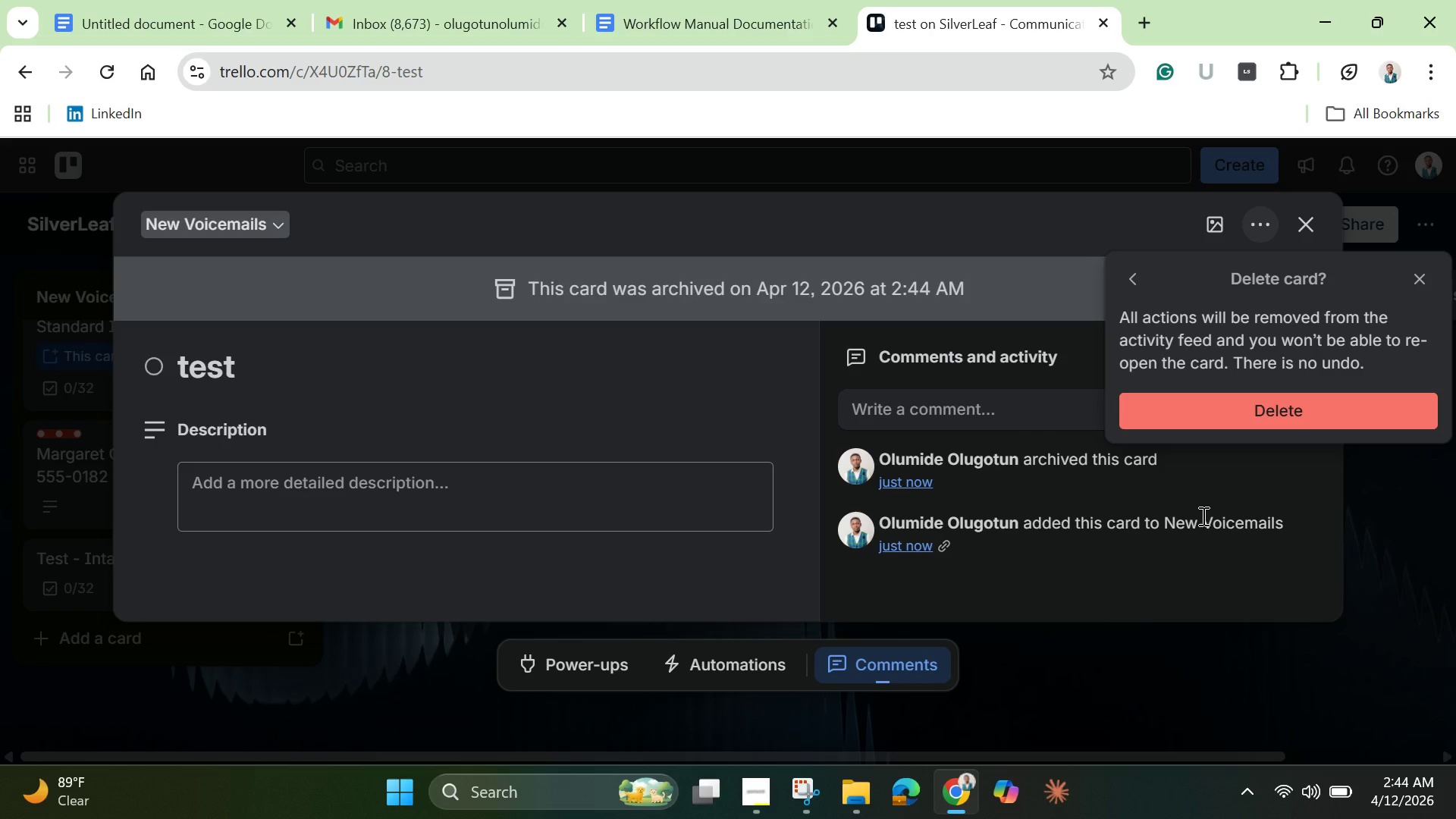 
left_click([1228, 410])
 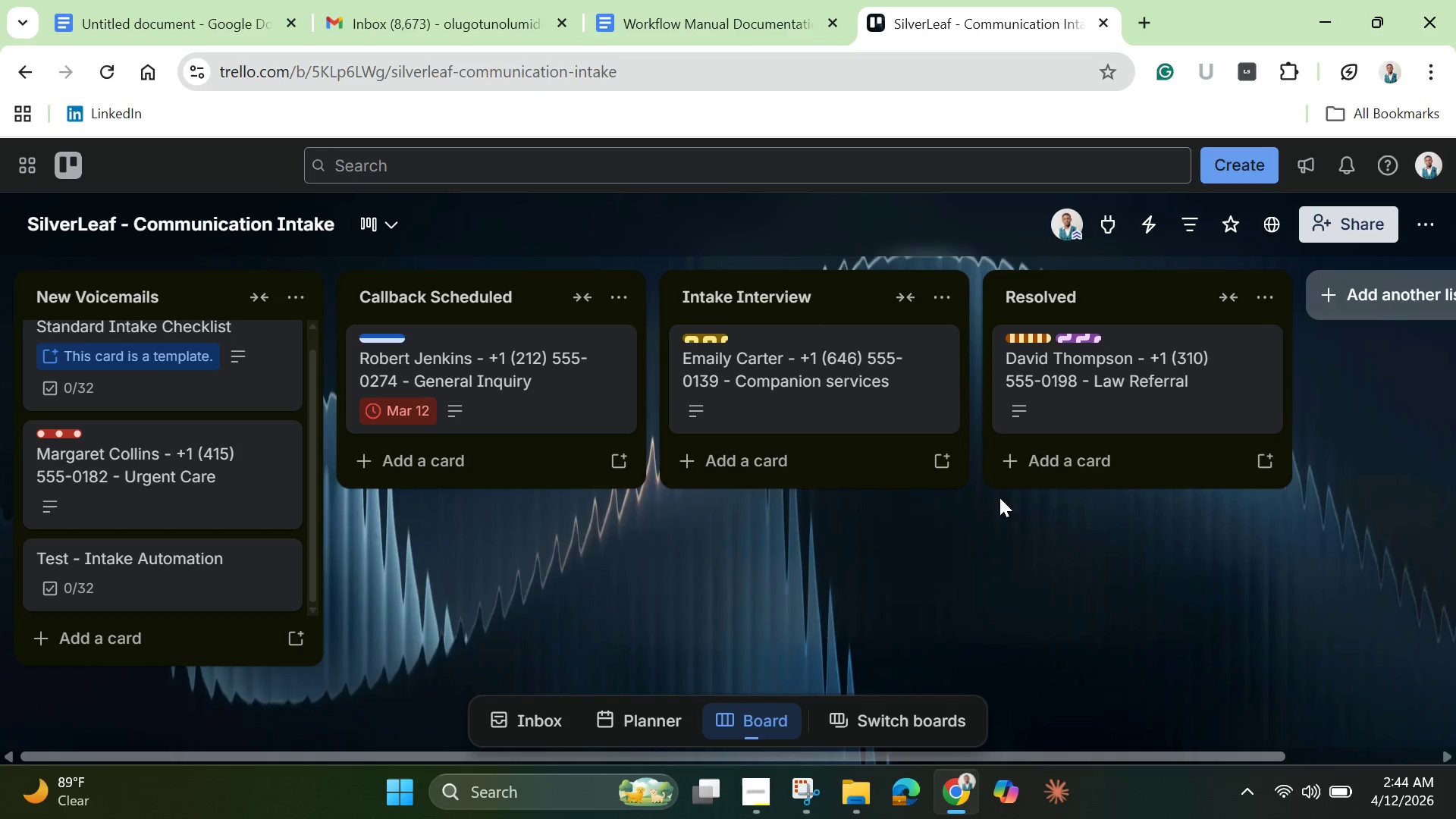 
left_click([1423, 226])
 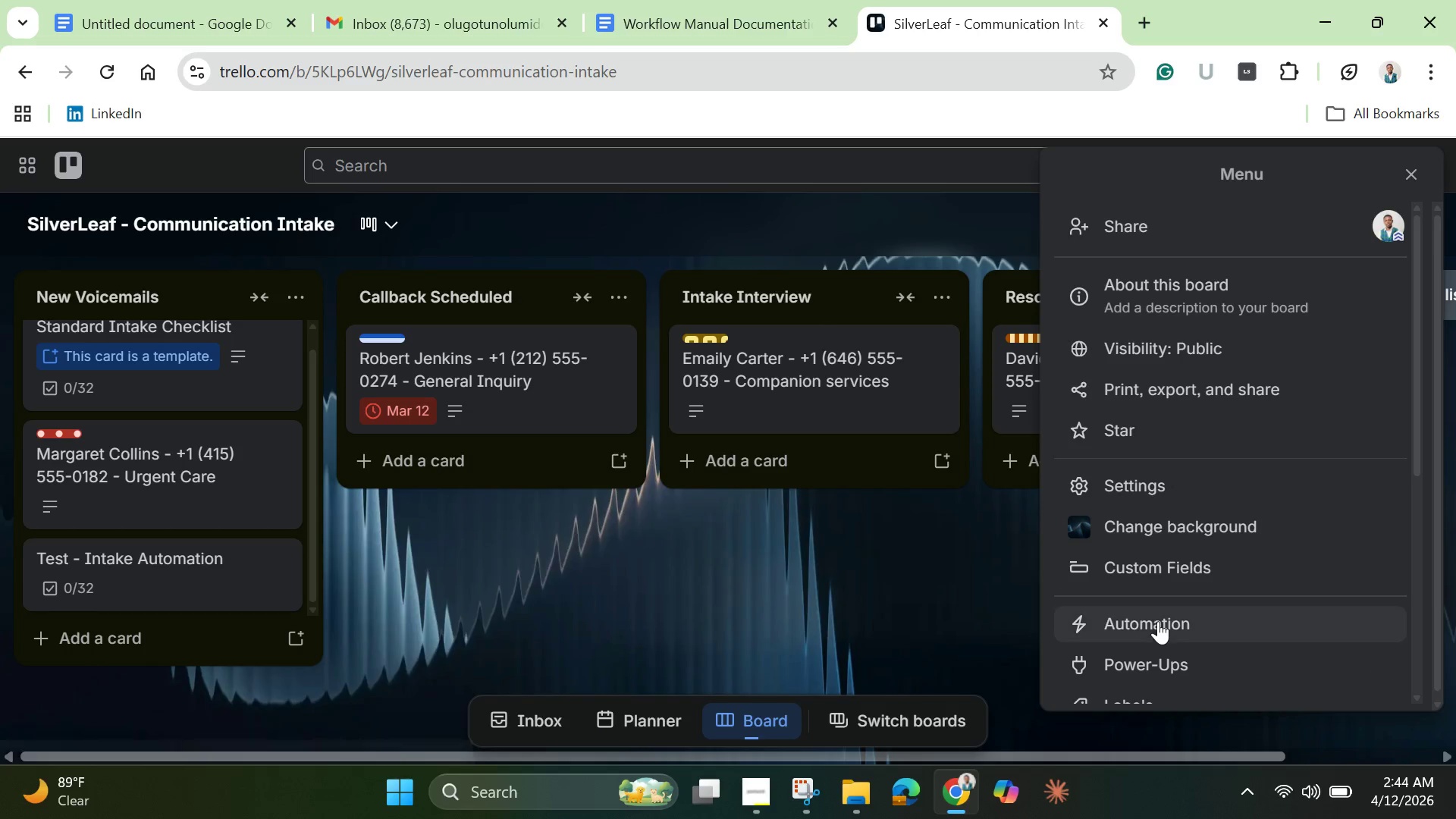 
scroll: coordinate [1153, 486], scroll_direction: down, amount: 3.0
 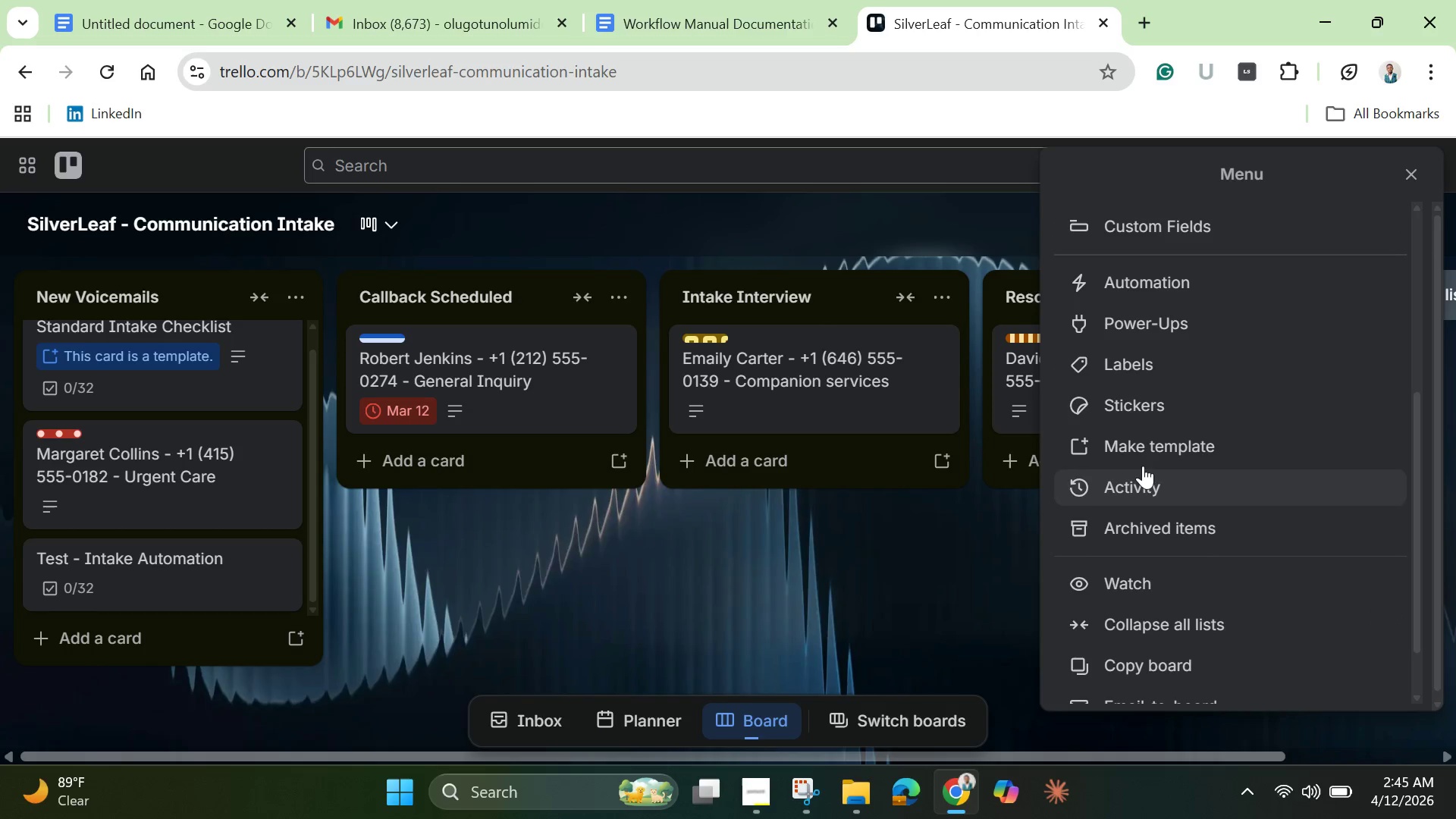 
scroll: coordinate [1138, 461], scroll_direction: up, amount: 4.0
 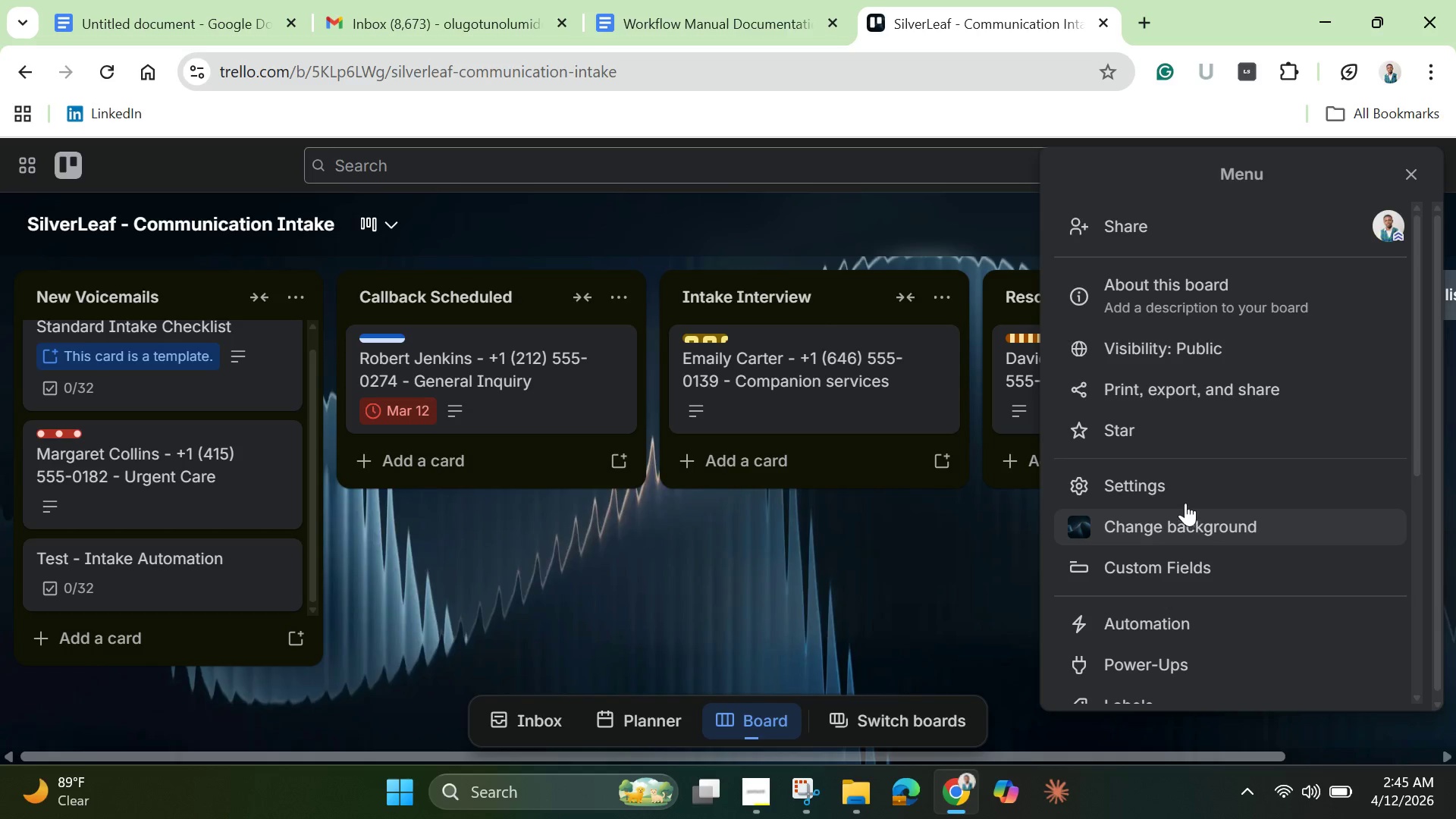 
wait(14.26)
 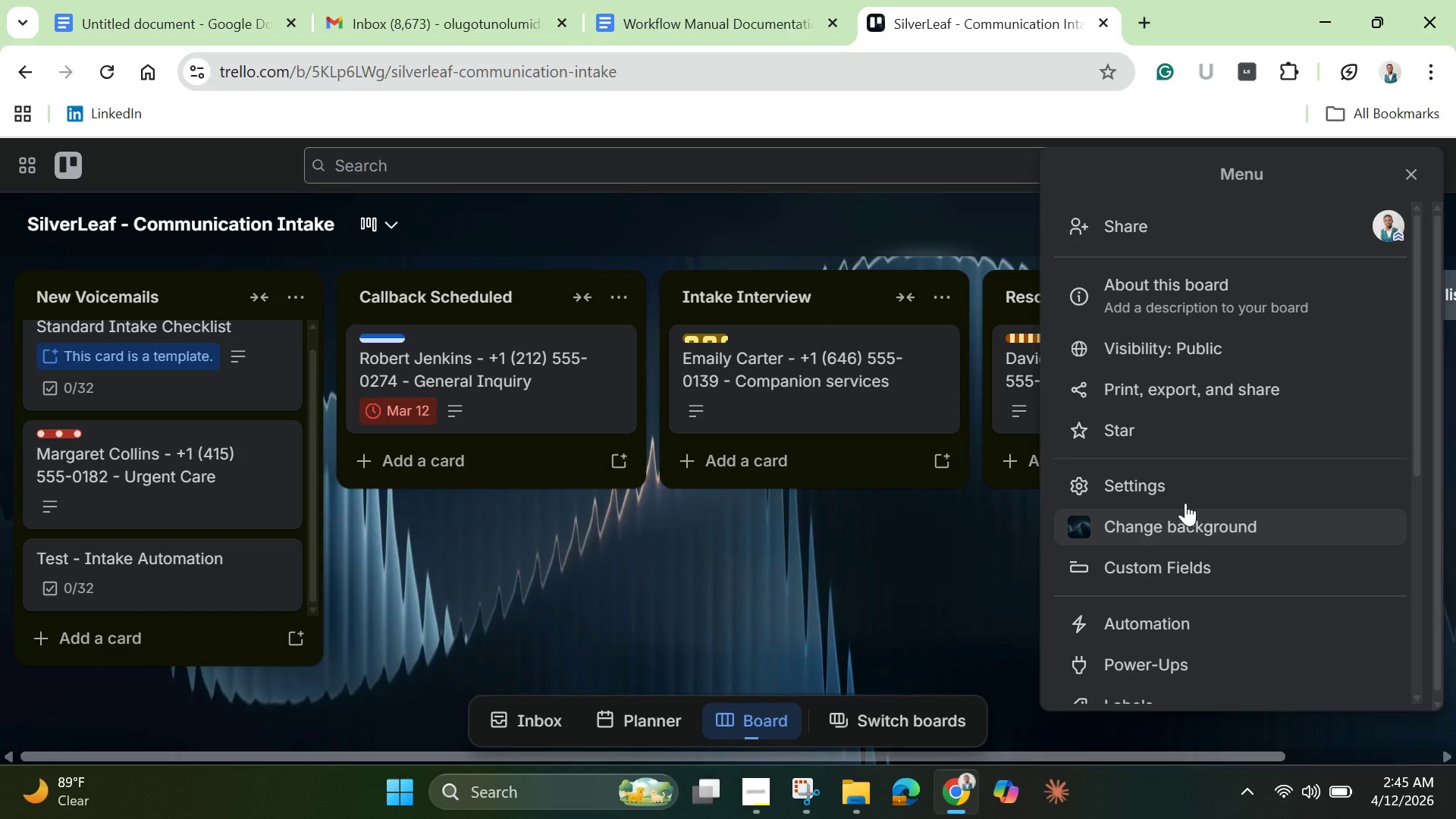 
left_click([497, 416])
 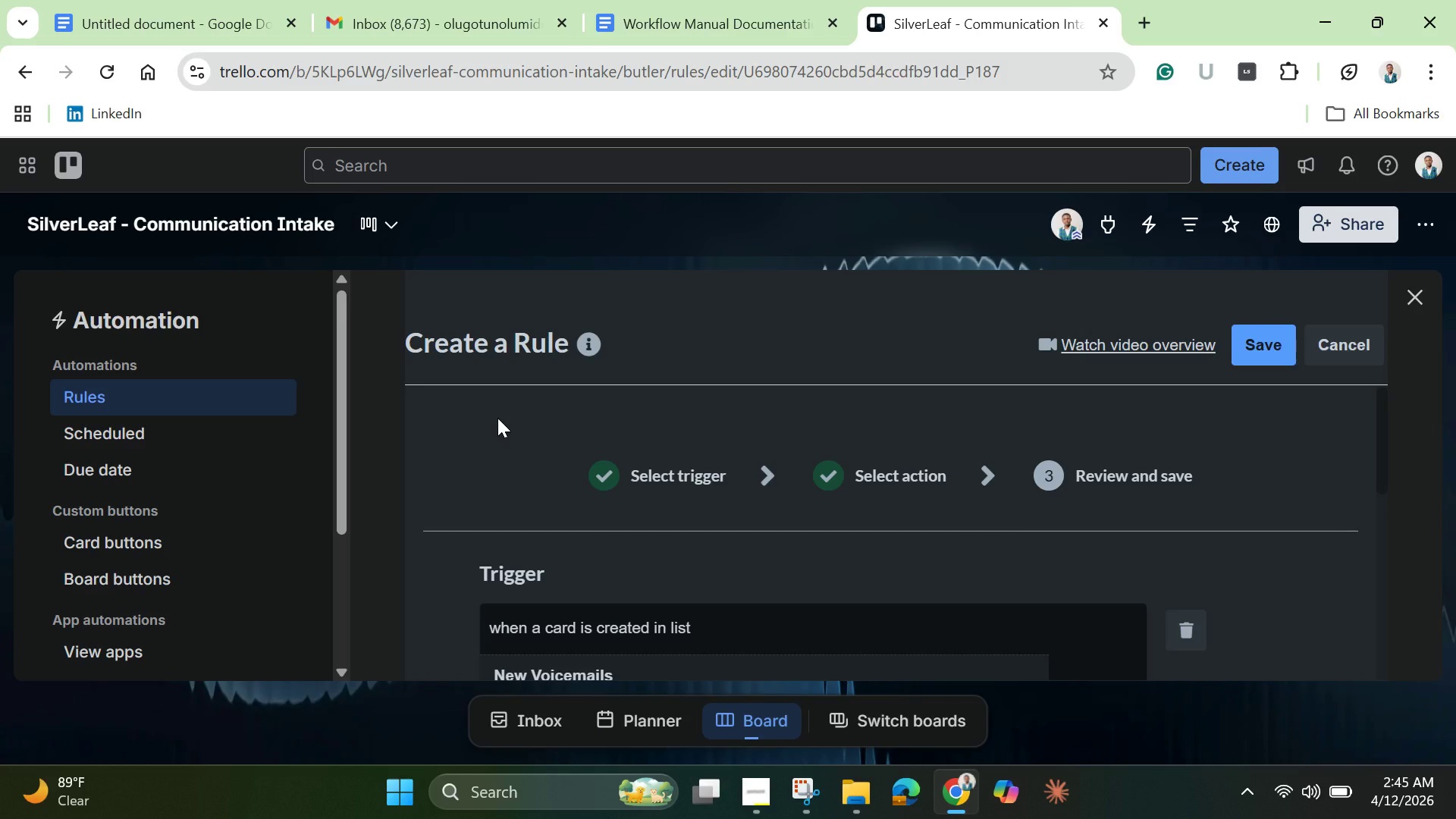 
wait(14.92)
 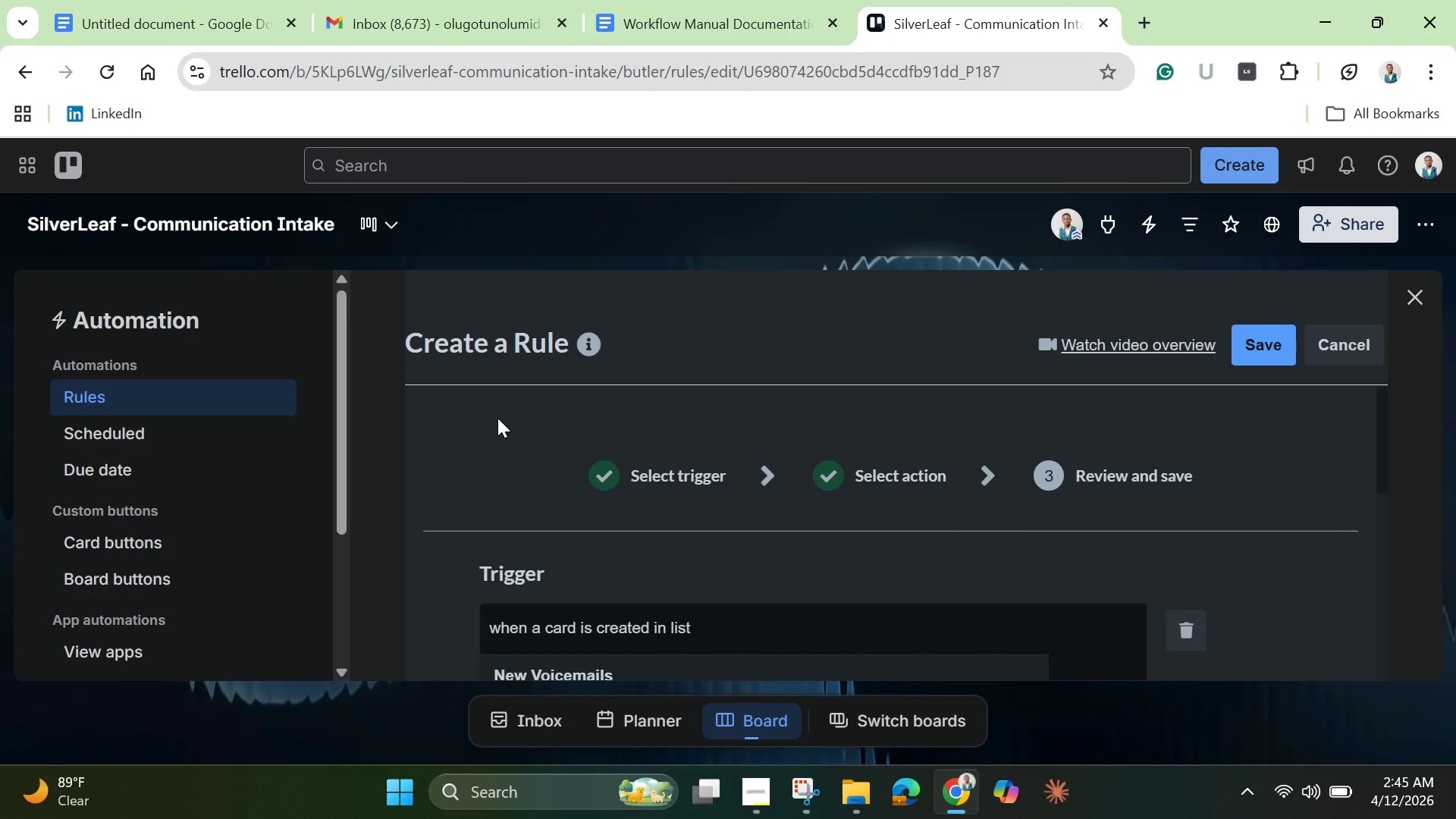 
scroll: coordinate [910, 477], scroll_direction: down, amount: 2.0
 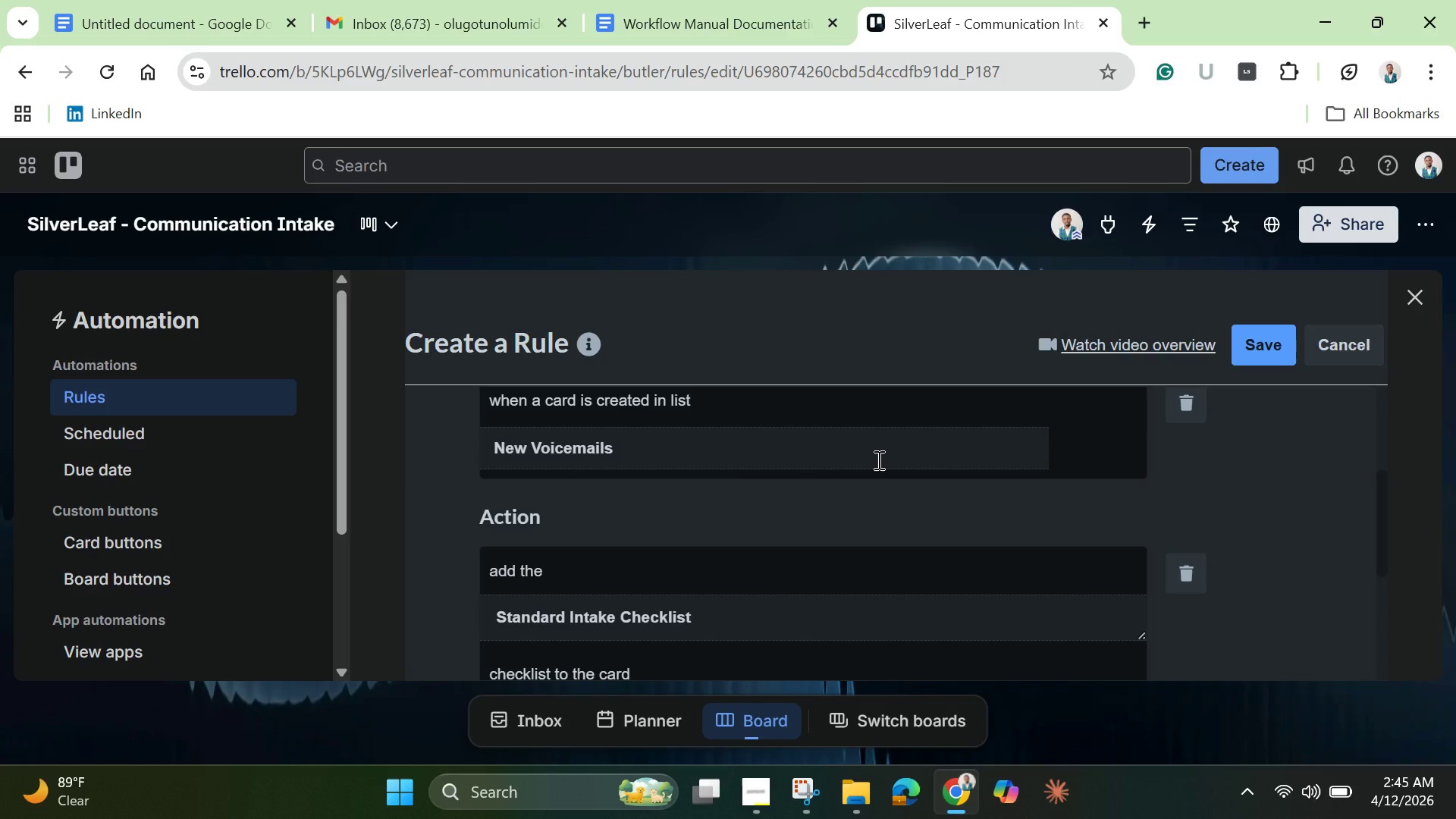 
scroll: coordinate [877, 460], scroll_direction: up, amount: 1.0
 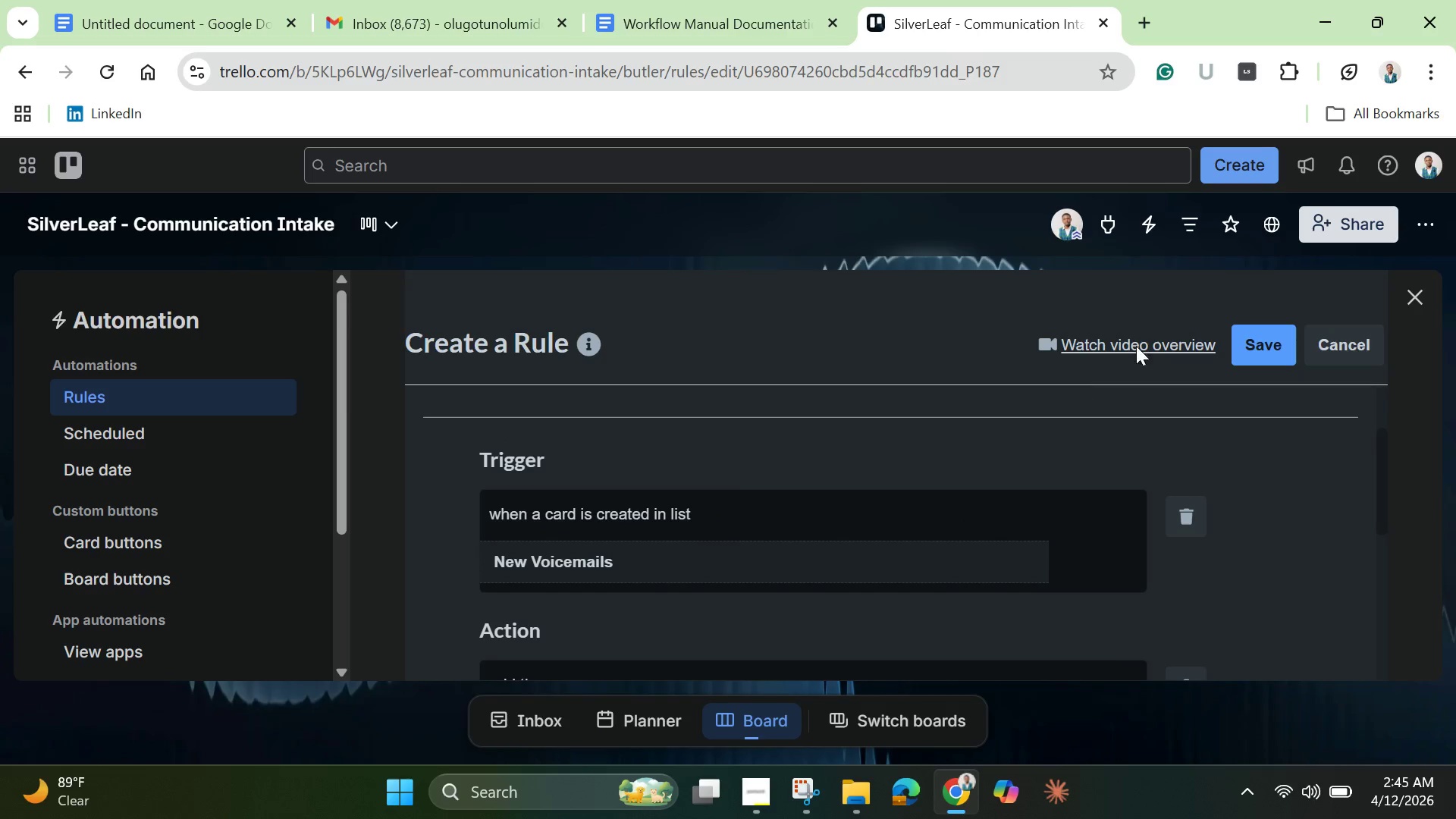 
left_click([1329, 337])
 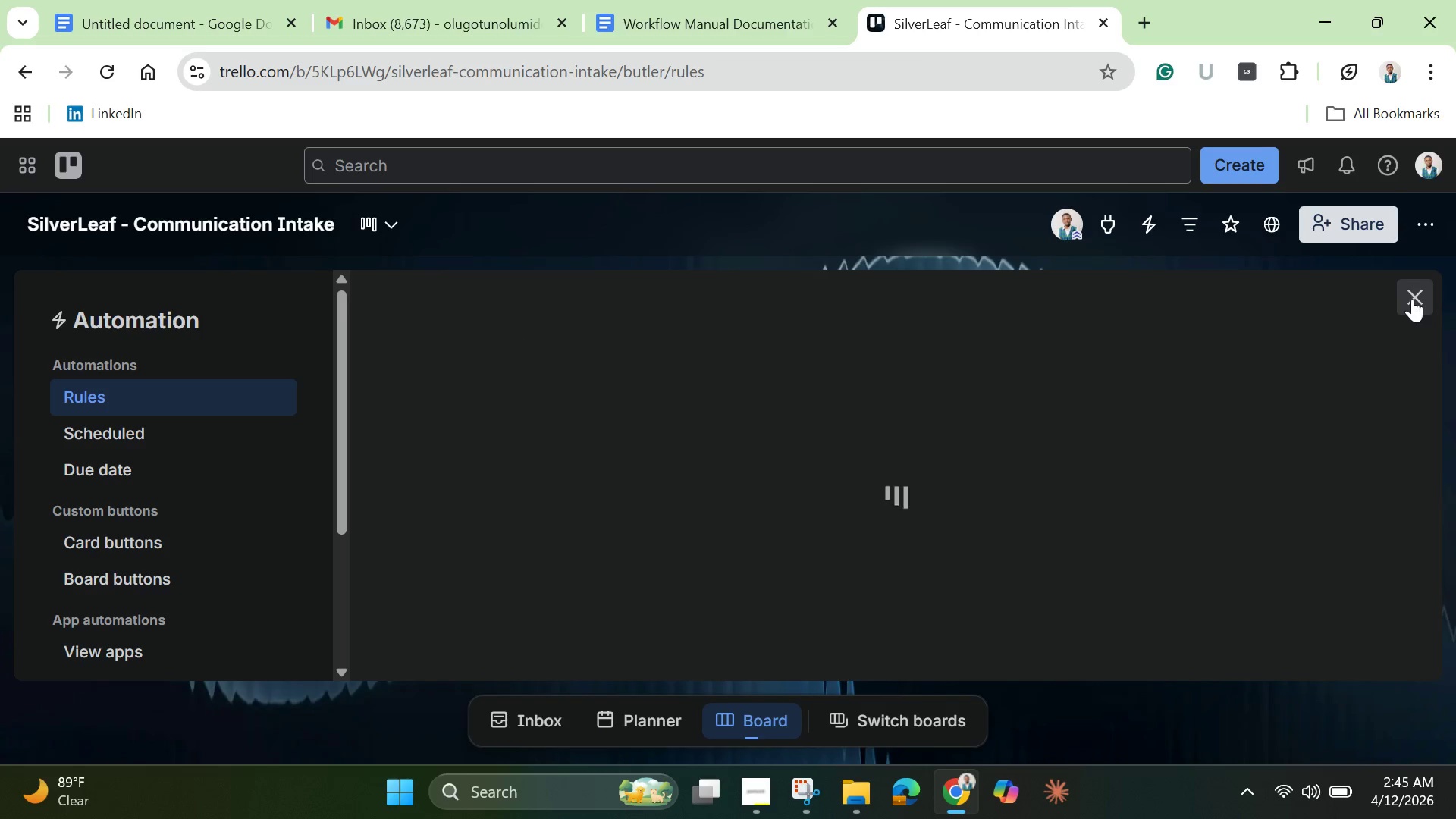 
left_click([1414, 299])
 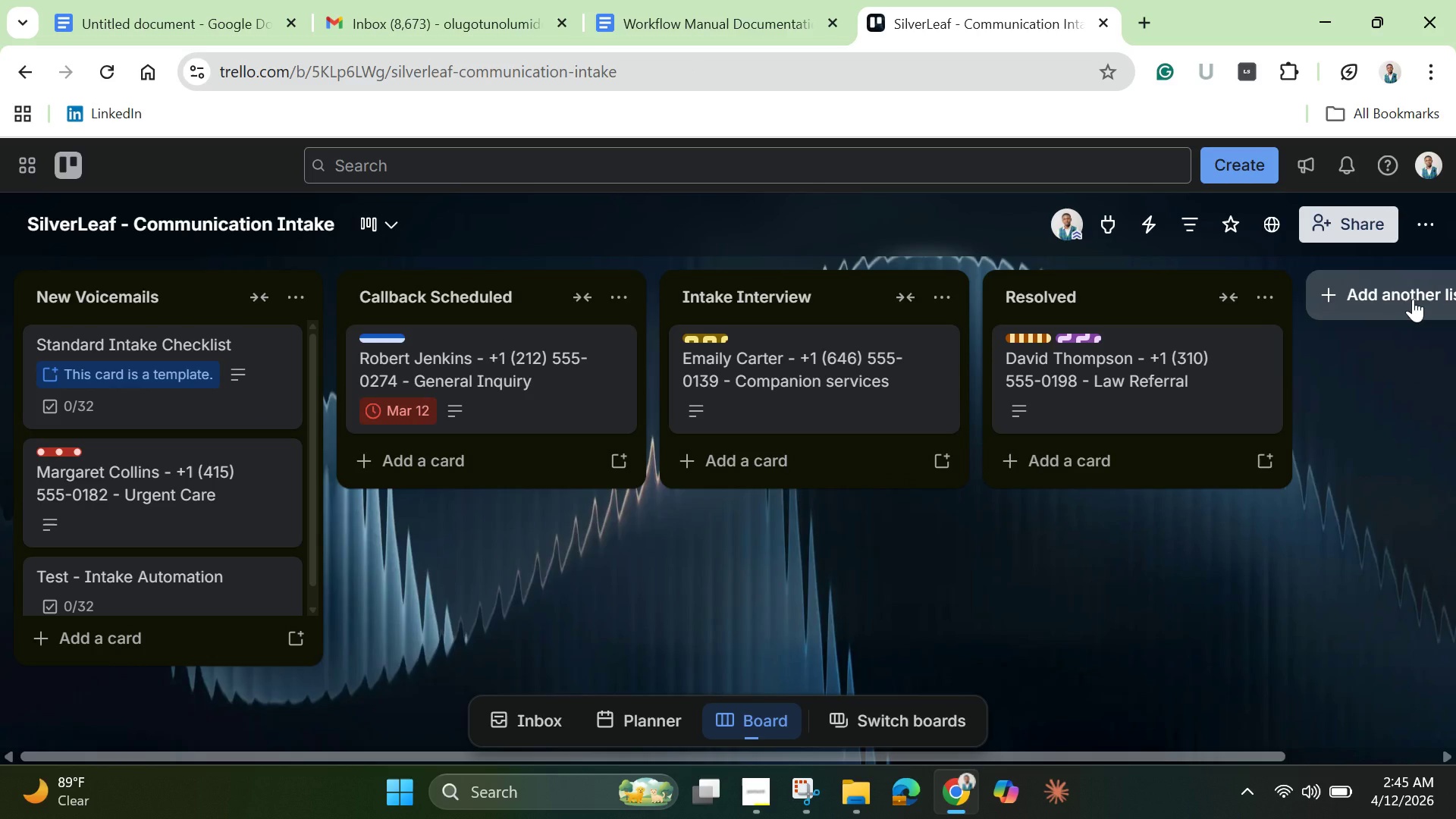 
wait(22.41)
 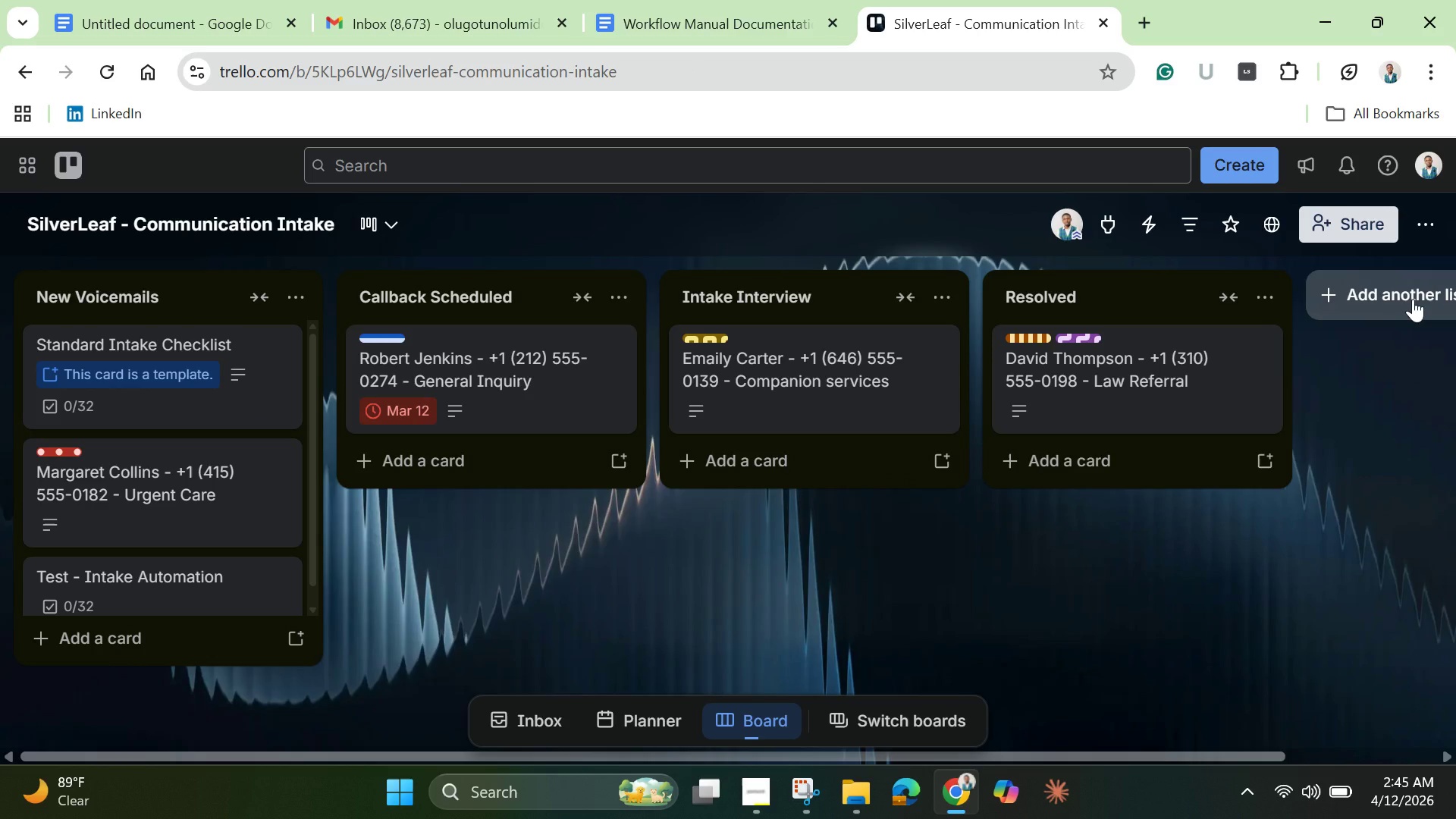 
left_click([1152, 523])
 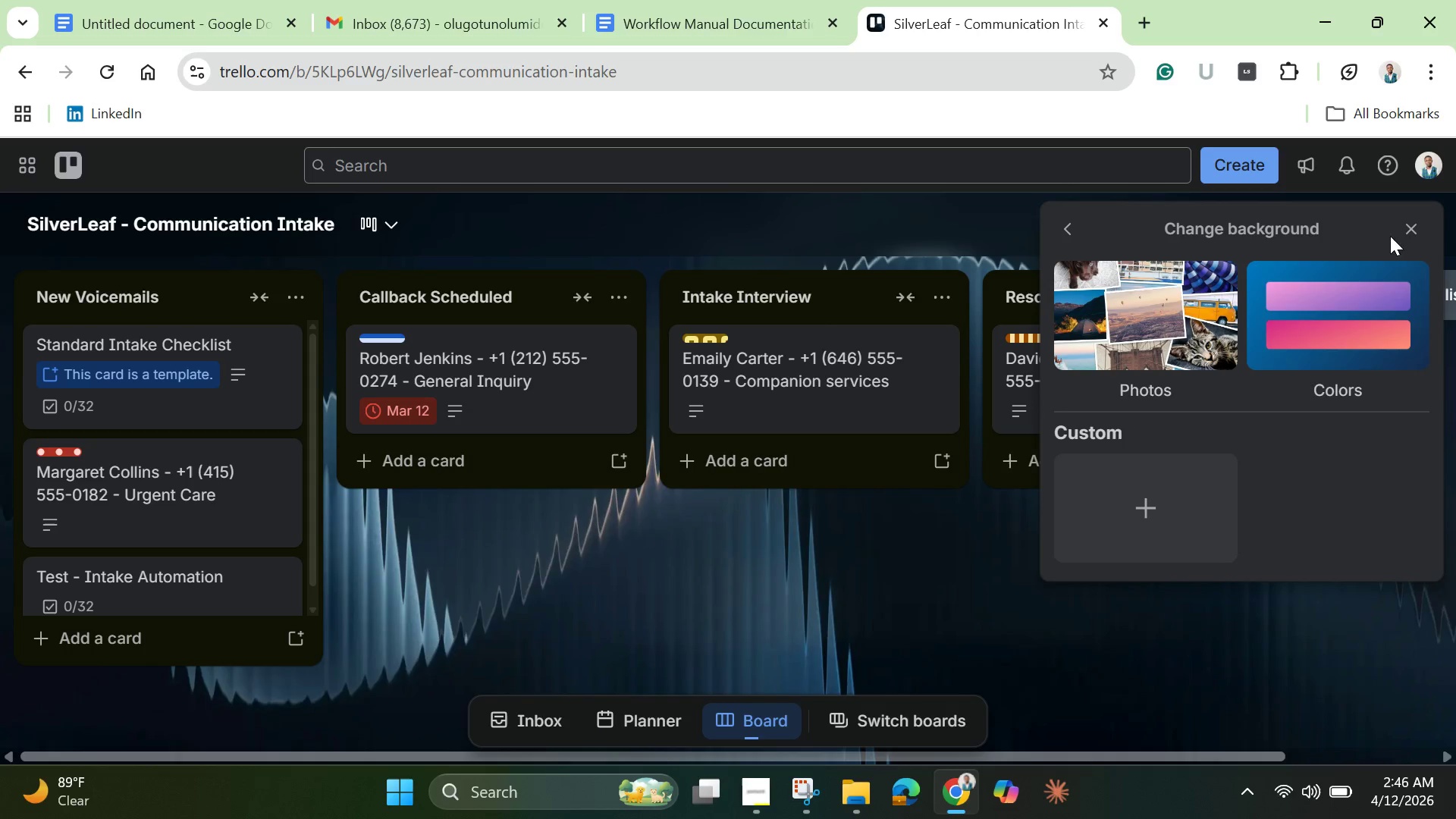 
left_click([1410, 212])
 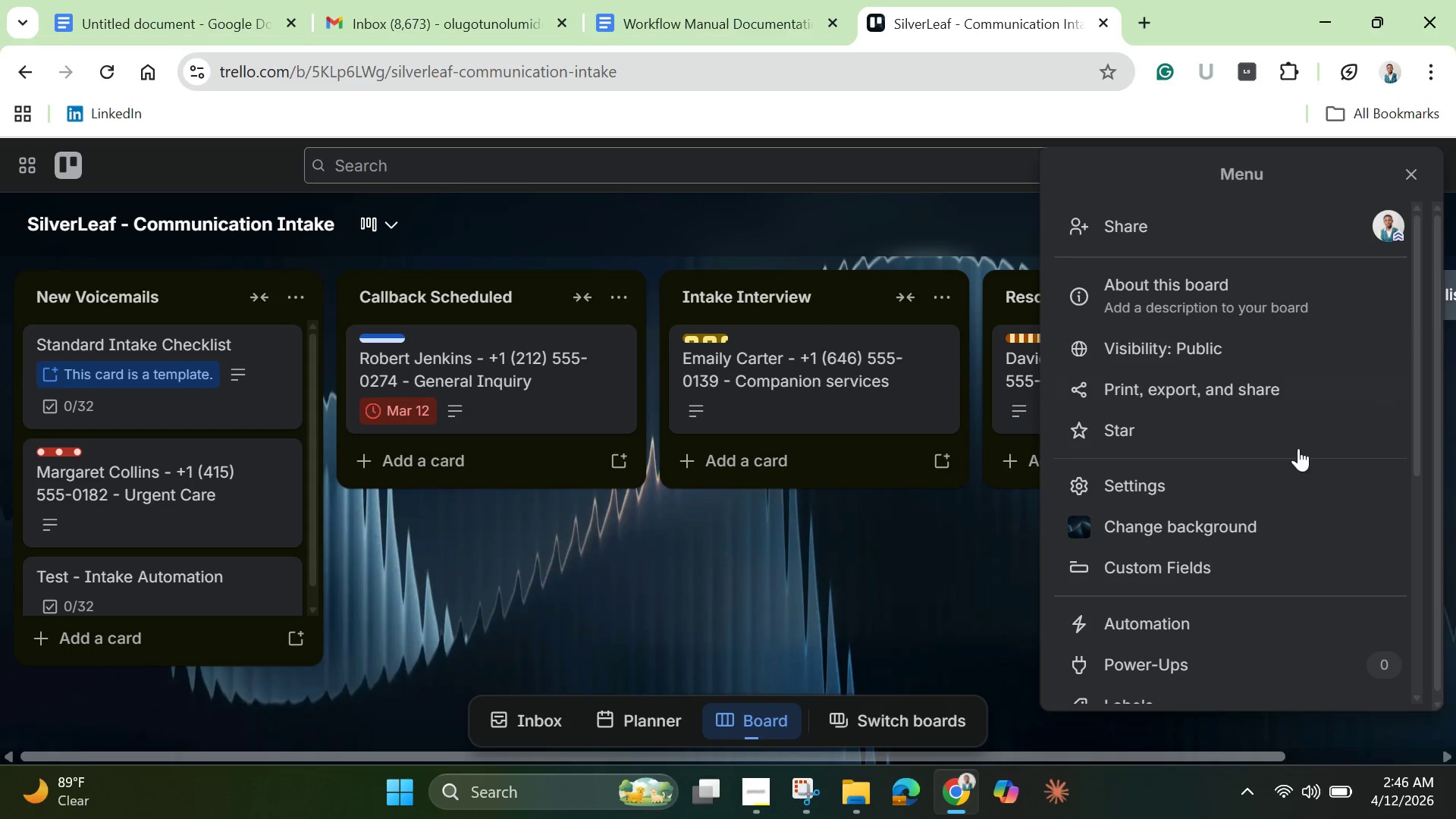 
scroll: coordinate [1213, 622], scroll_direction: down, amount: 7.0
 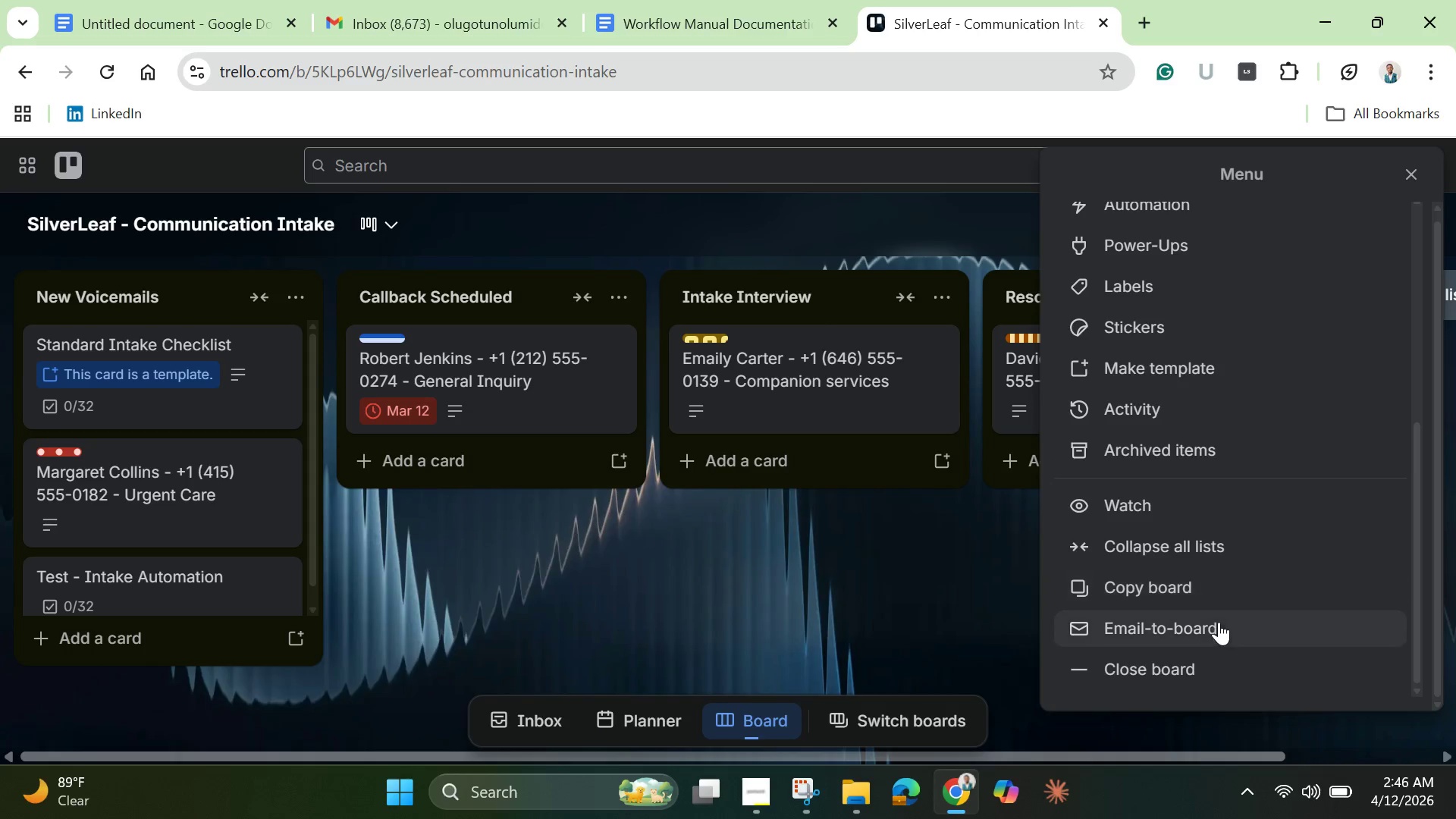 
left_click([1220, 622])
 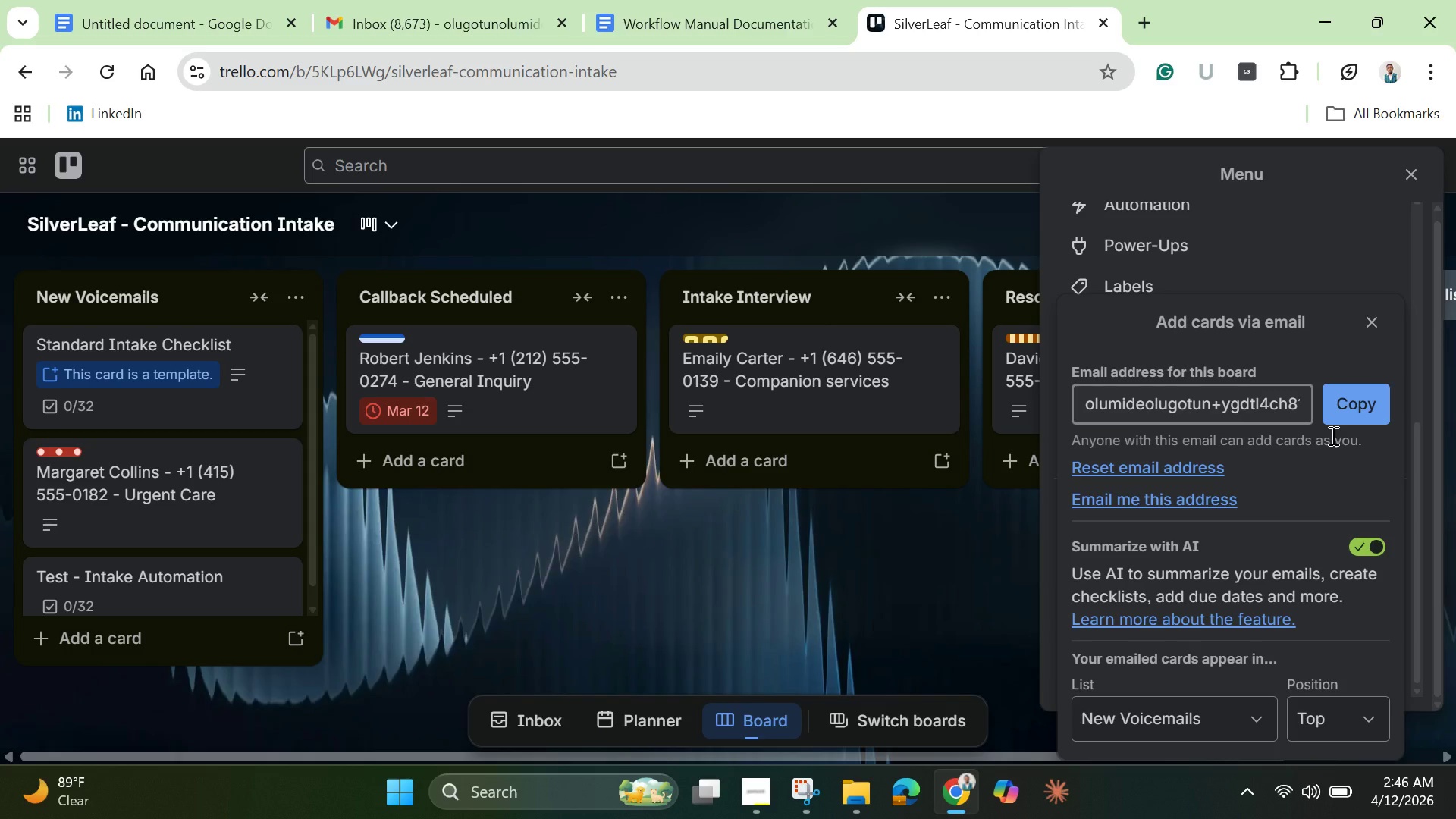 
wait(15.94)
 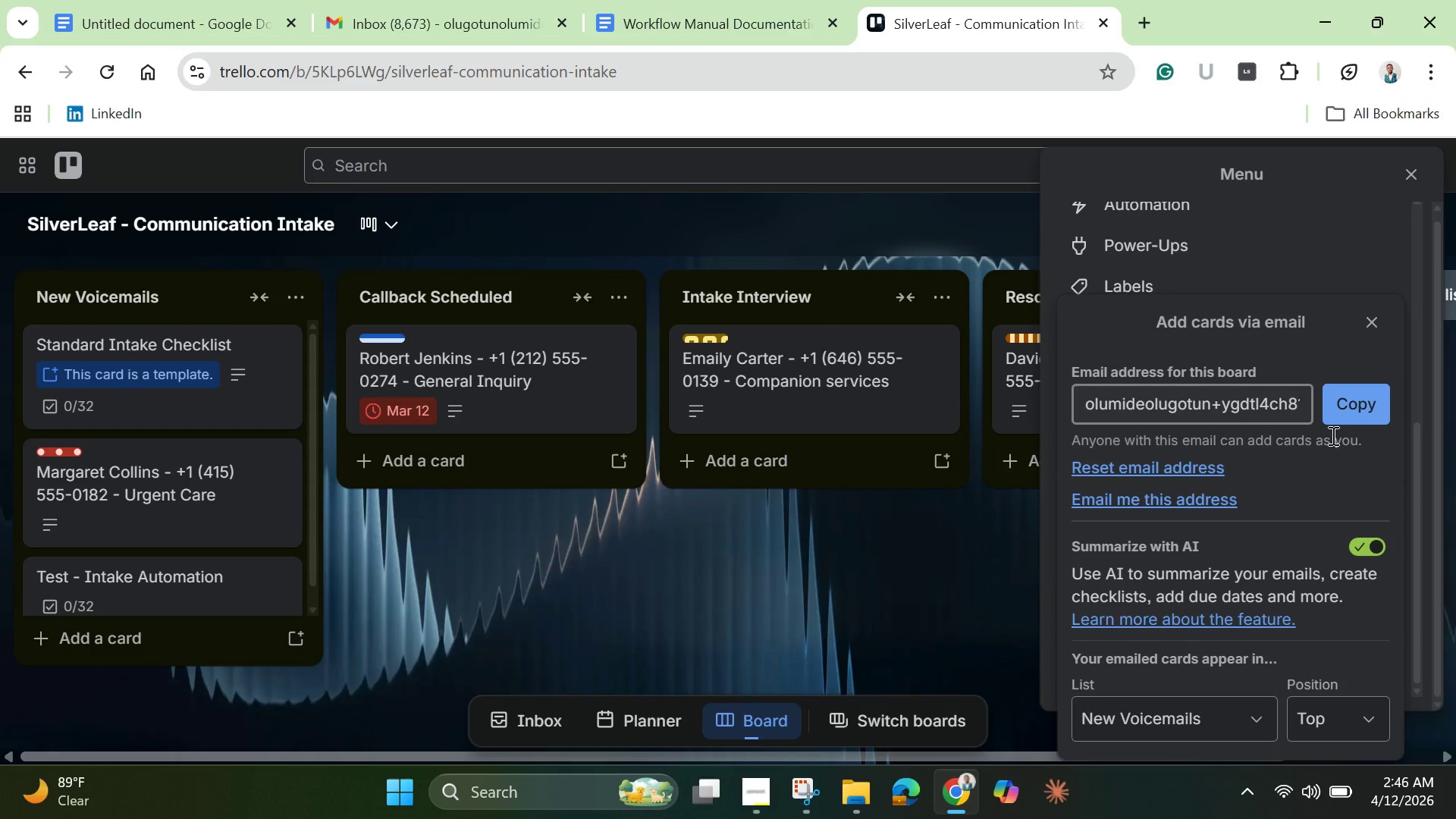 
left_click([74, 230])
 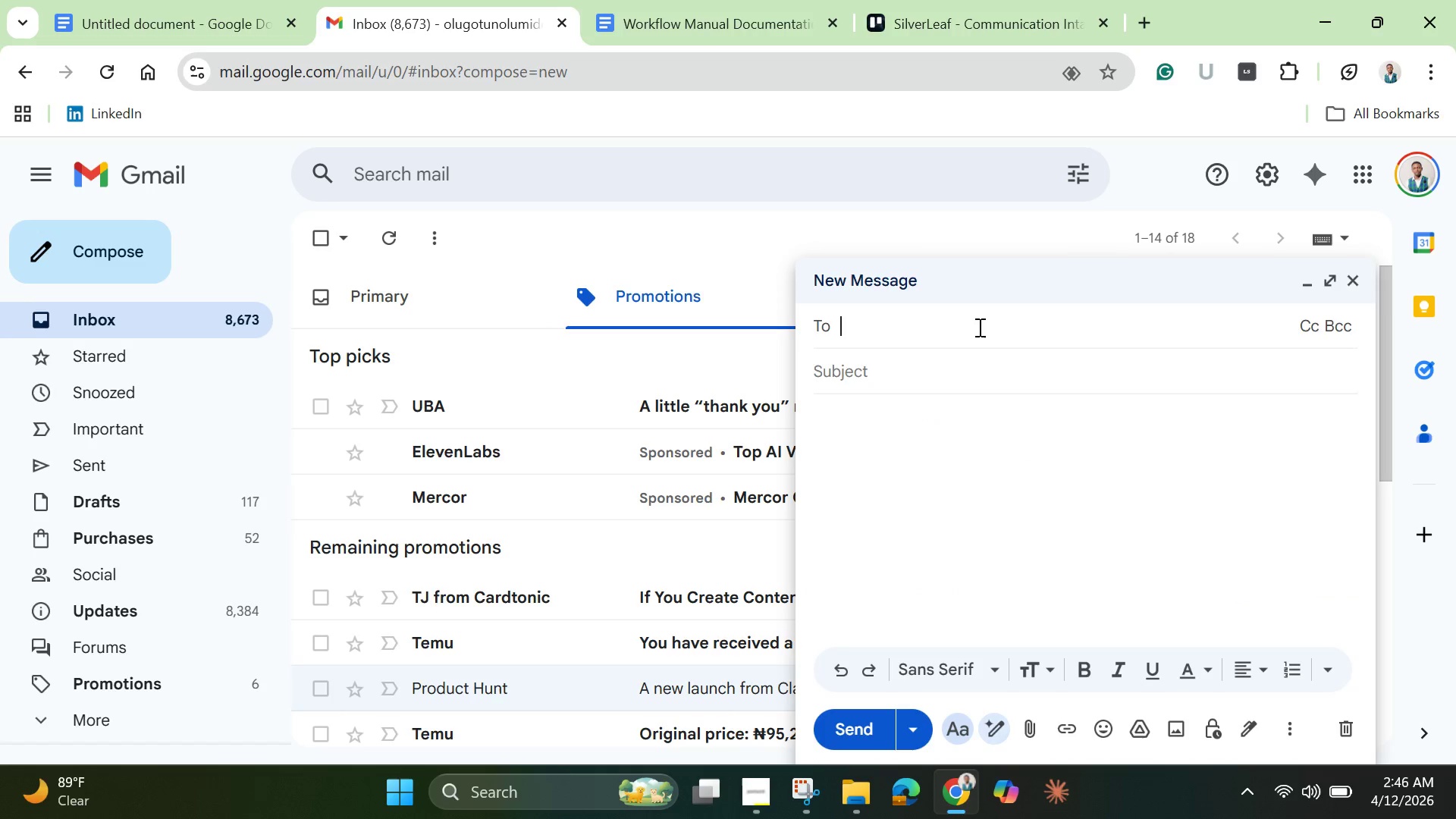 
key(Control+V)
 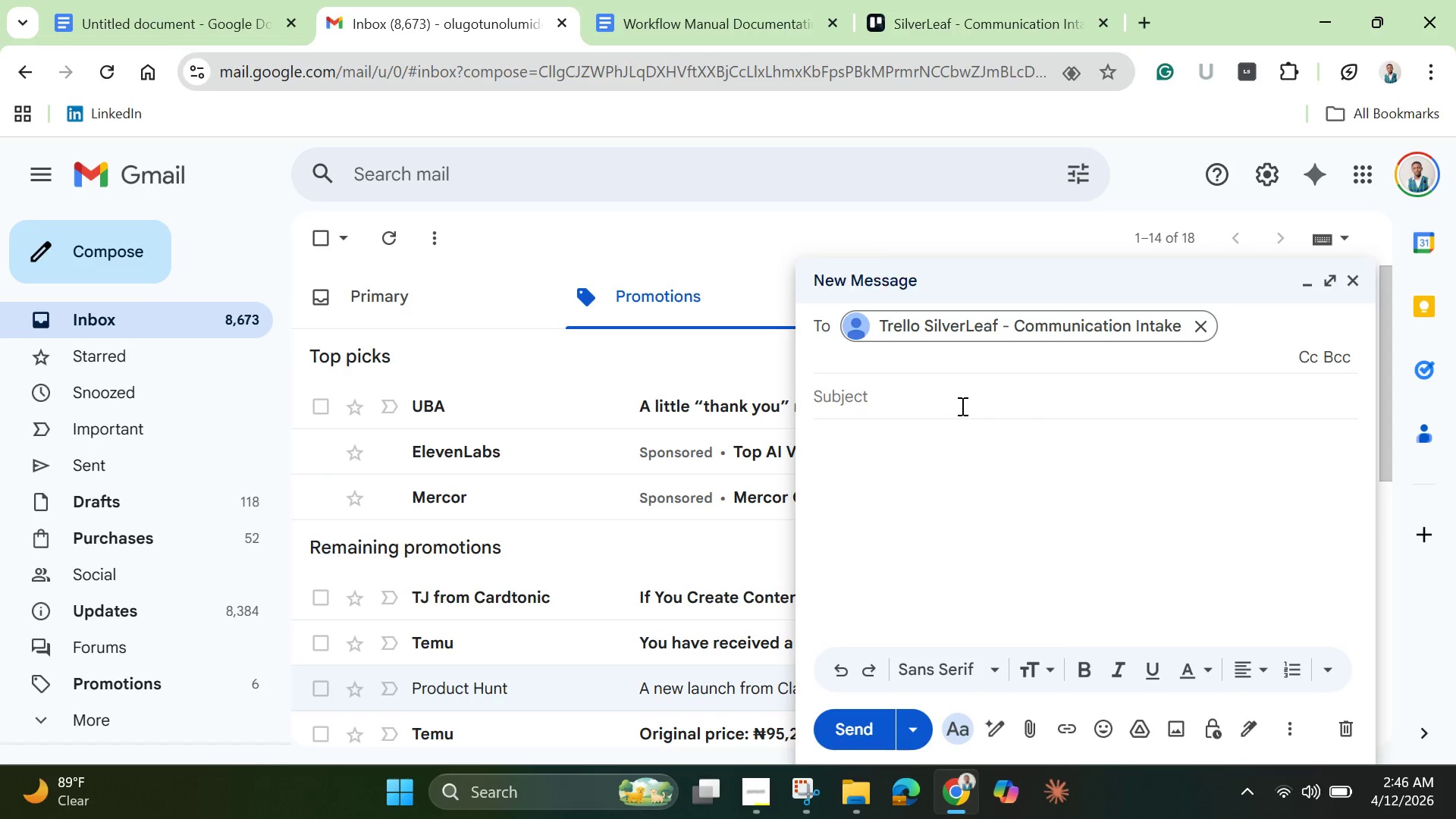 
wait(10.41)
 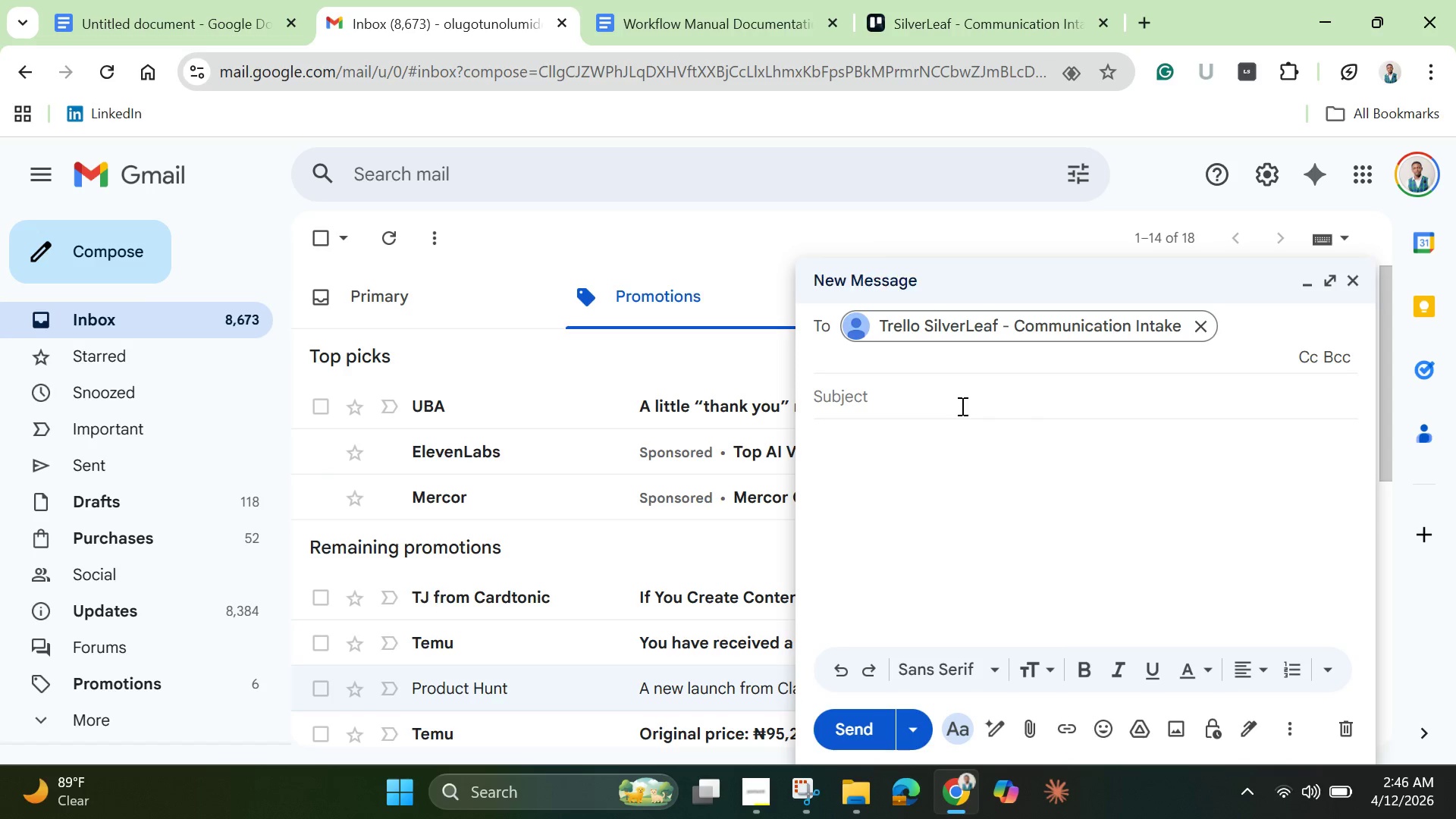 
left_click([961, 406])
 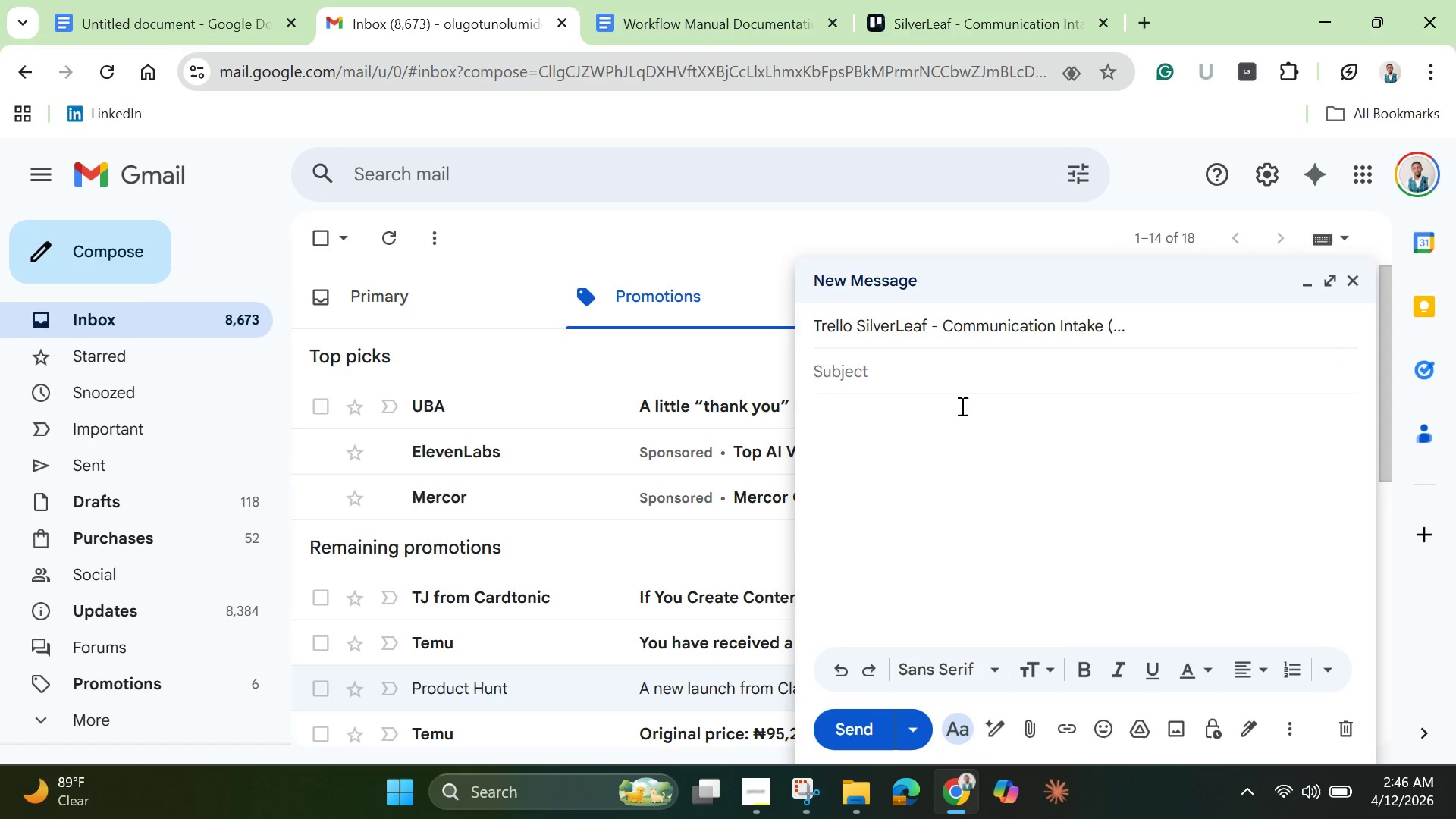 
type(Missed Call  - Test Intake)
 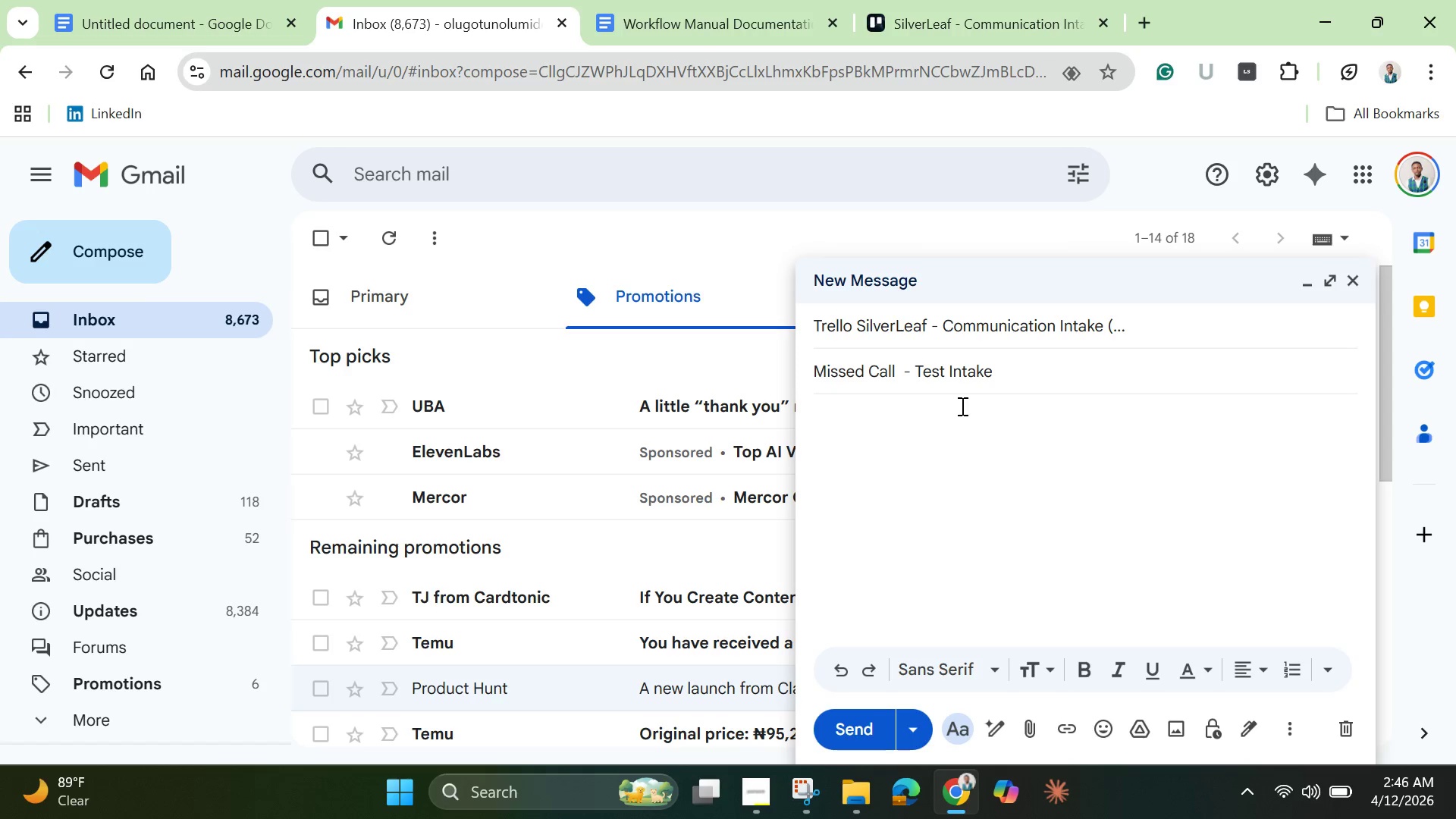 
wait(12.55)
 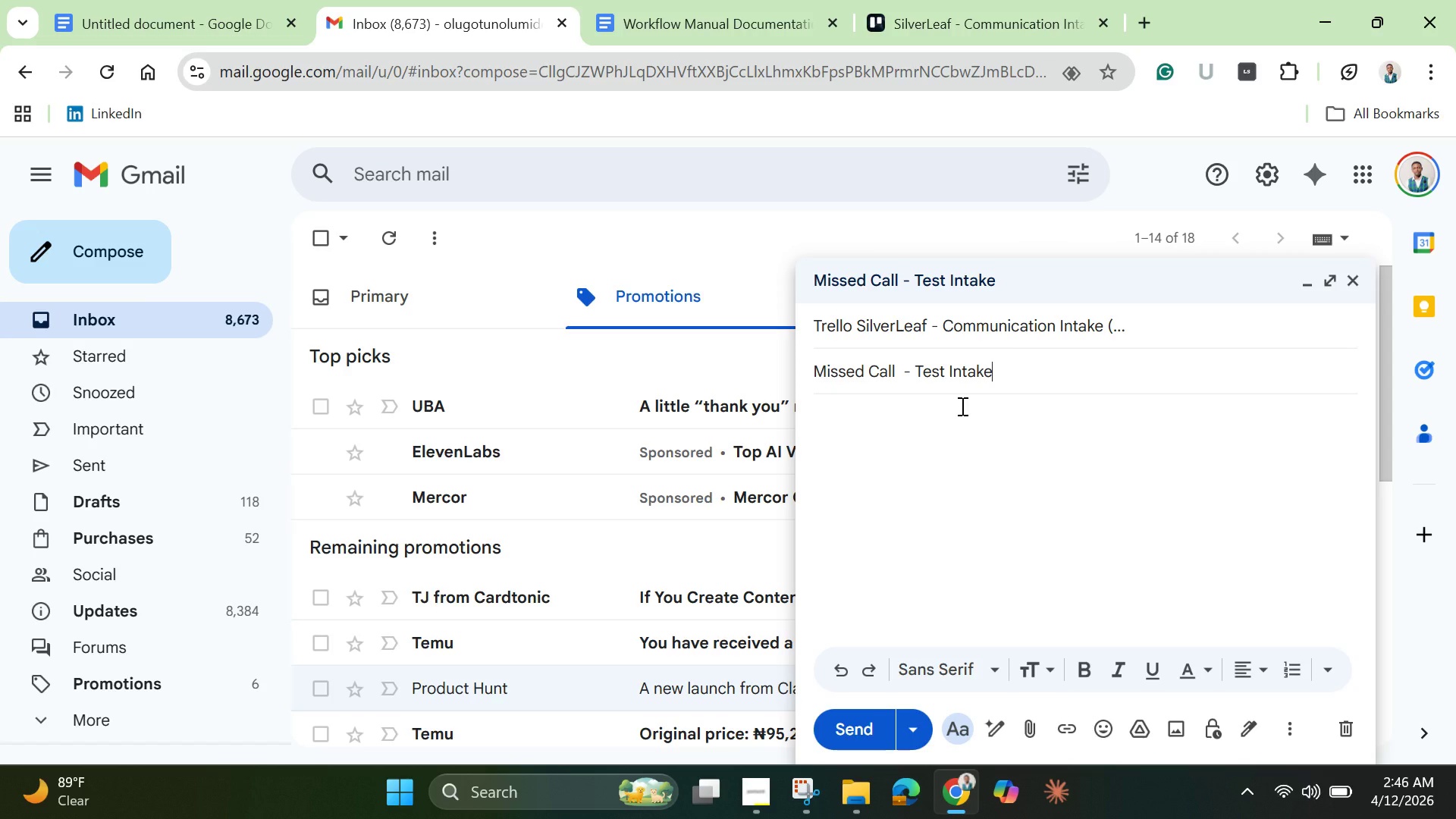 
type(Caller left a voicemail requested compa)
 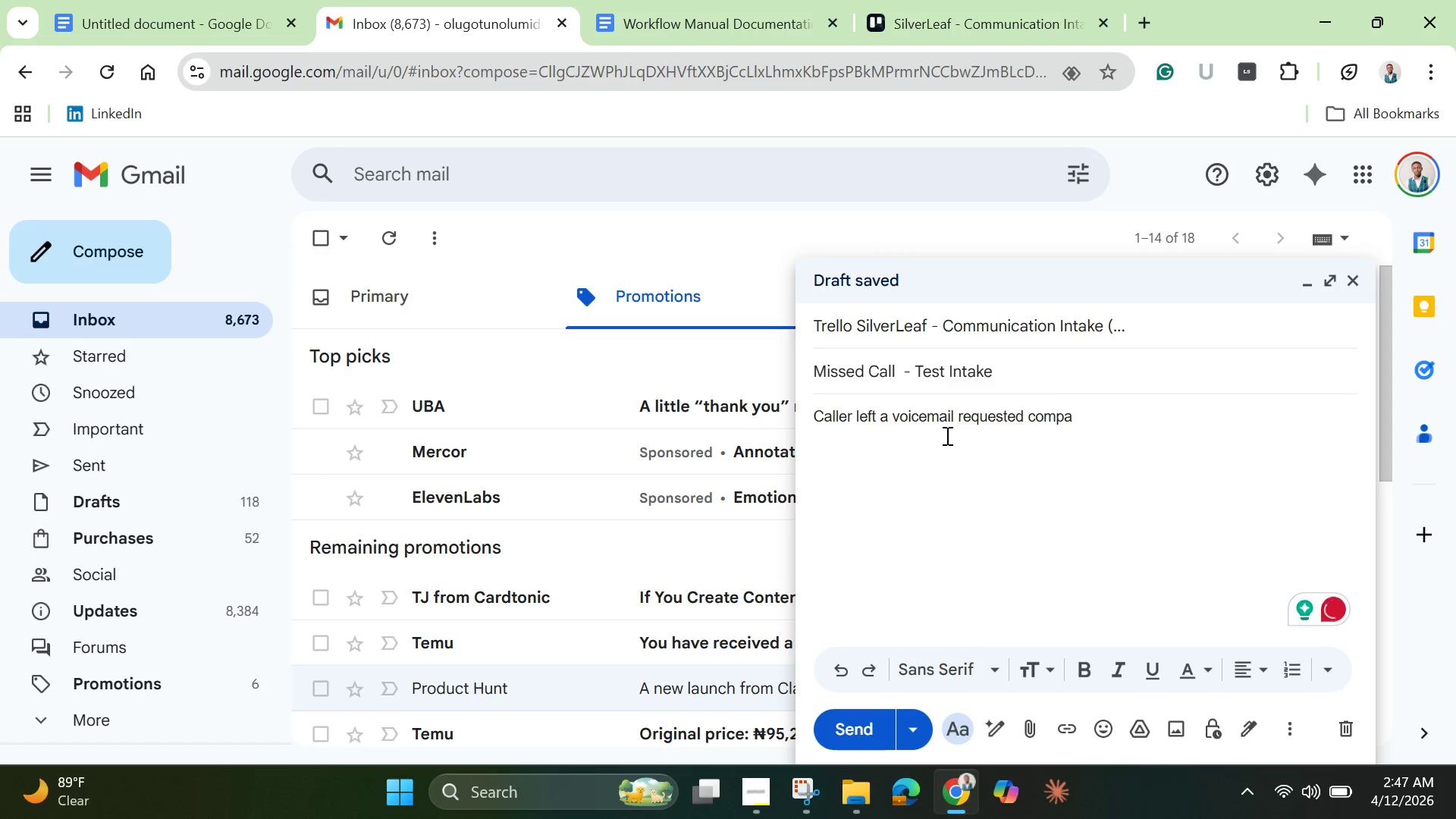 
type(nionship services.)
 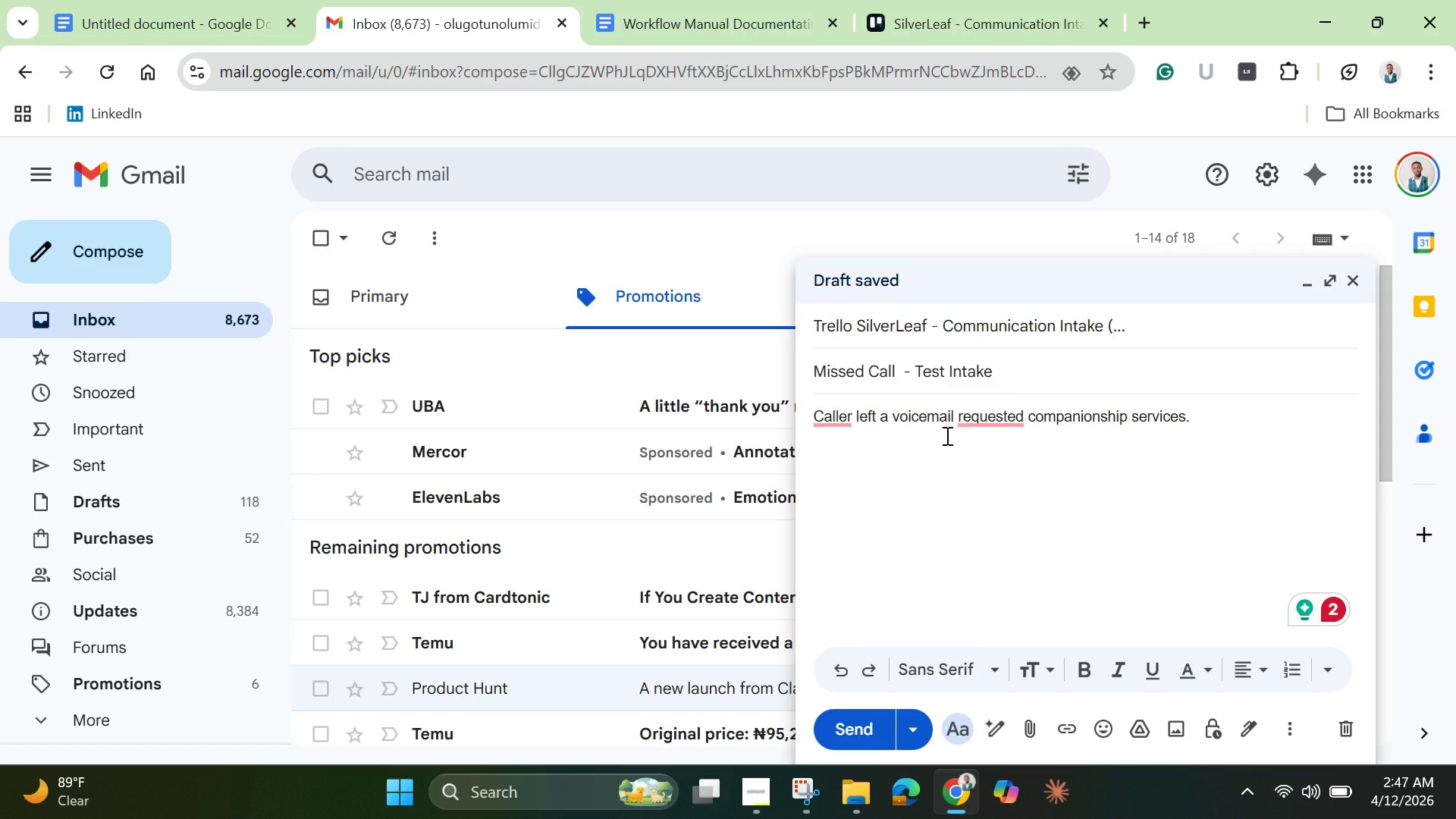 
type( Call back requested. )
 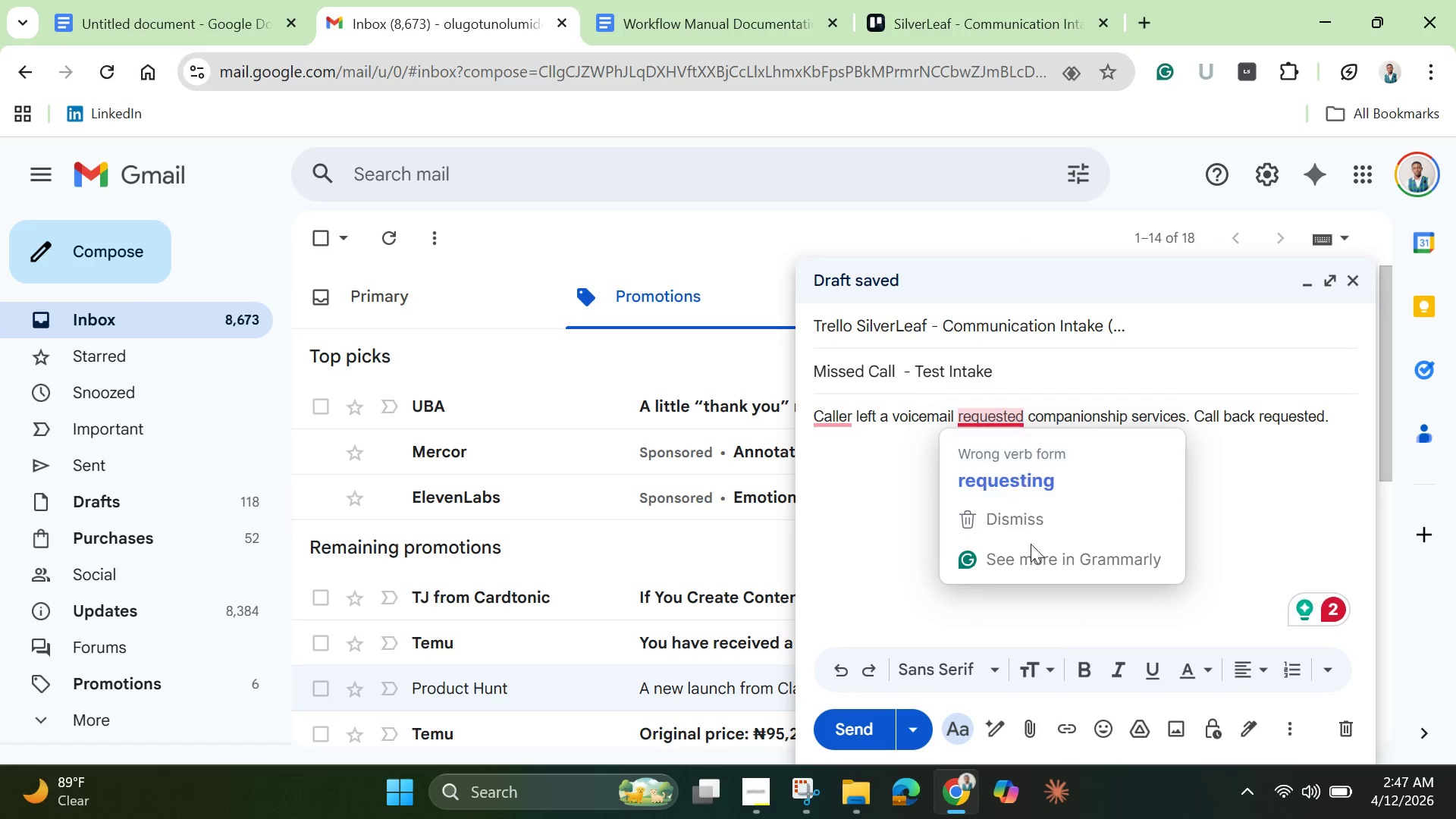 
left_click([1035, 483])
 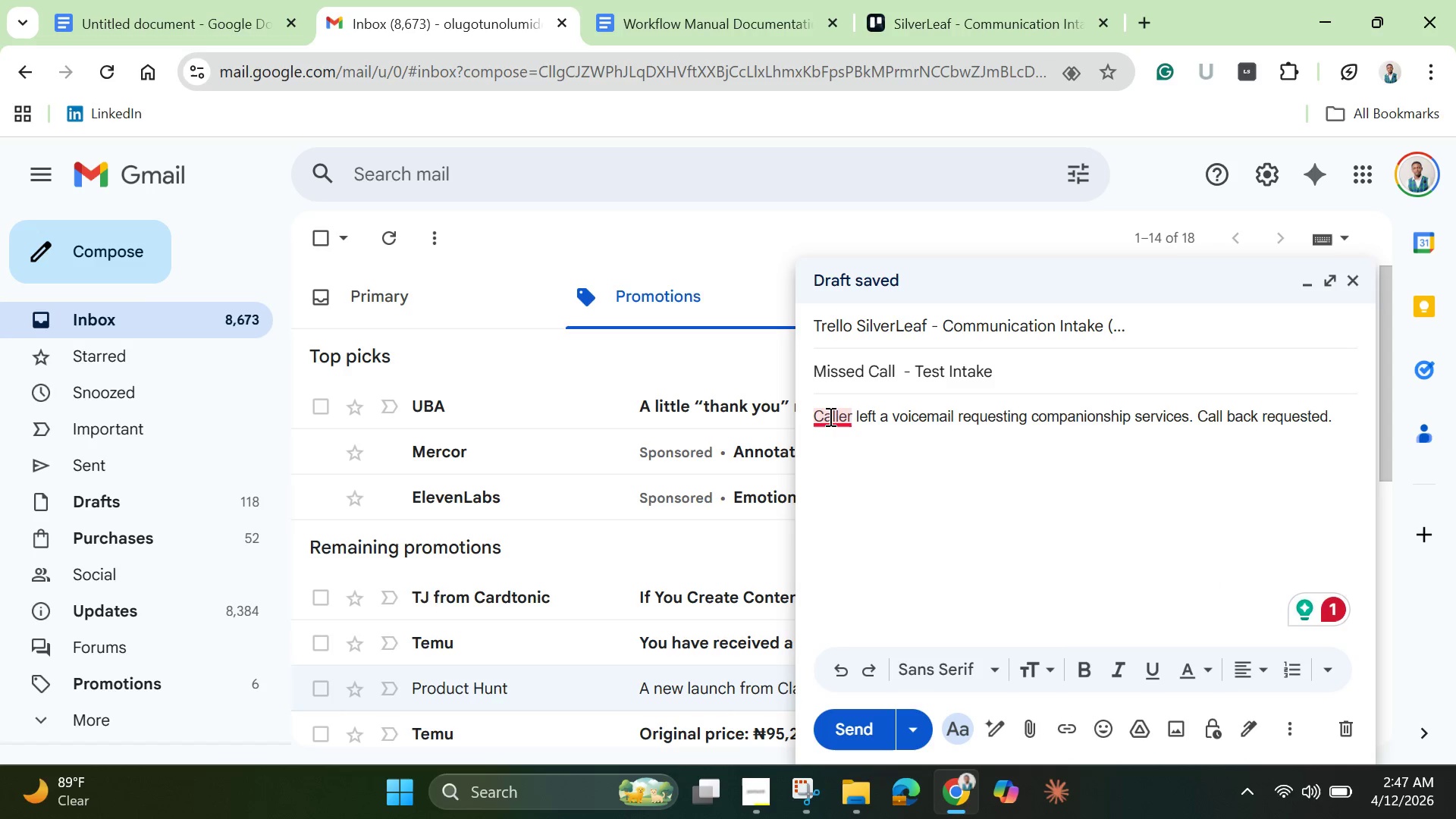 
left_click([847, 469])
 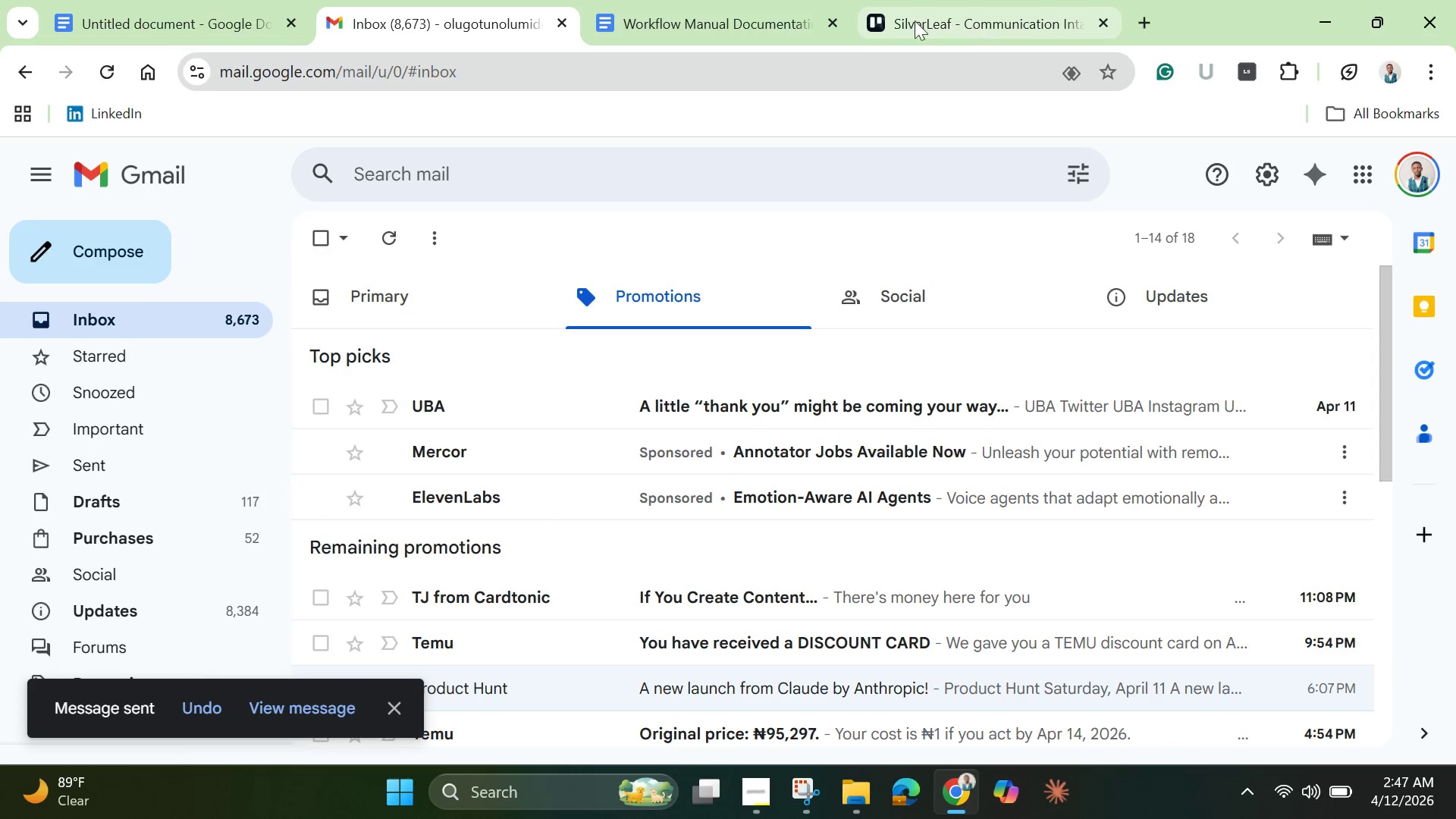 
wait(5.51)
 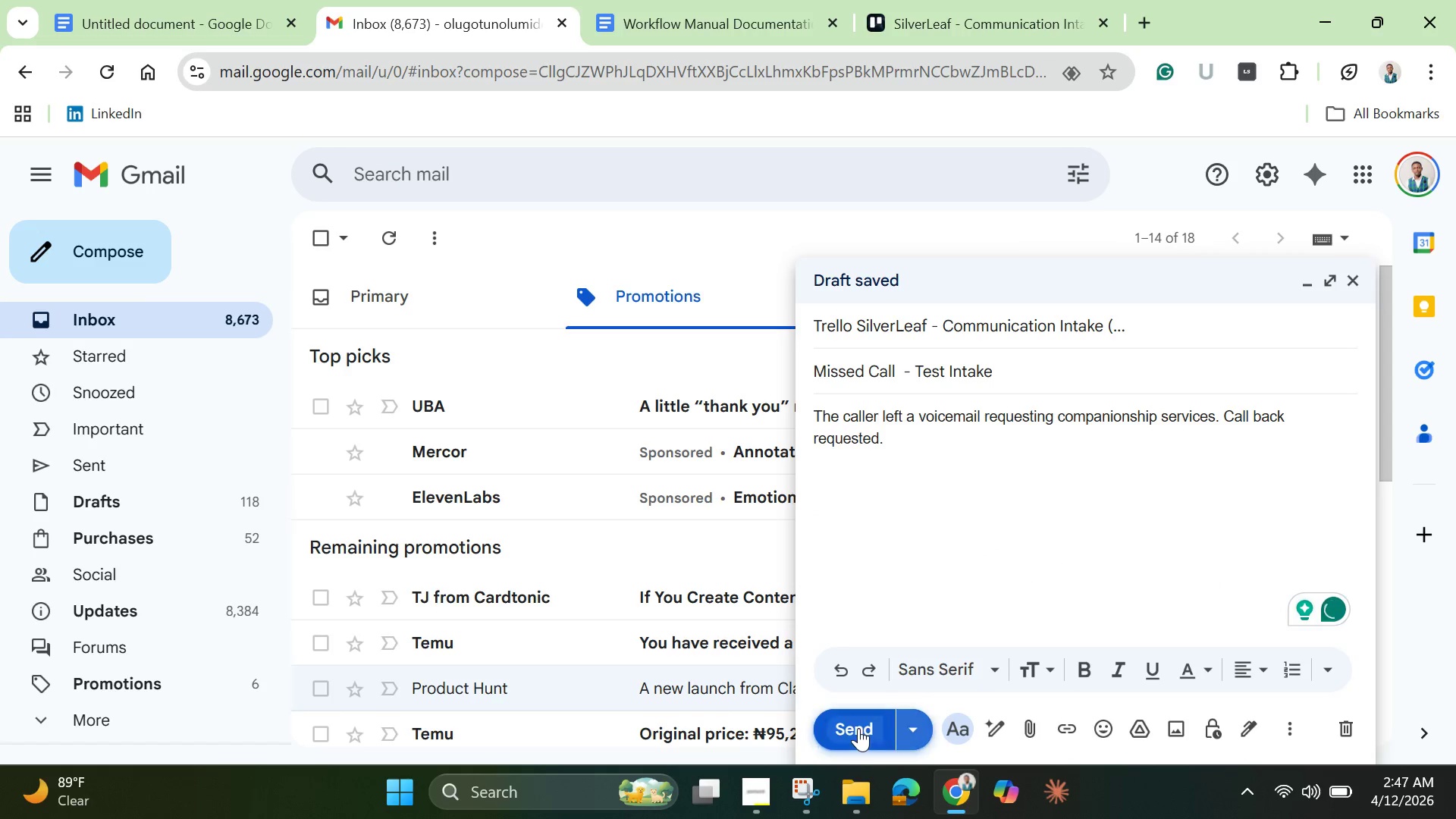 
mouse_move([743, 40])
 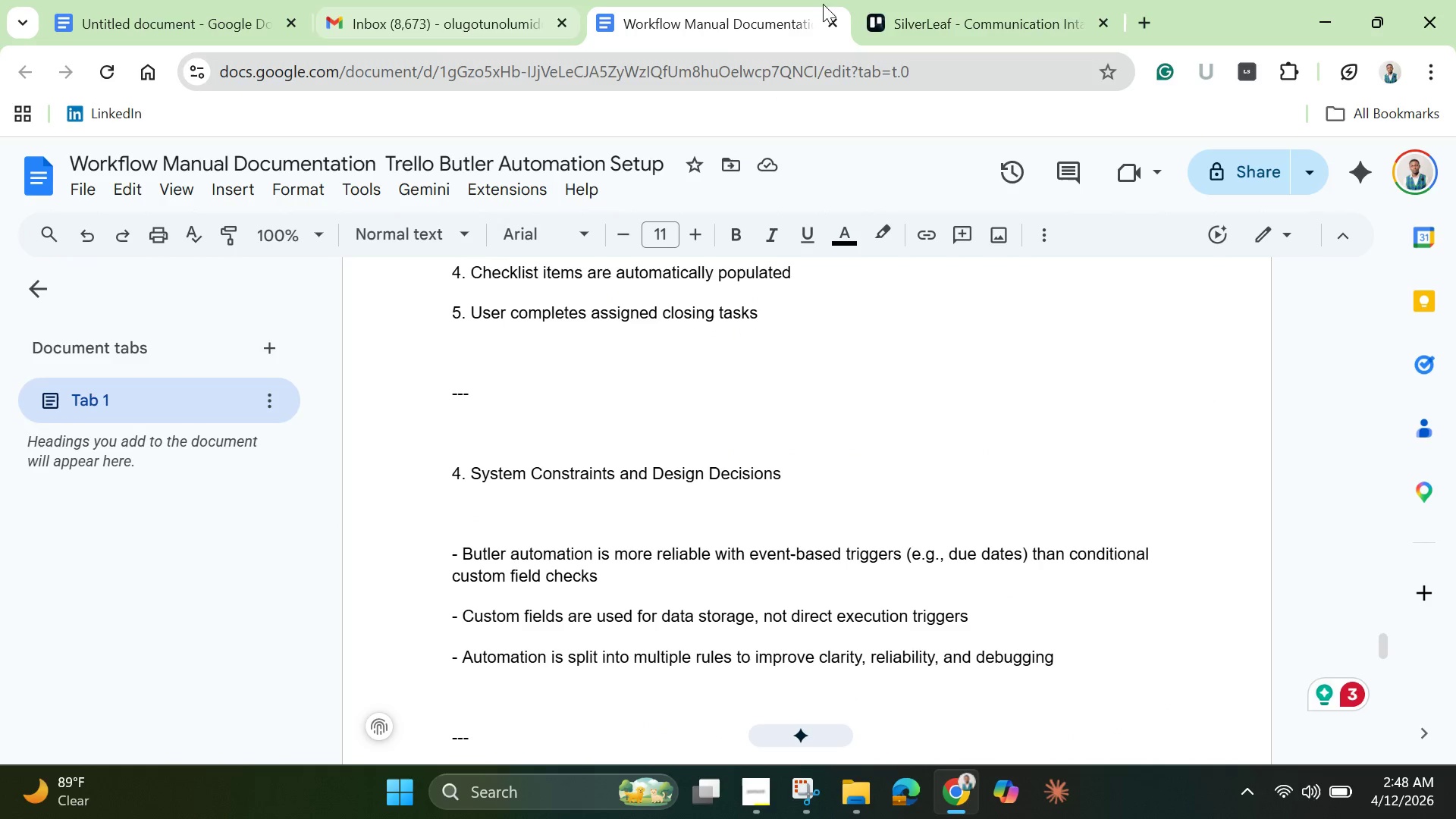 
left_click([952, 8])
 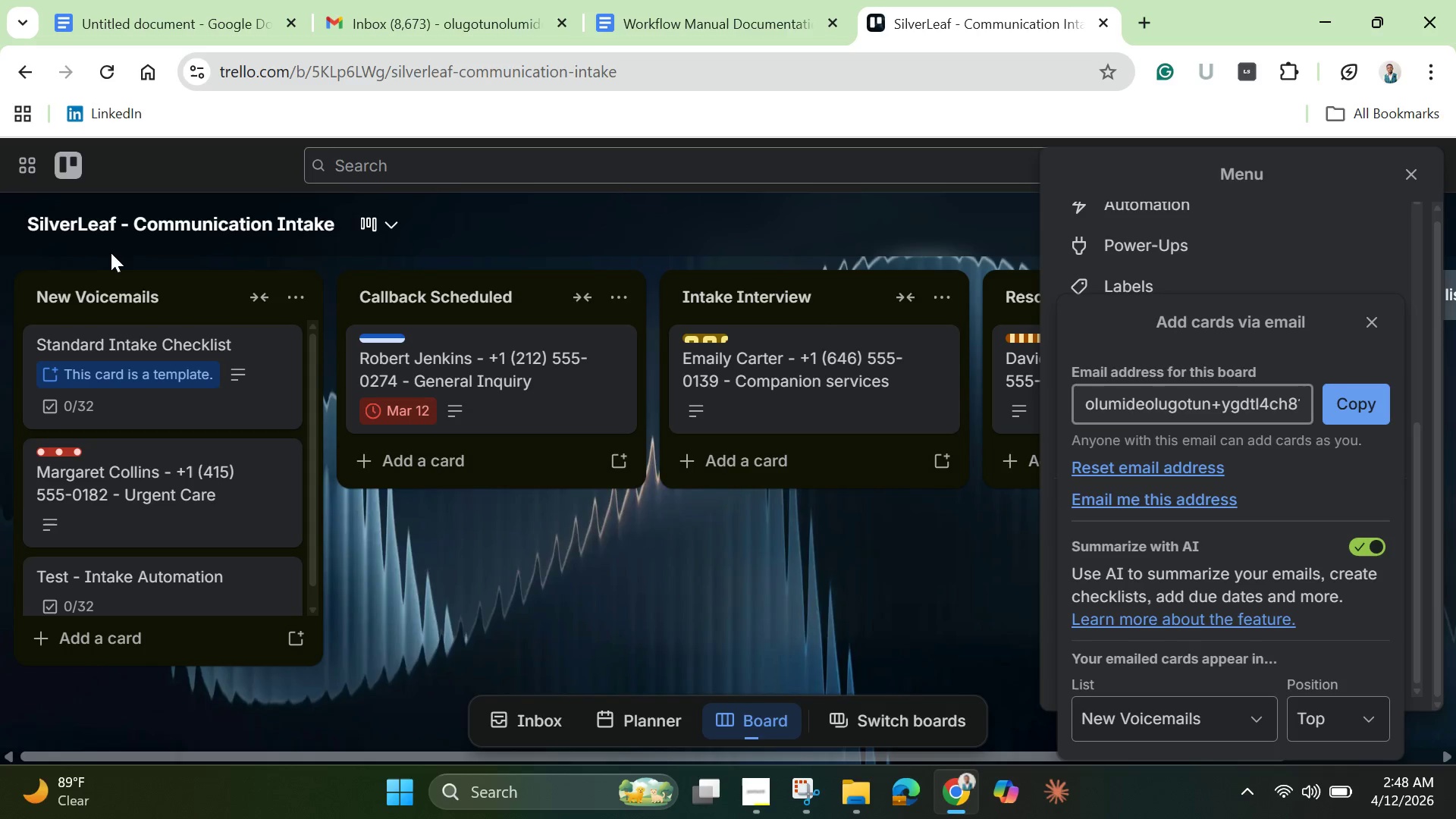 
left_click([861, 601])
 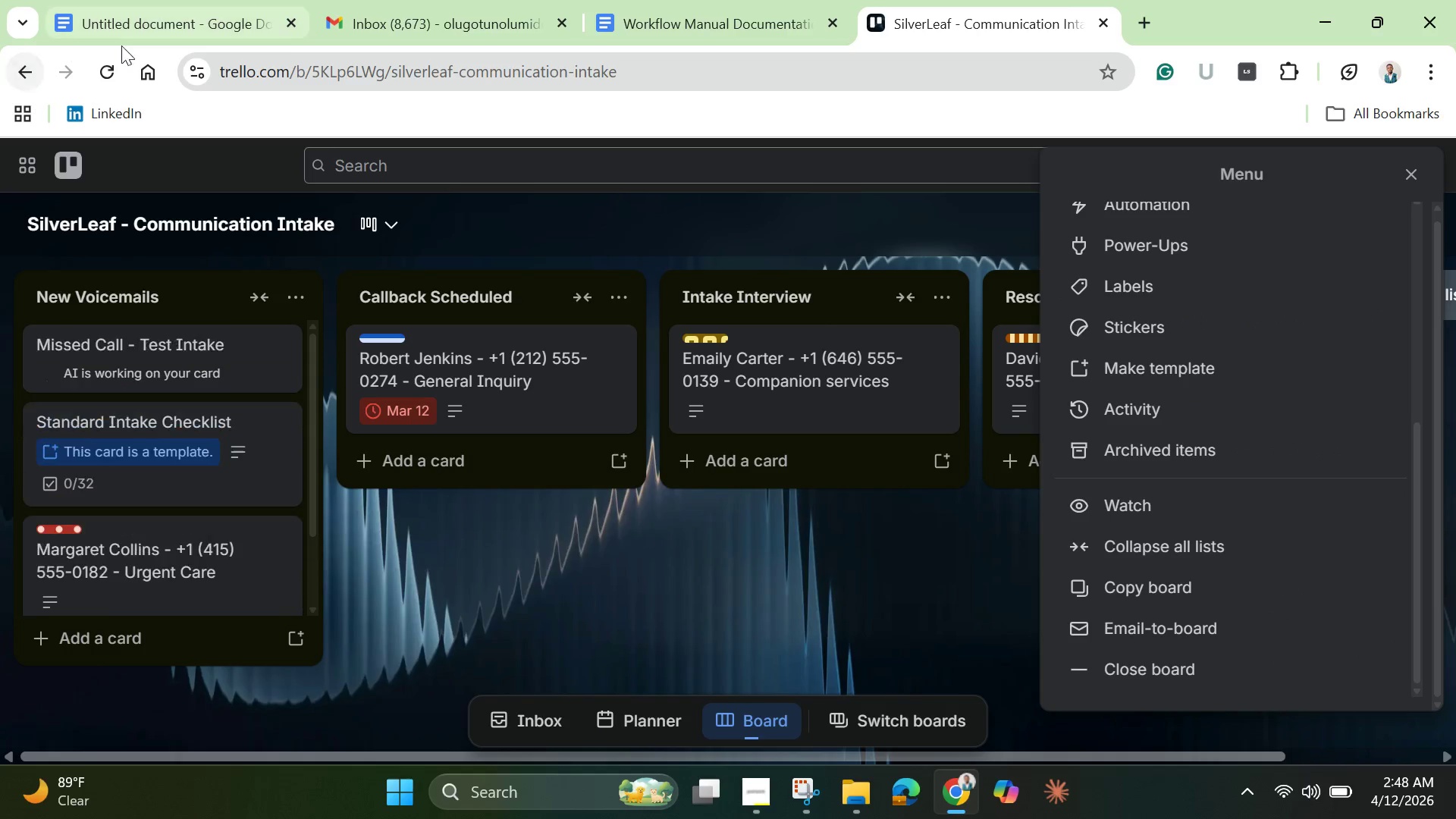 
mouse_move([124, 86])
 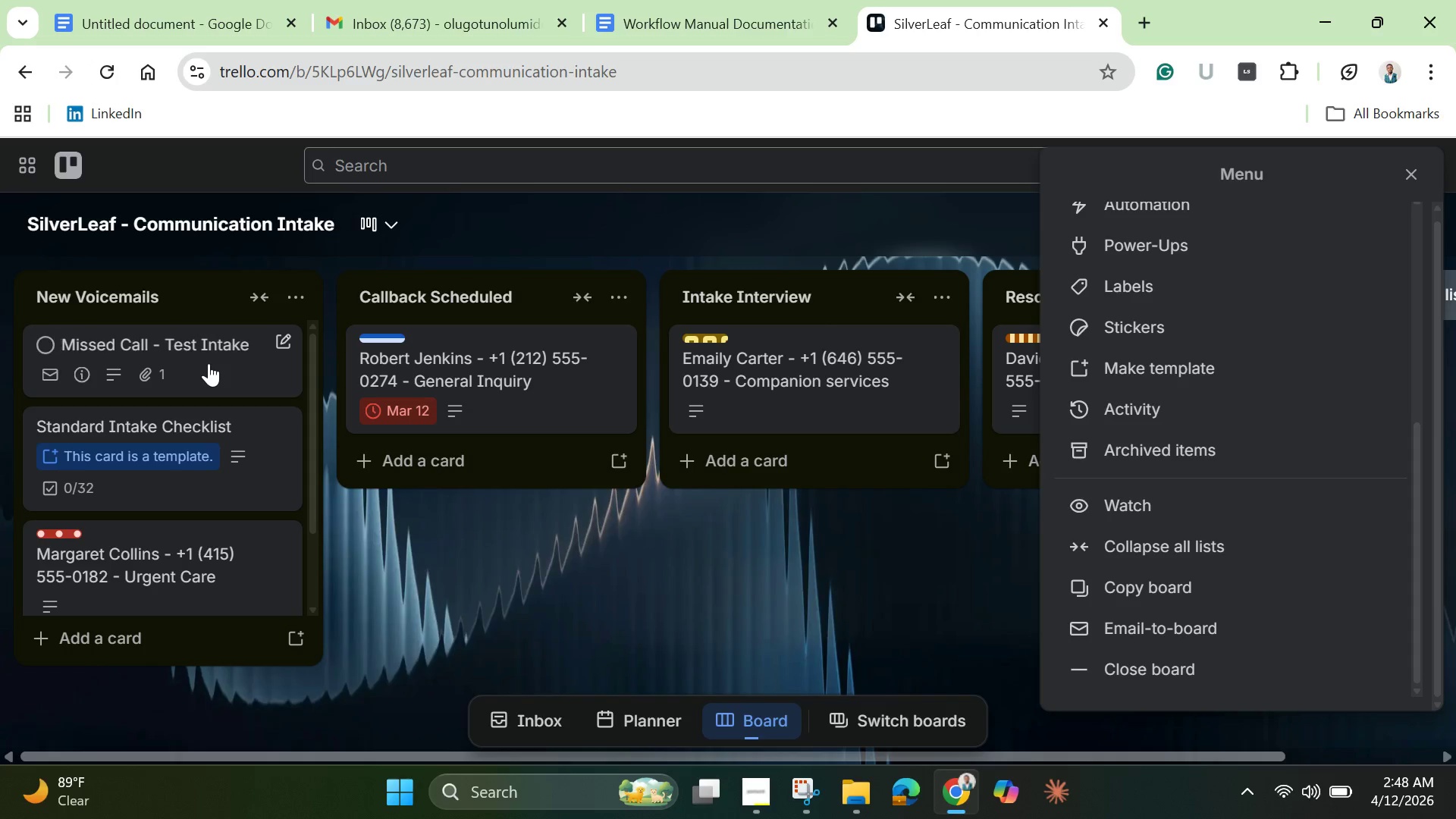 
left_click([209, 363])
 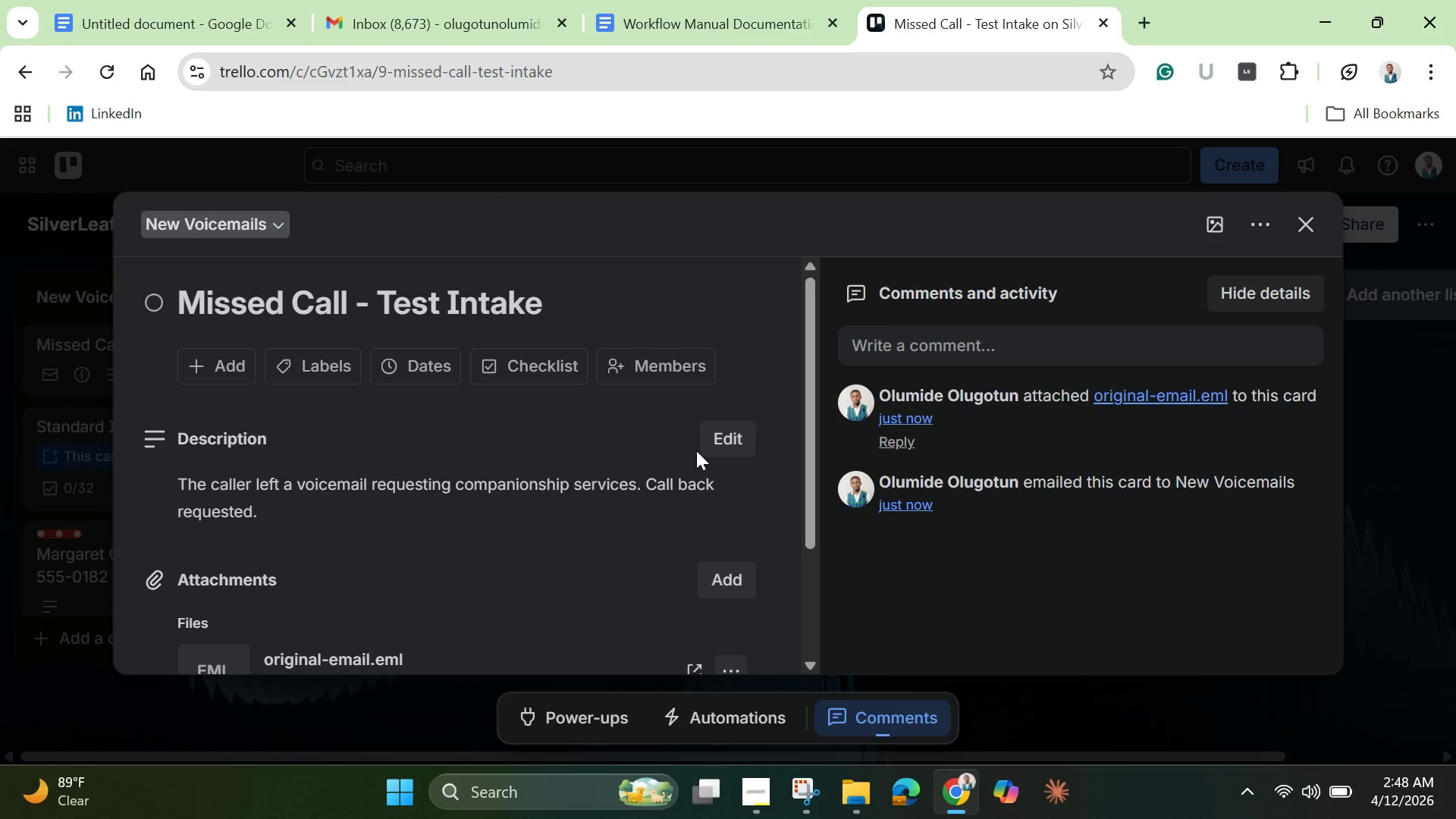 
scroll: coordinate [695, 449], scroll_direction: down, amount: 9.0
 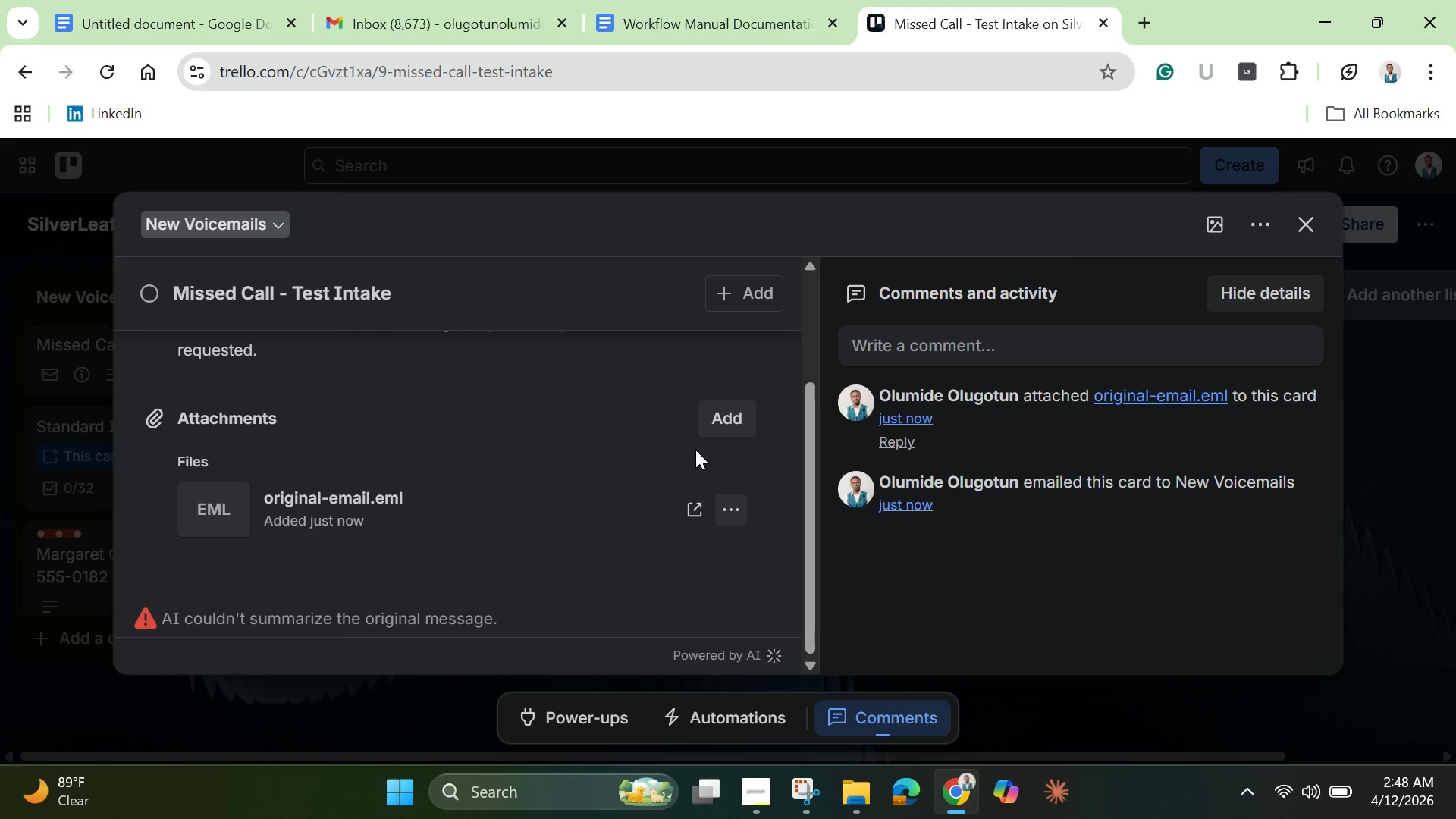 
scroll: coordinate [695, 450], scroll_direction: up, amount: 6.0
 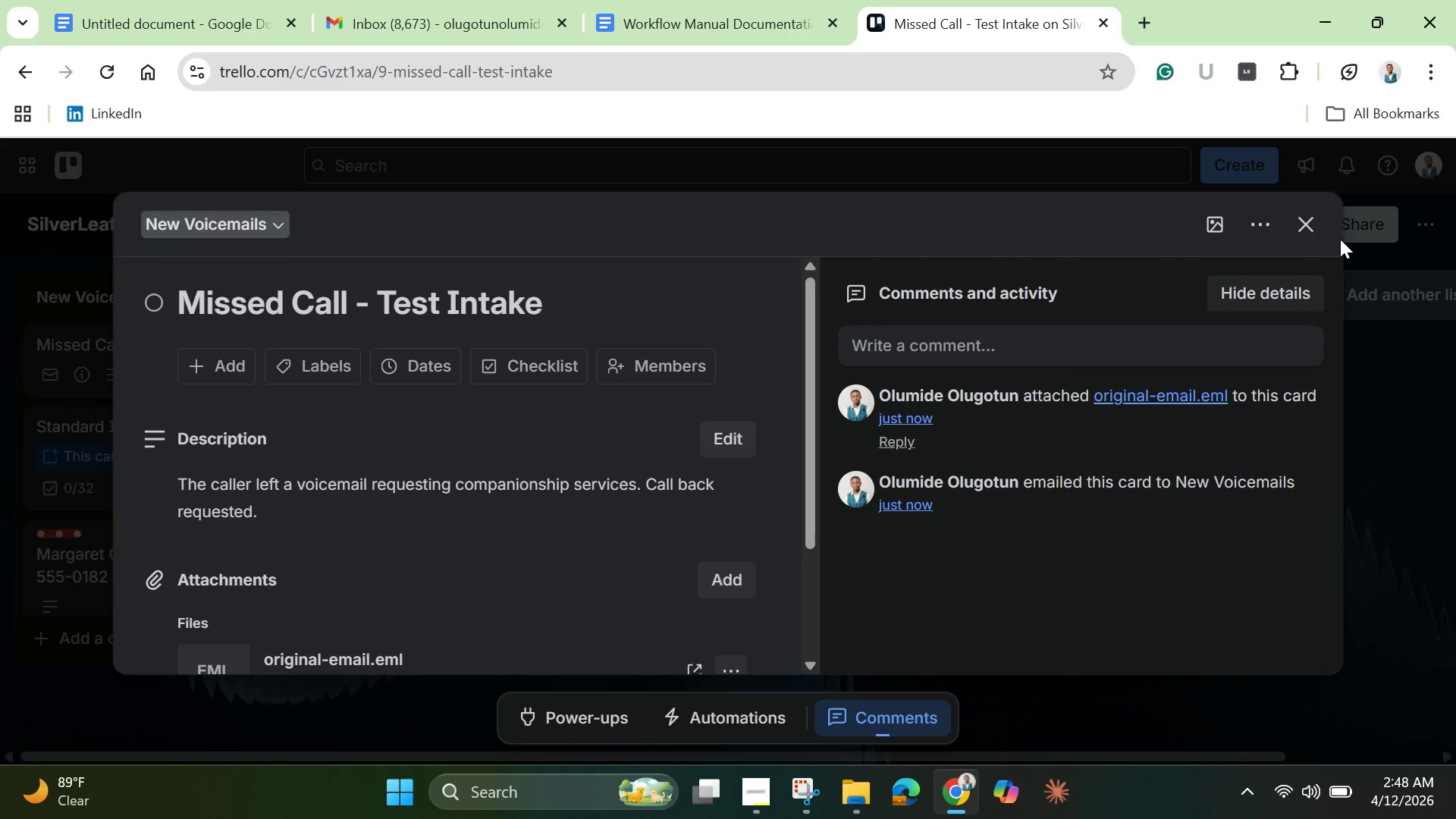 
mouse_move([1308, 240])
 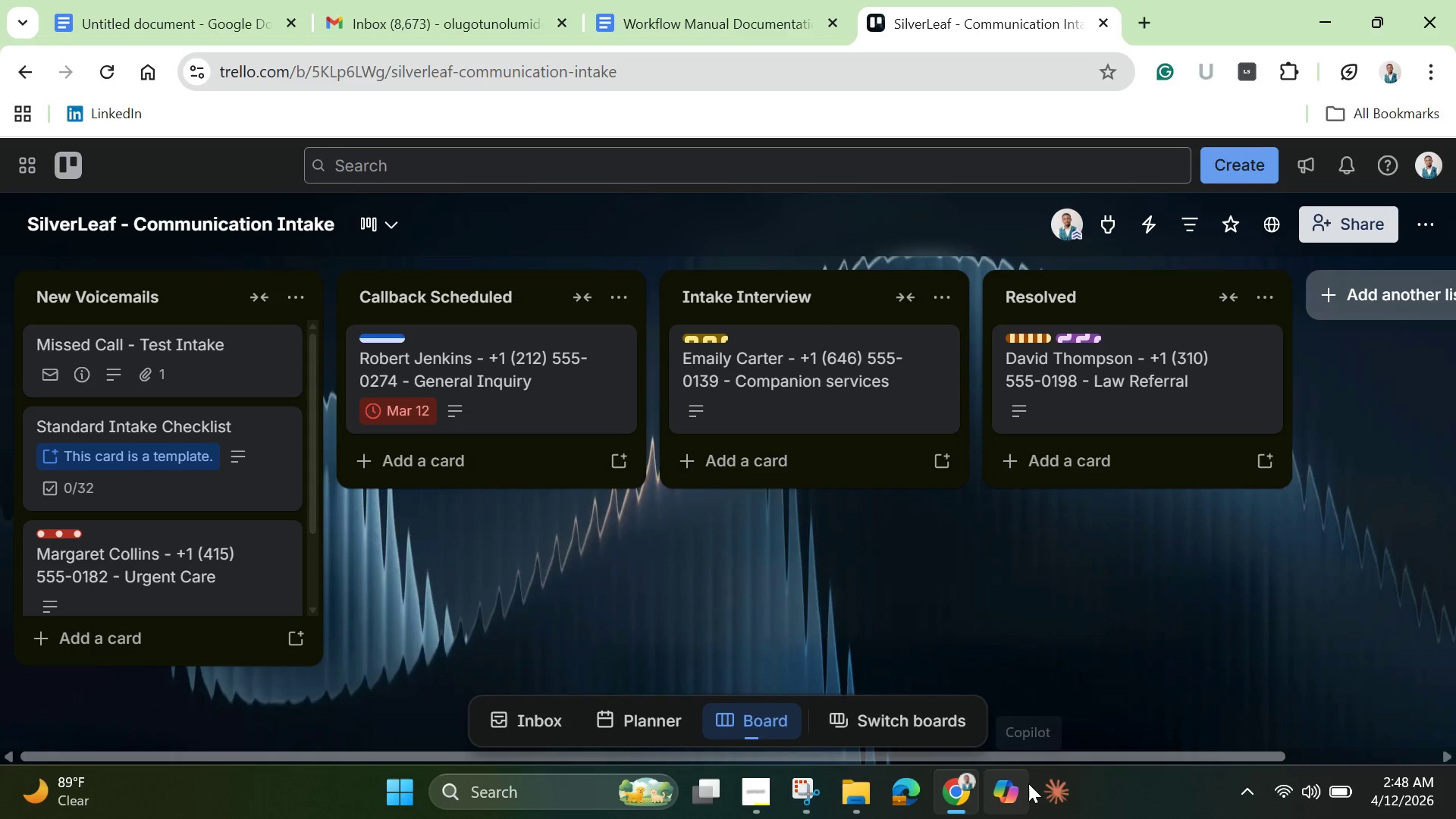 
wait(6.62)
 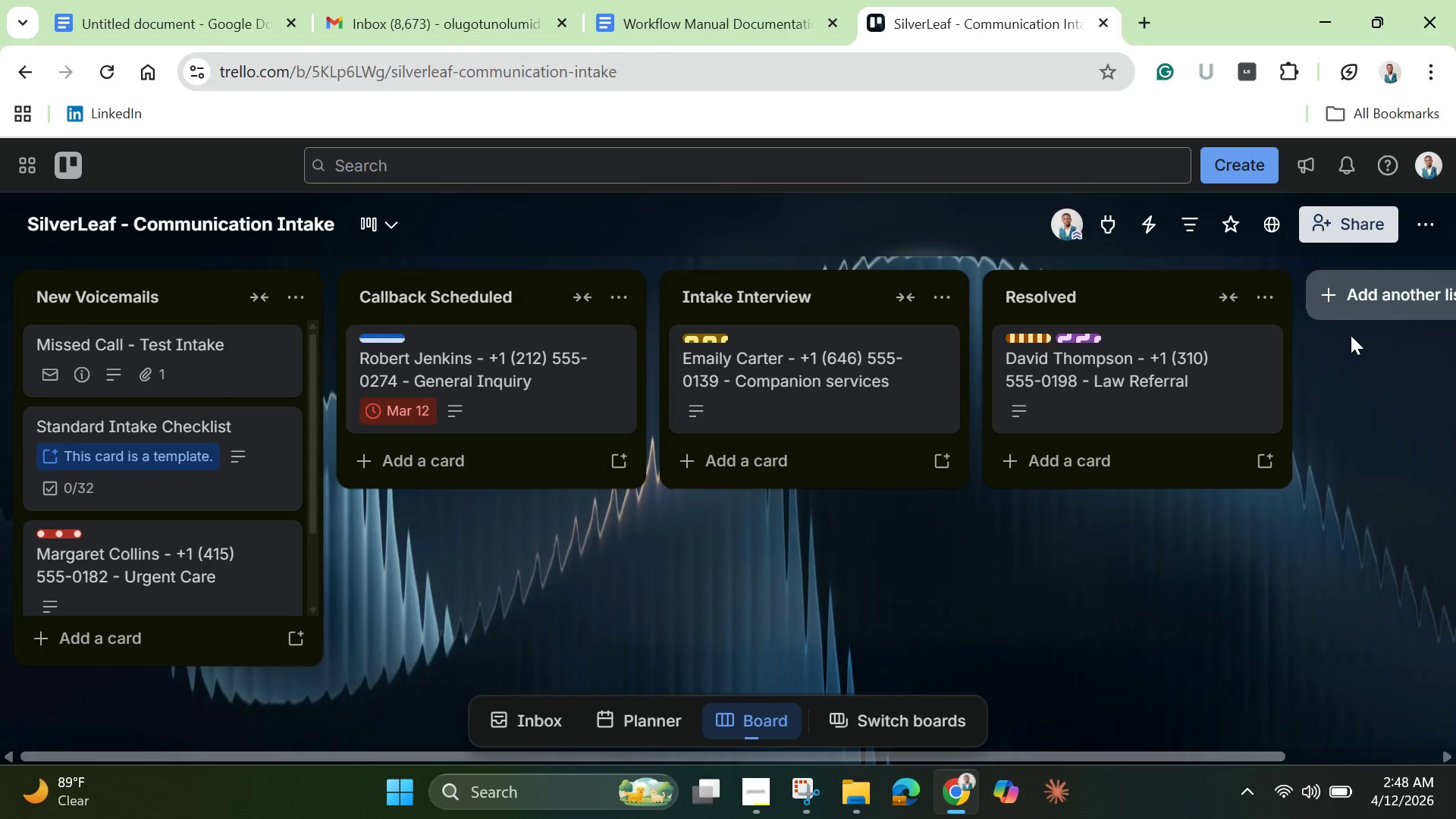 
left_click([1423, 231])
 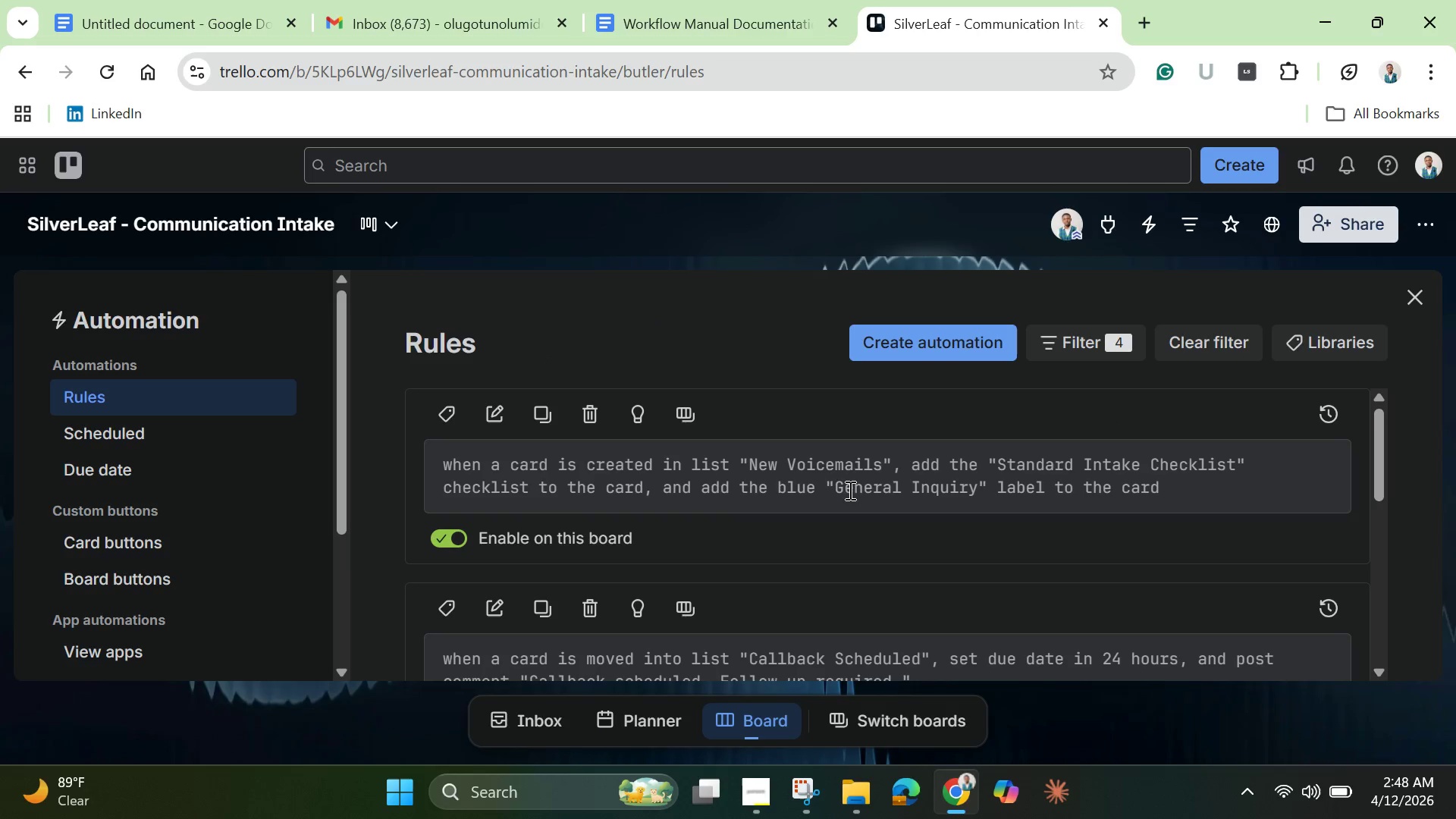 
wait(6.27)
 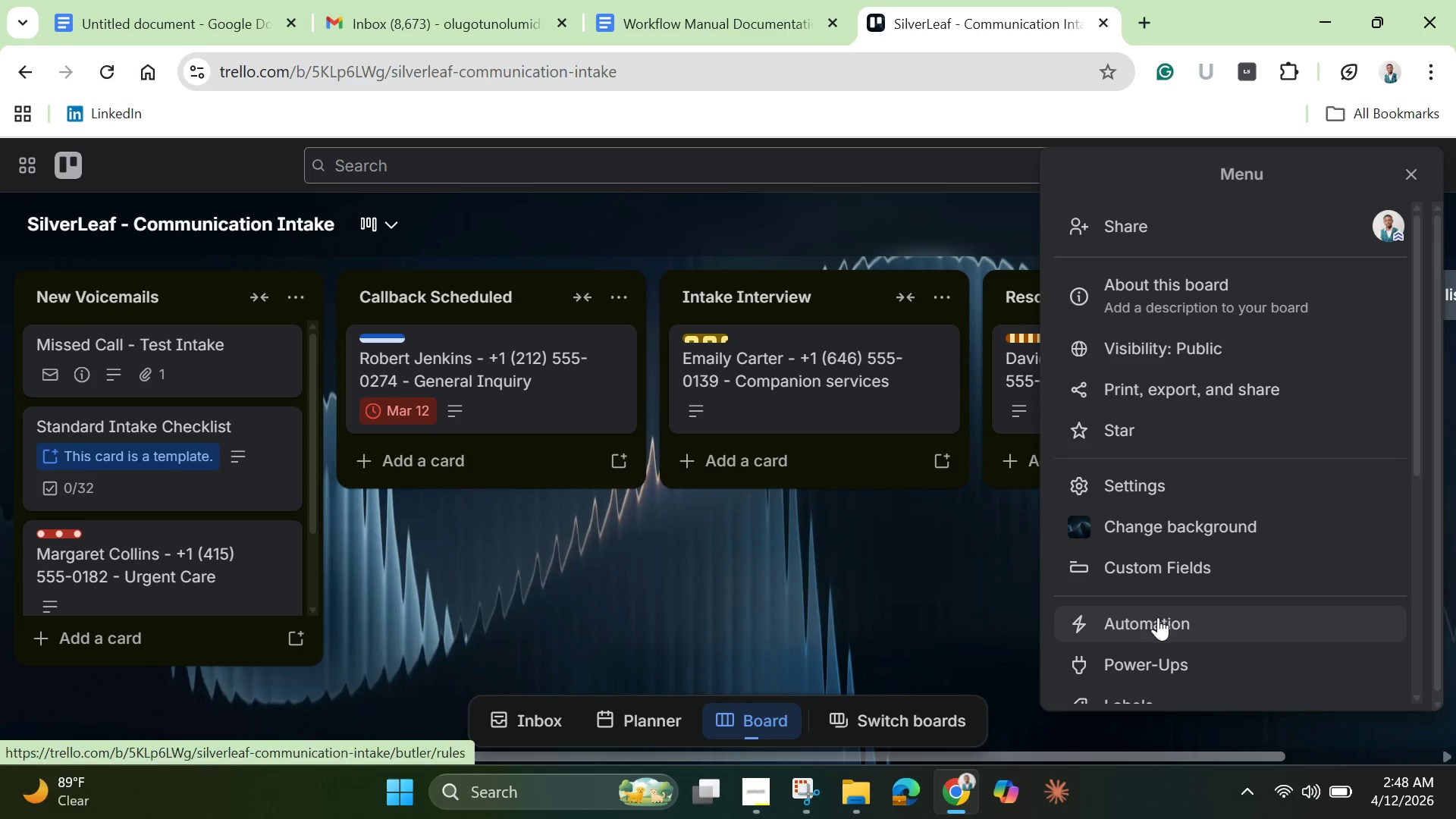 
left_click([506, 418])
 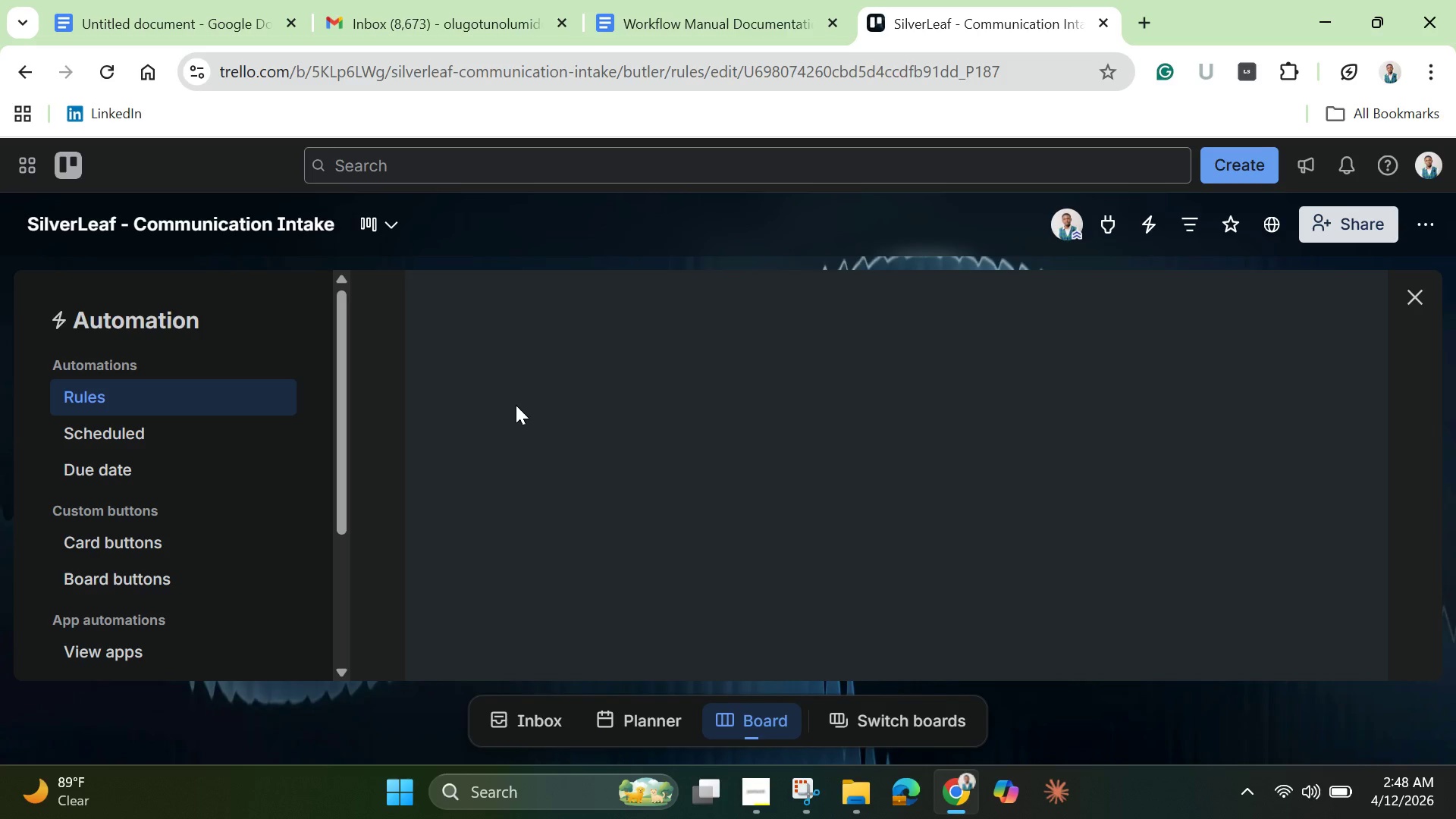 
mouse_move([512, 385])
 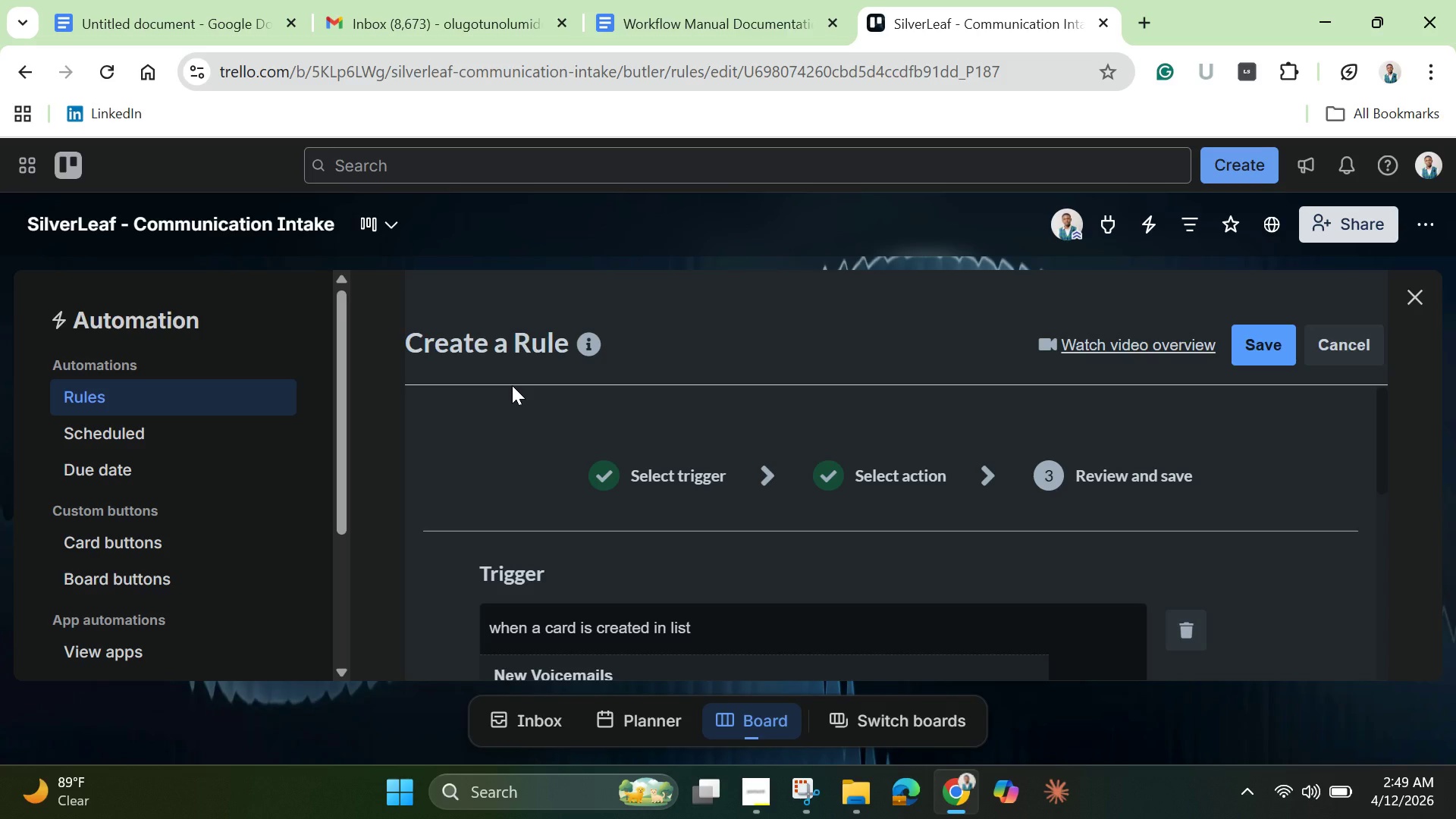 
wait(6.03)
 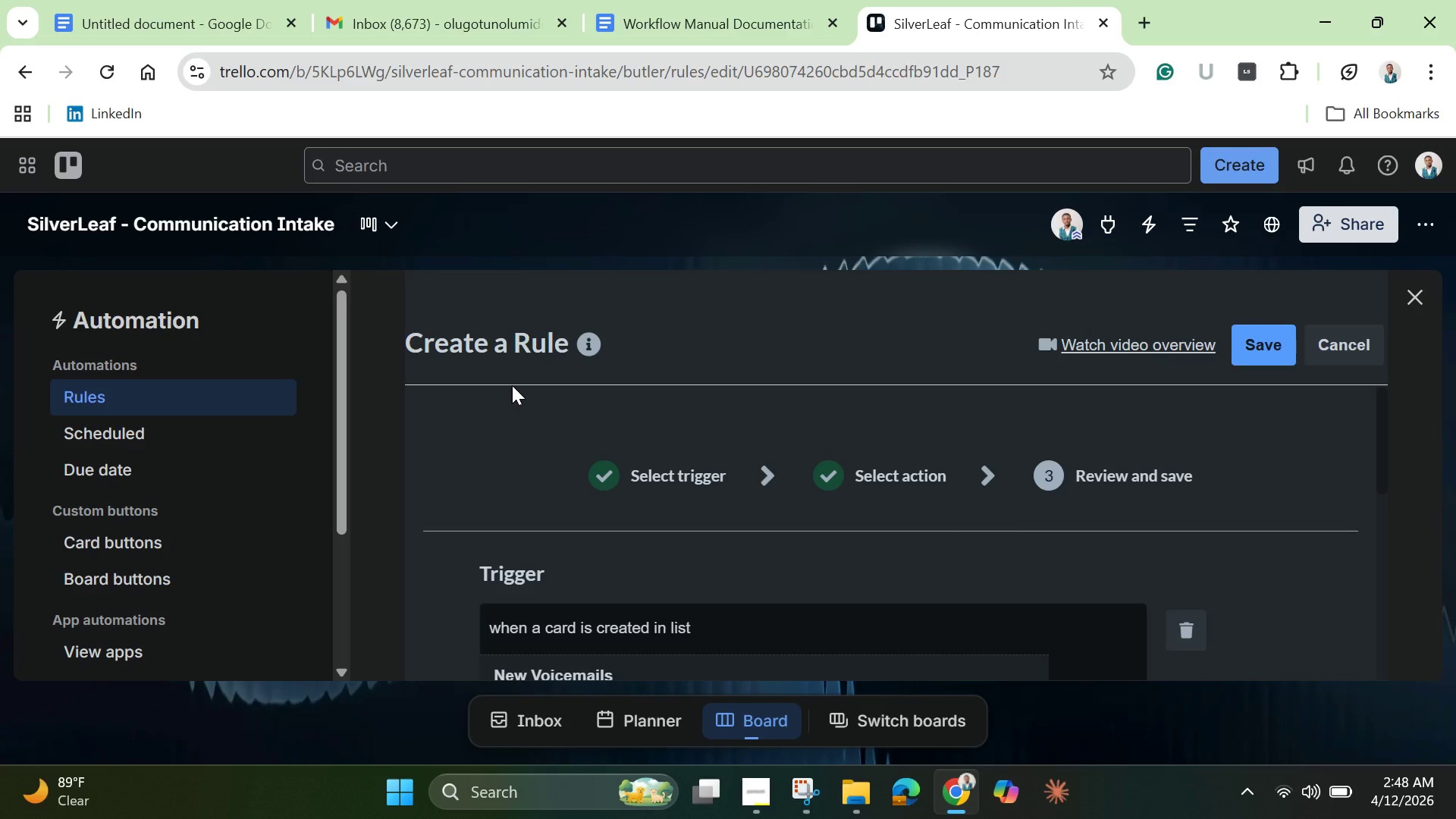 
scroll: coordinate [770, 548], scroll_direction: down, amount: 2.0
 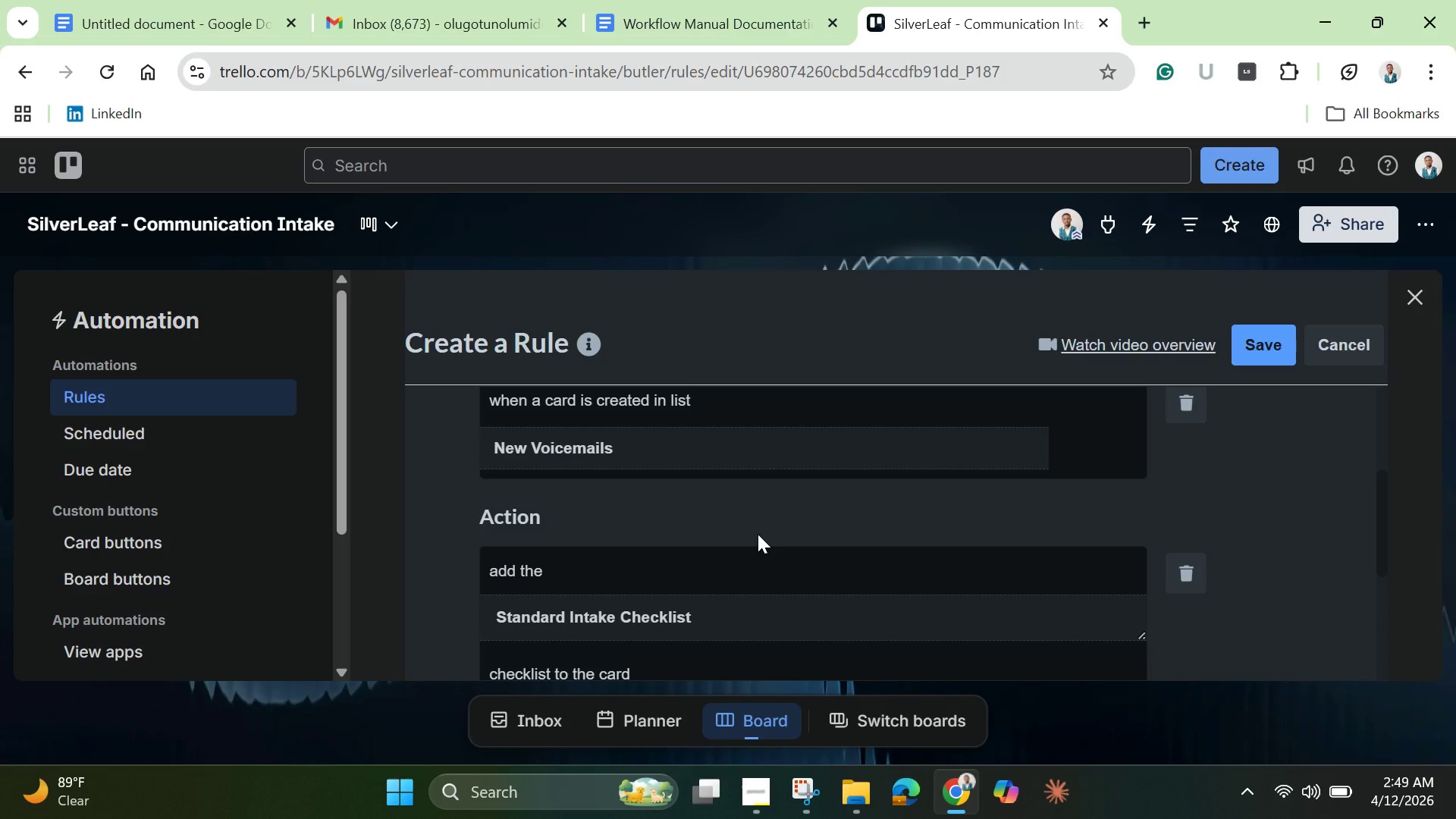 
wait(6.2)
 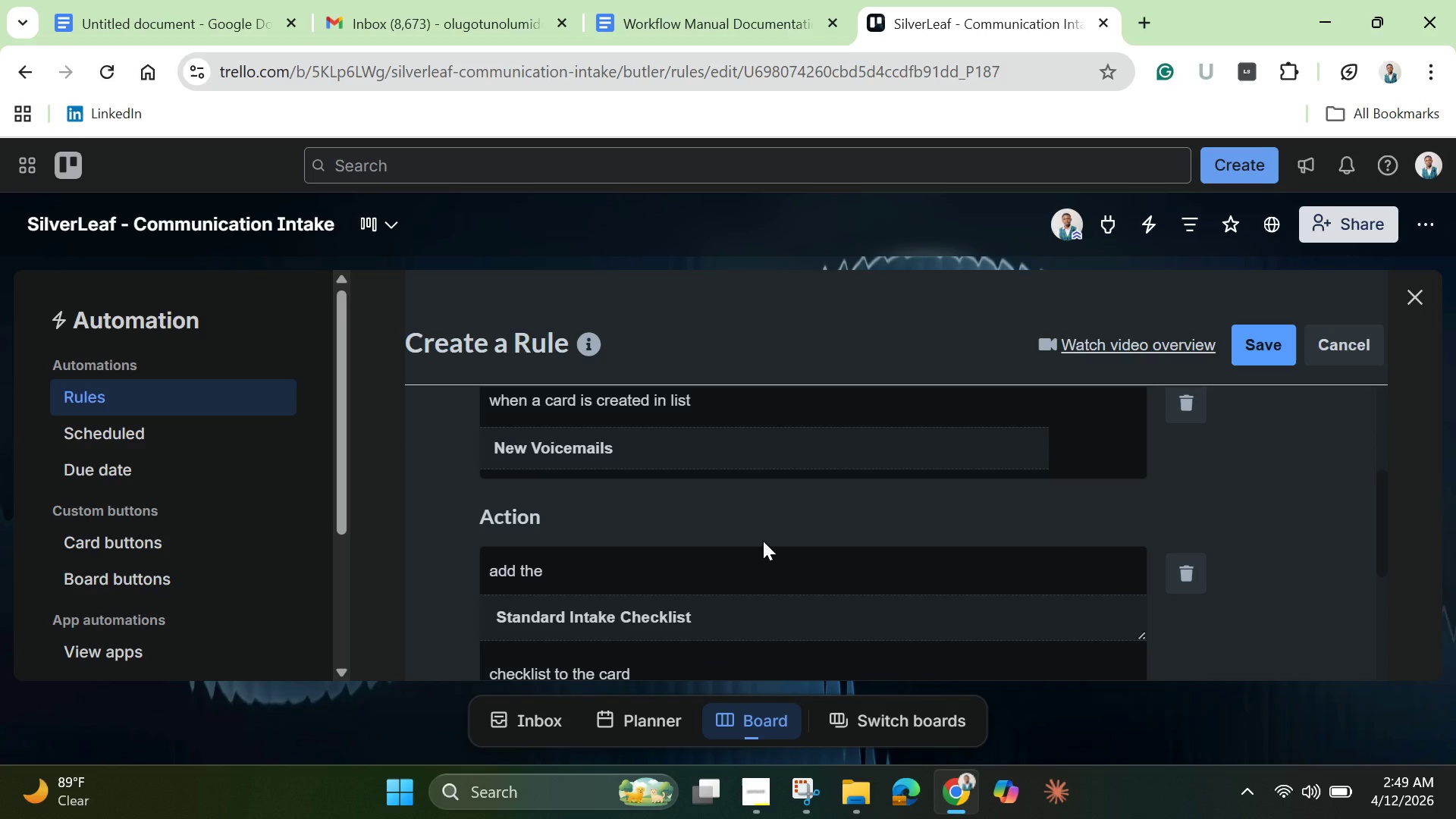 
scroll: coordinate [758, 532], scroll_direction: down, amount: 1.0
 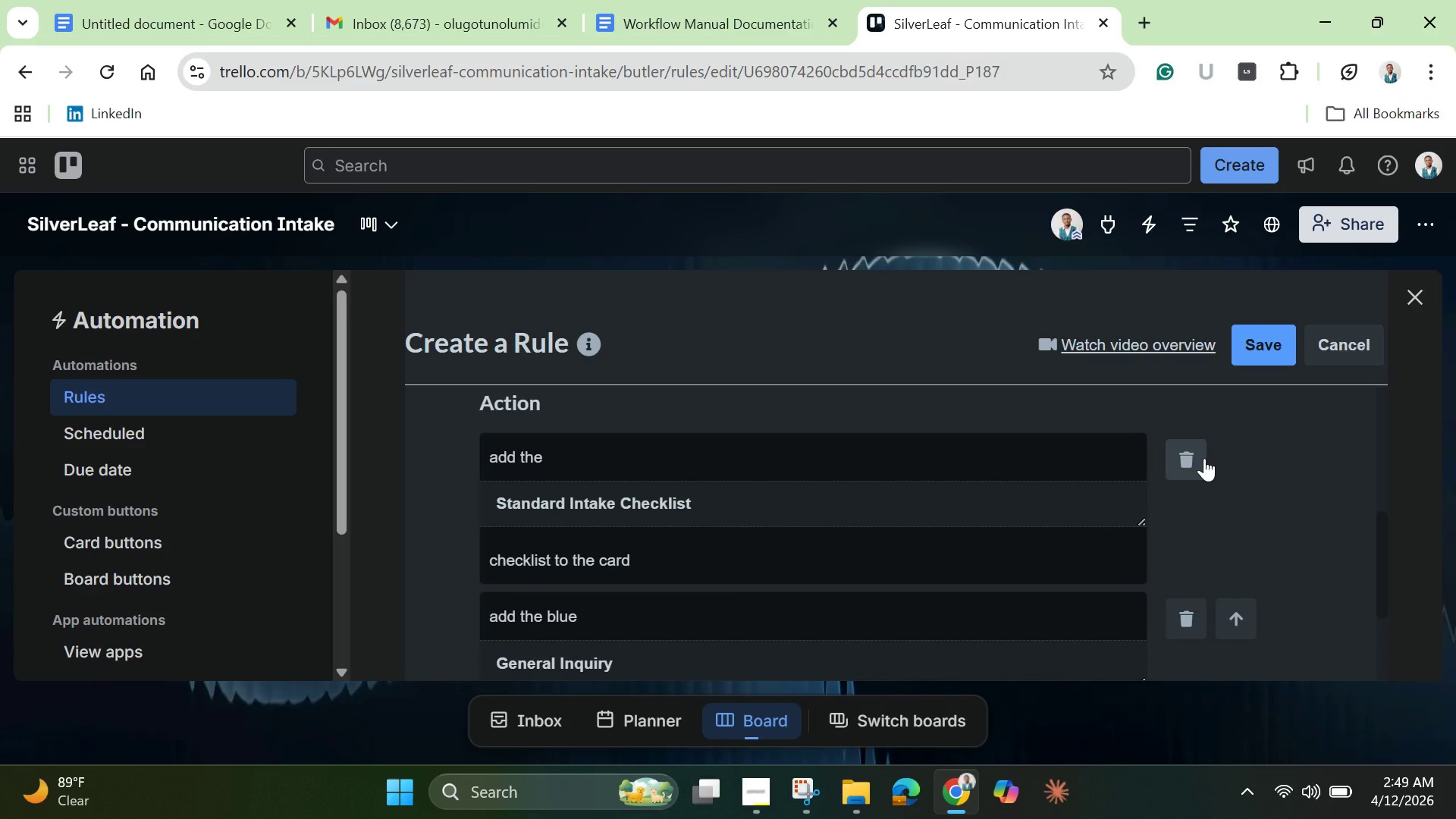 
scroll: coordinate [1009, 589], scroll_direction: none, amount: 0.0
 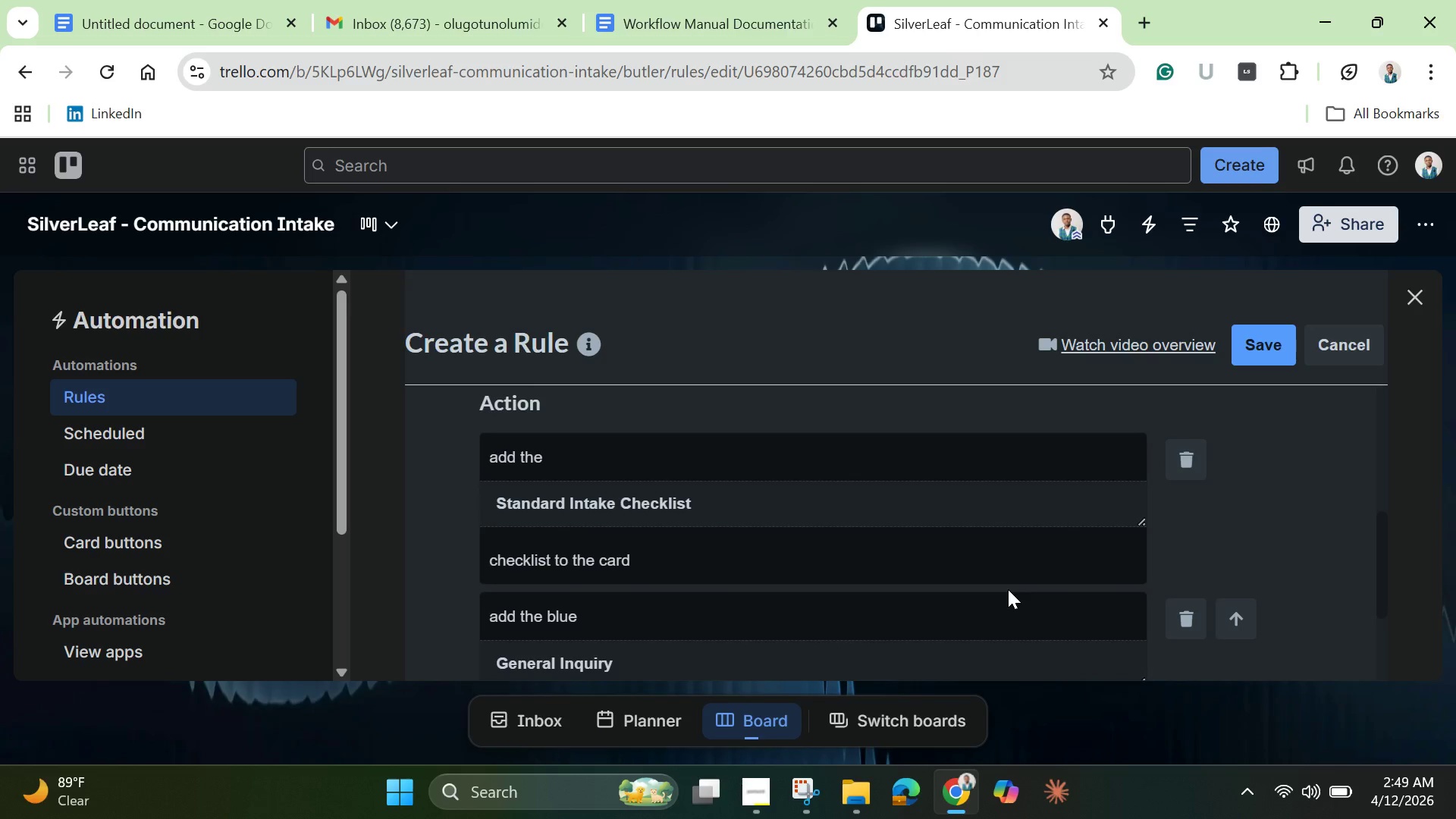 
scroll: coordinate [1008, 589], scroll_direction: down, amount: 1.0
 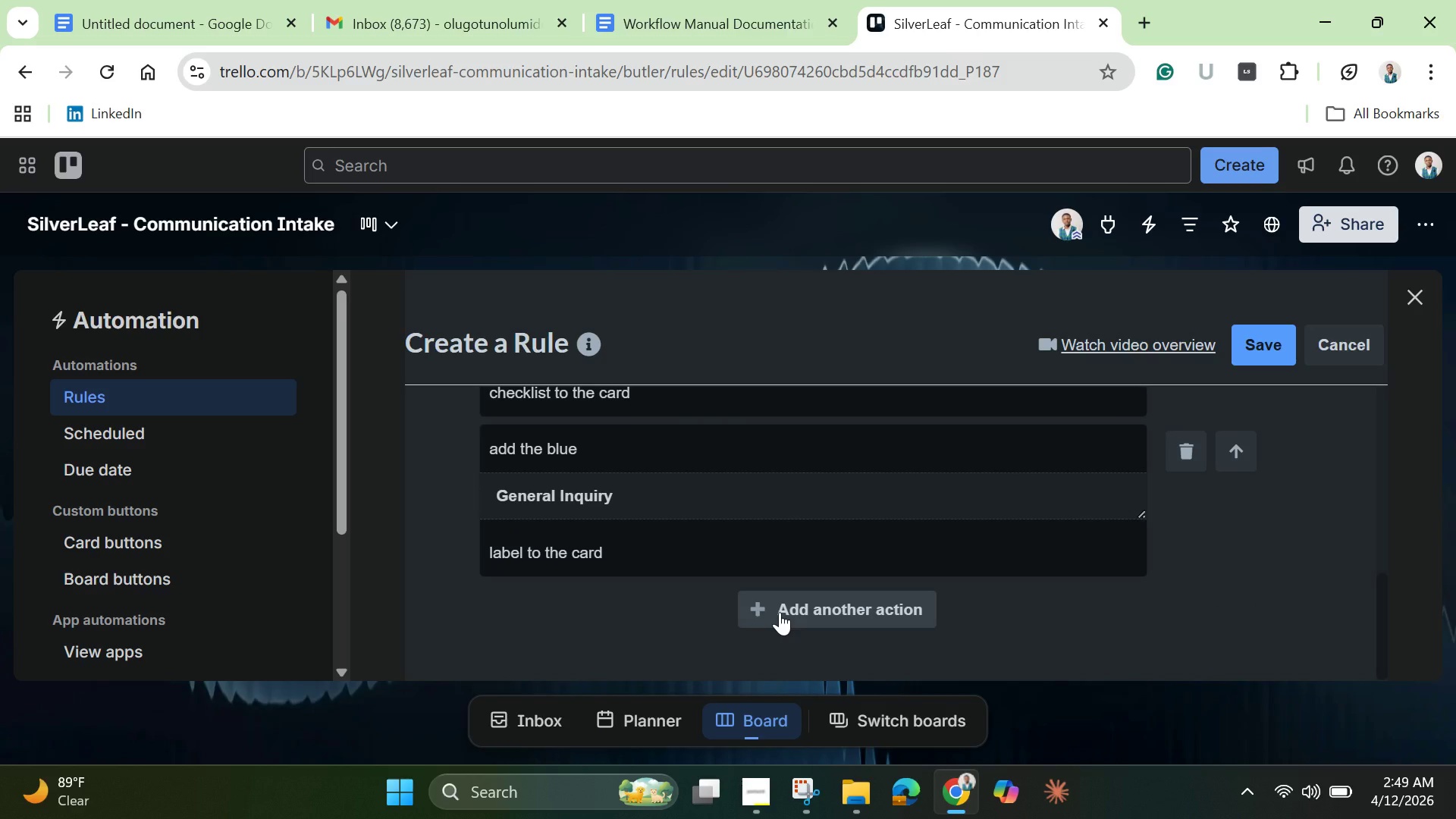 
left_click([781, 610])
 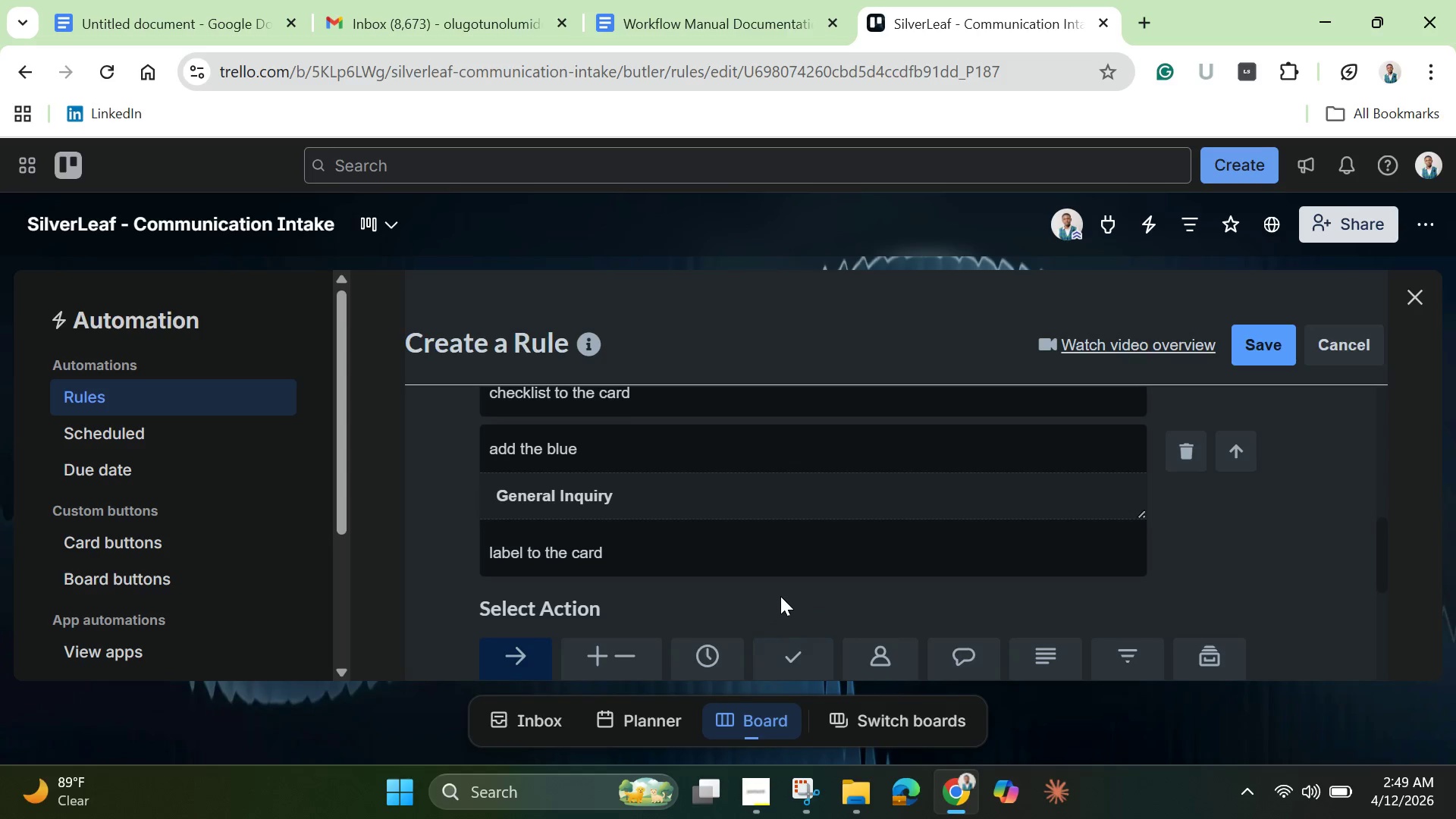 
scroll: coordinate [777, 585], scroll_direction: down, amount: 1.0
 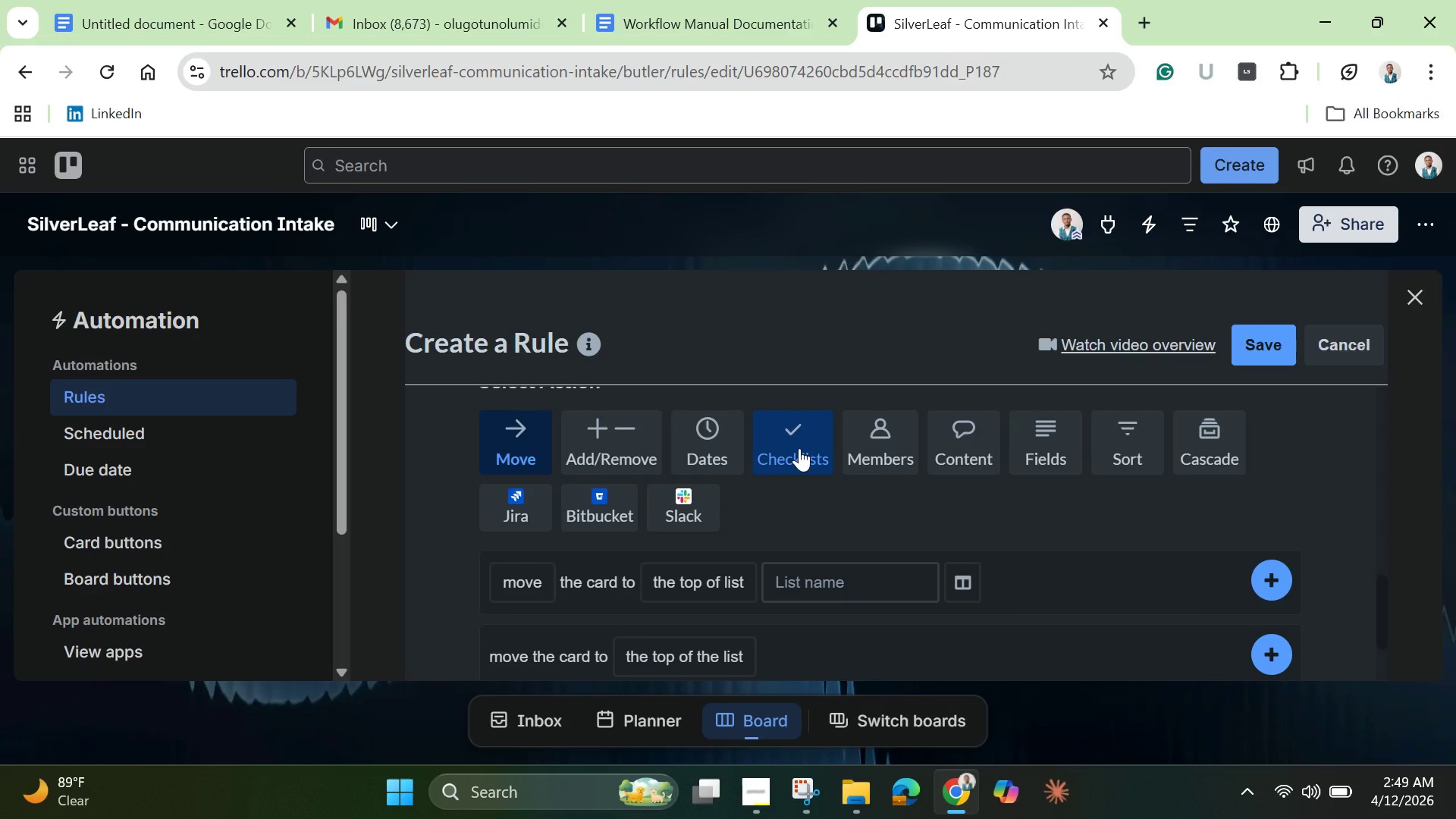 
left_click([799, 448])
 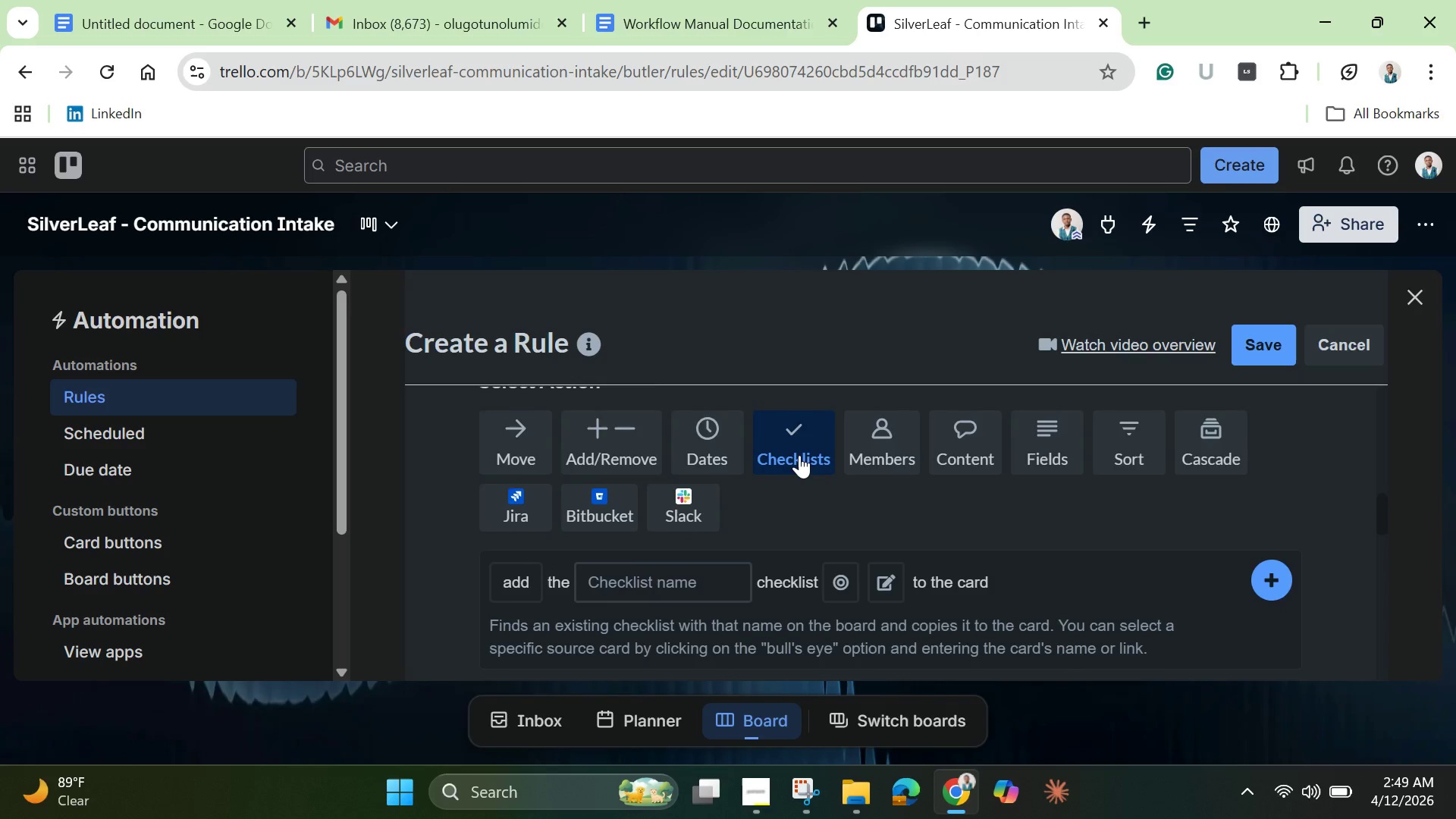 
scroll: coordinate [799, 455], scroll_direction: down, amount: 1.0
 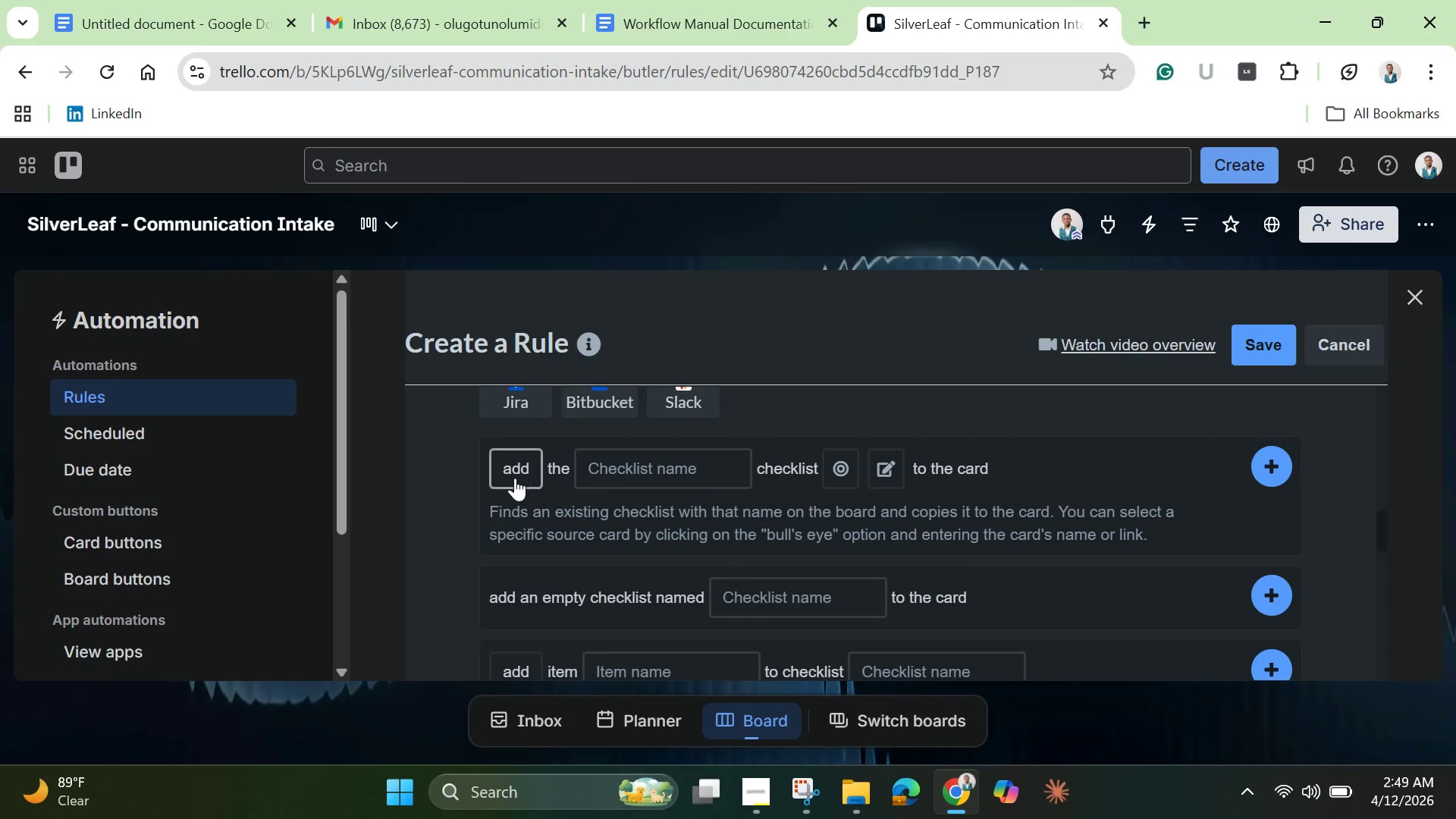 
mouse_move([532, 475])
 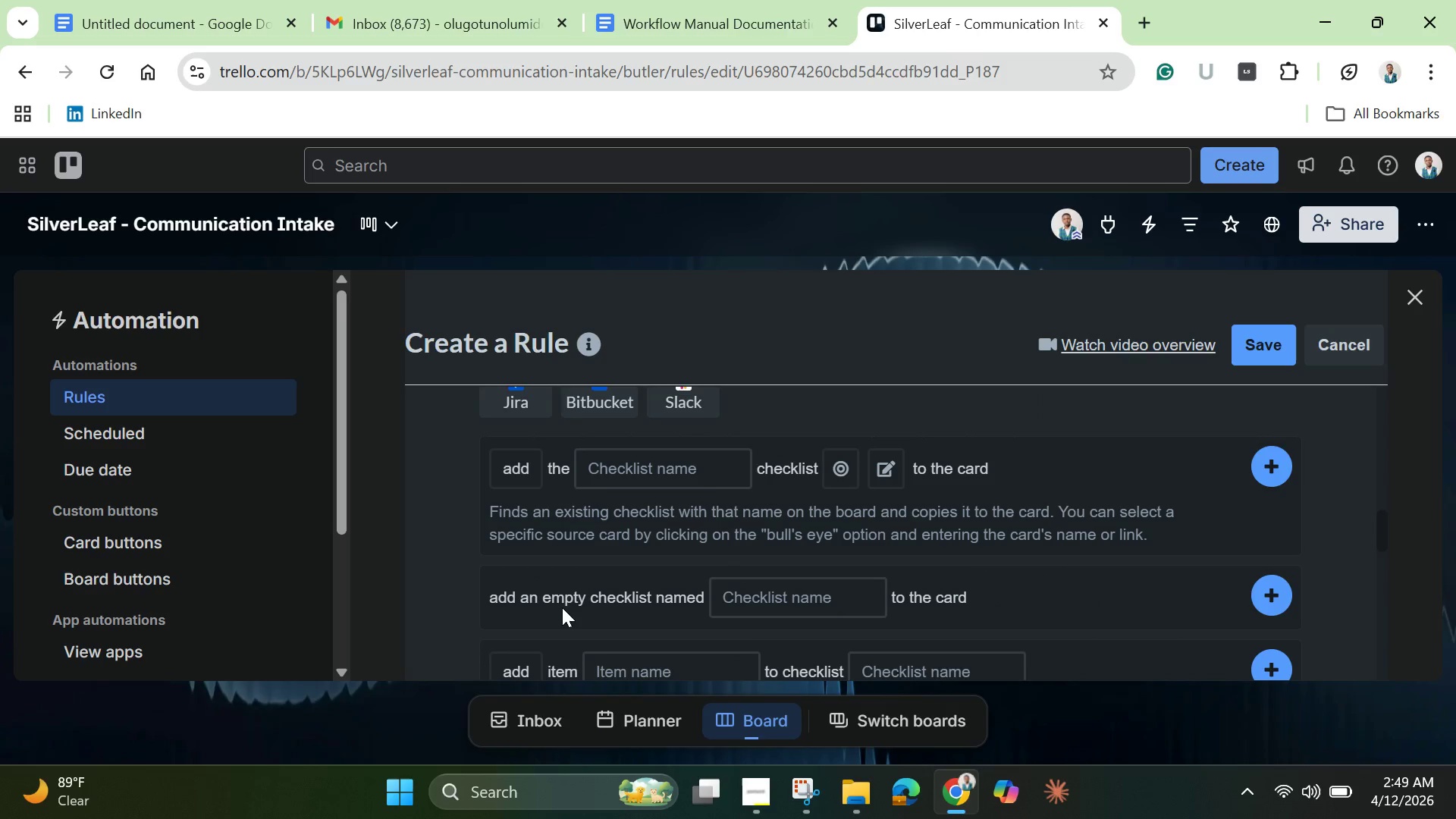 
scroll: coordinate [557, 602], scroll_direction: down, amount: 1.0
 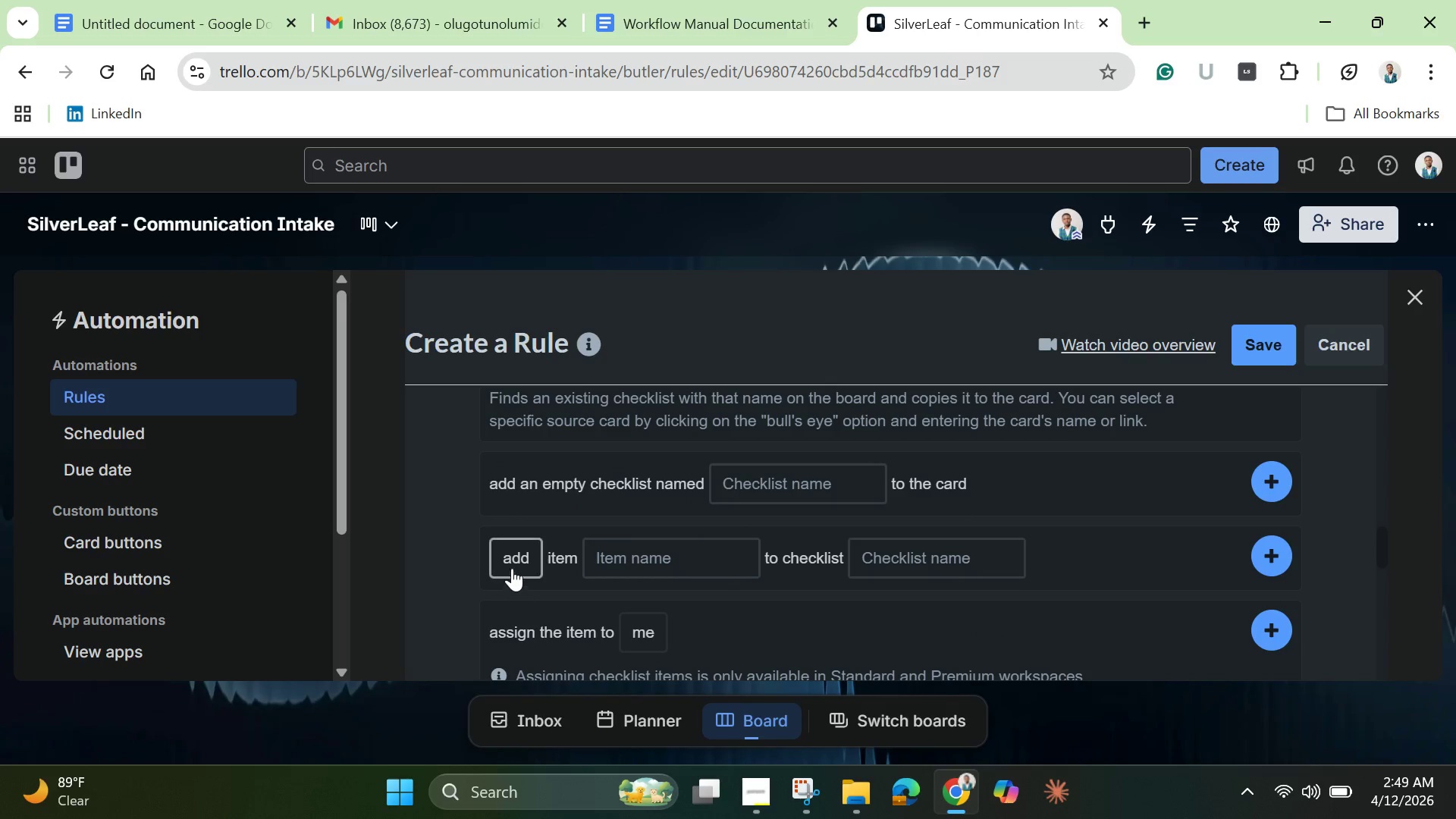 
mouse_move([533, 578])
 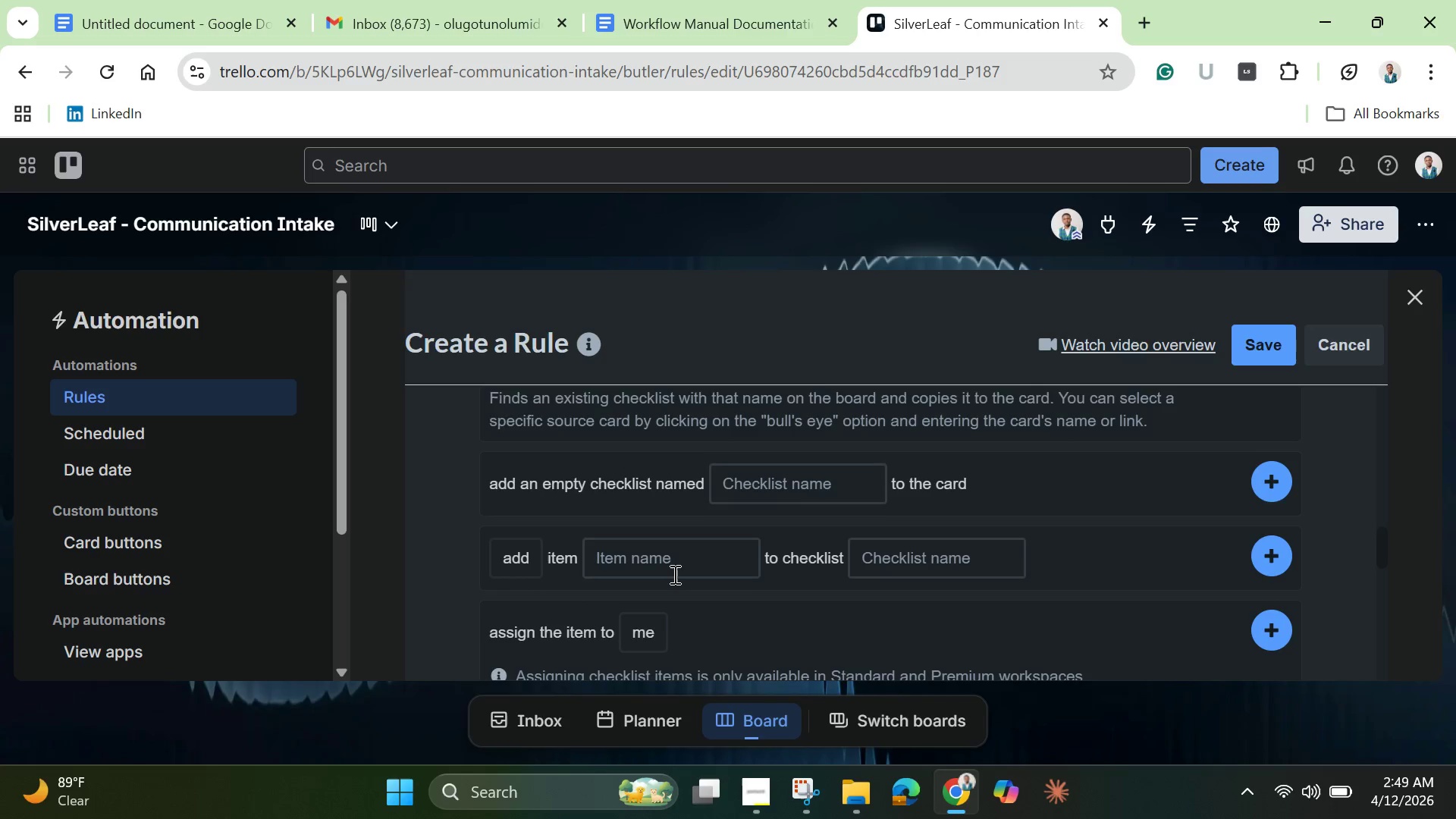 
scroll: coordinate [628, 638], scroll_direction: down, amount: 5.0
 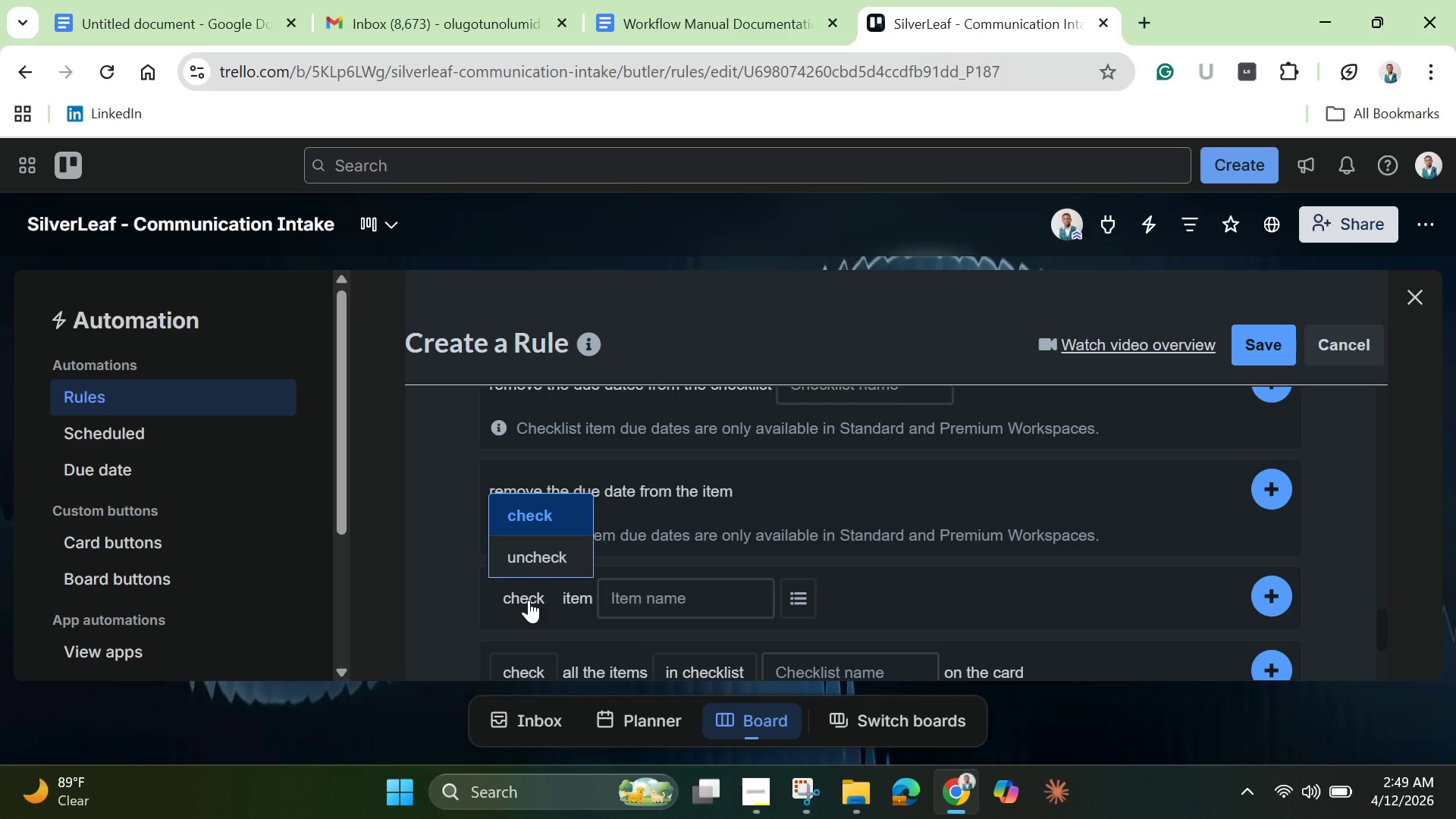 
scroll: coordinate [529, 567], scroll_direction: down, amount: 3.0
 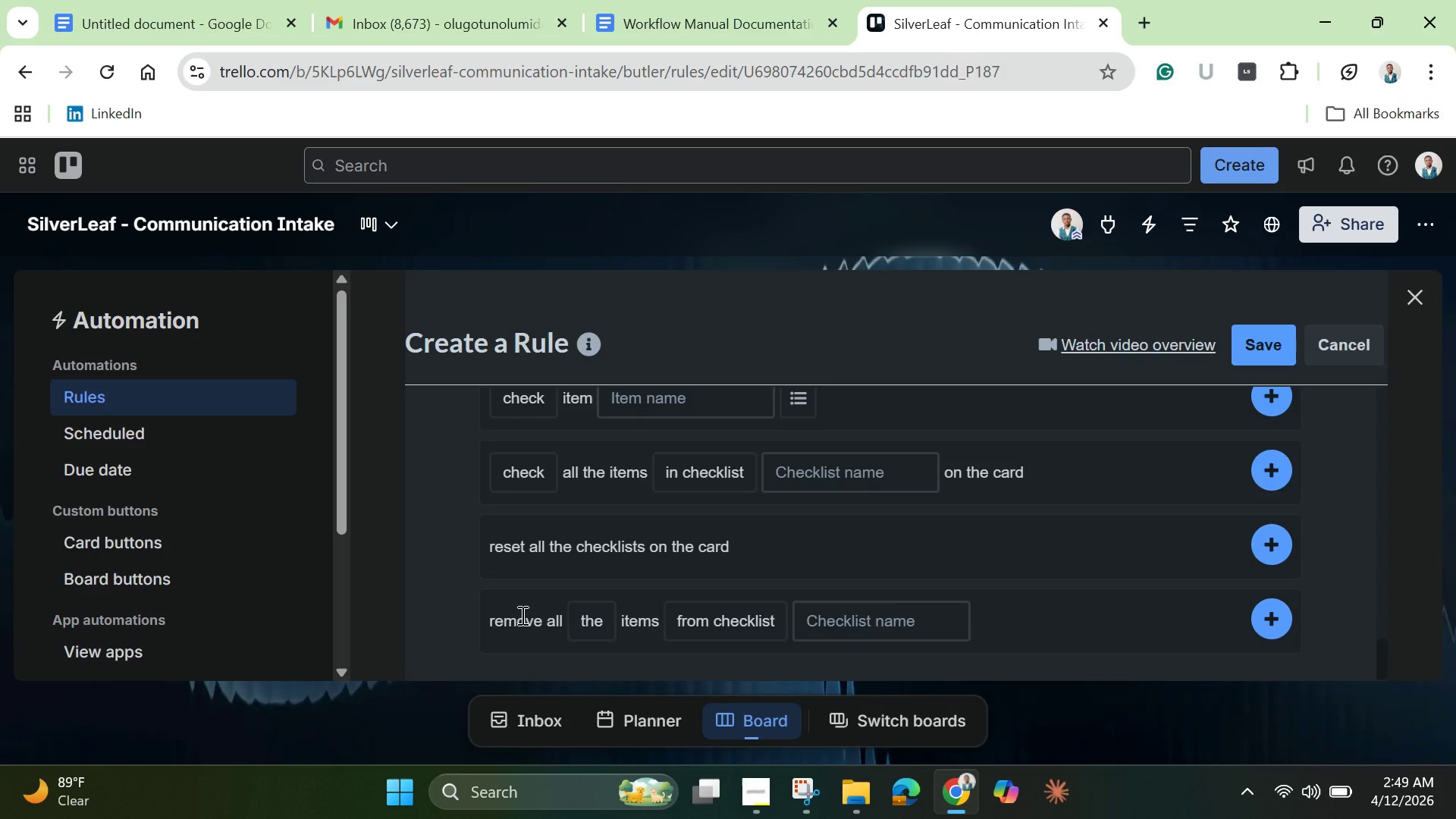 
left_click([523, 609])
 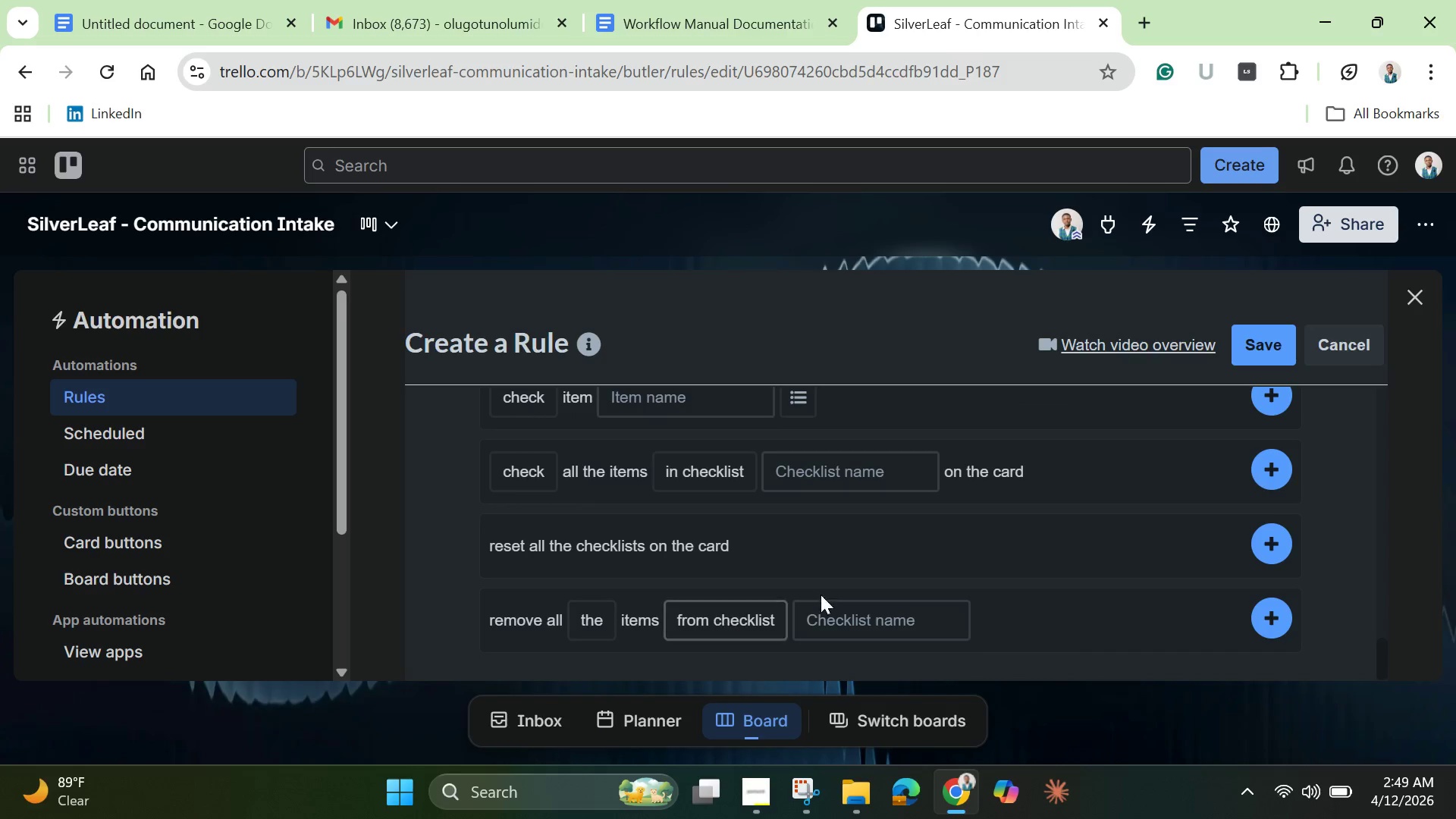 
scroll: coordinate [534, 641], scroll_direction: down, amount: 1.0
 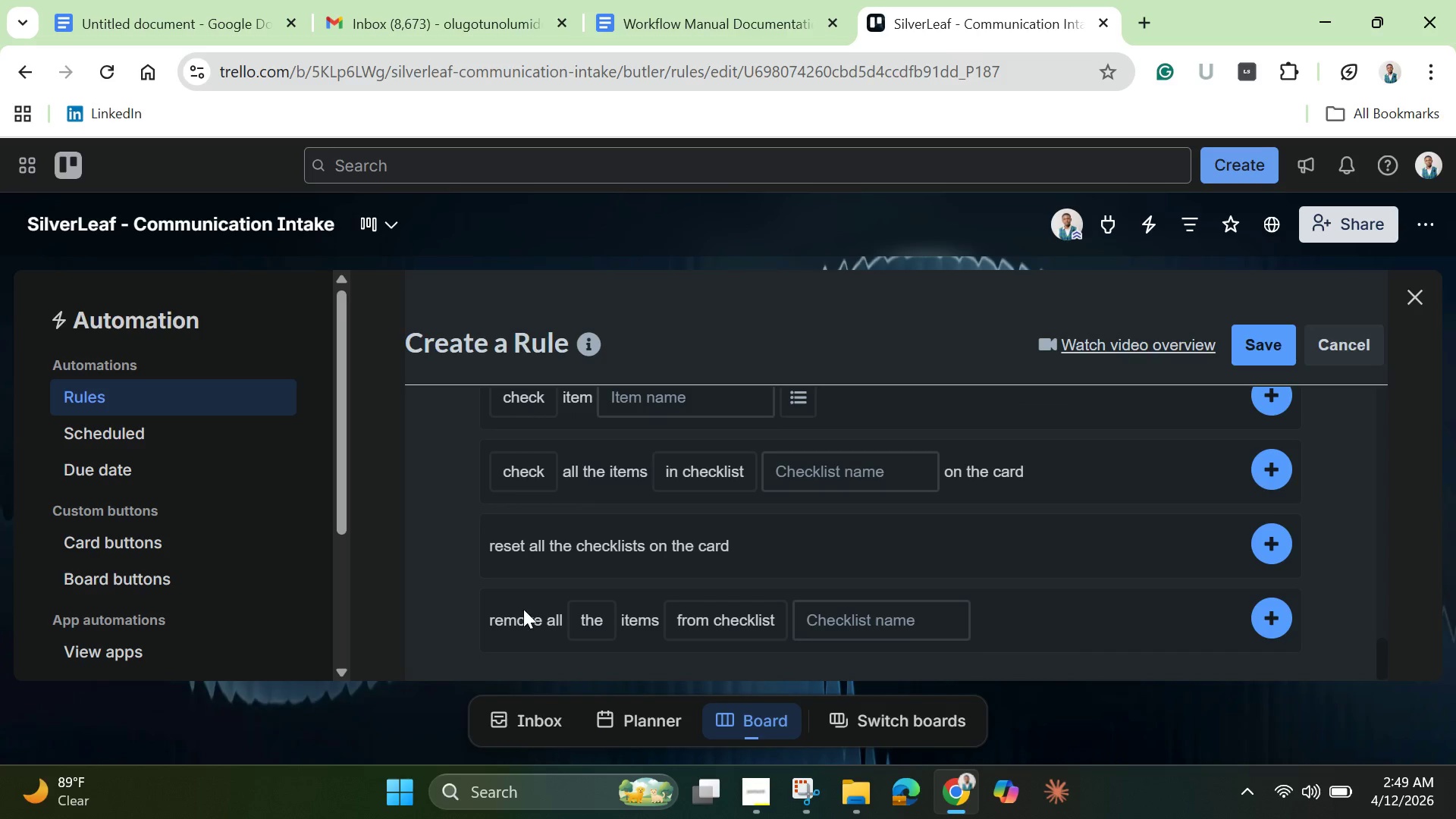 
scroll: coordinate [821, 568], scroll_direction: up, amount: 5.0
 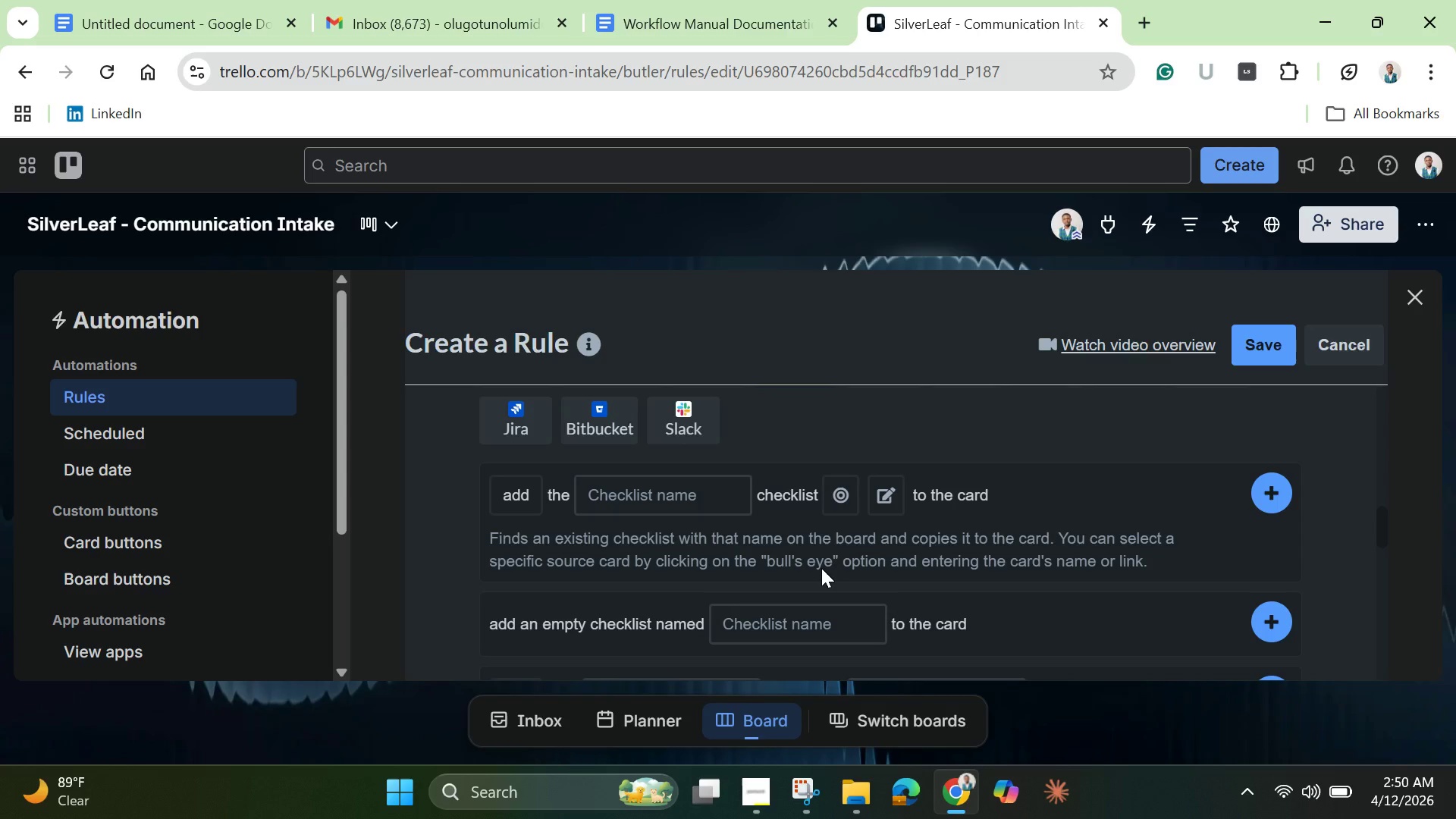 
wait(23.0)
 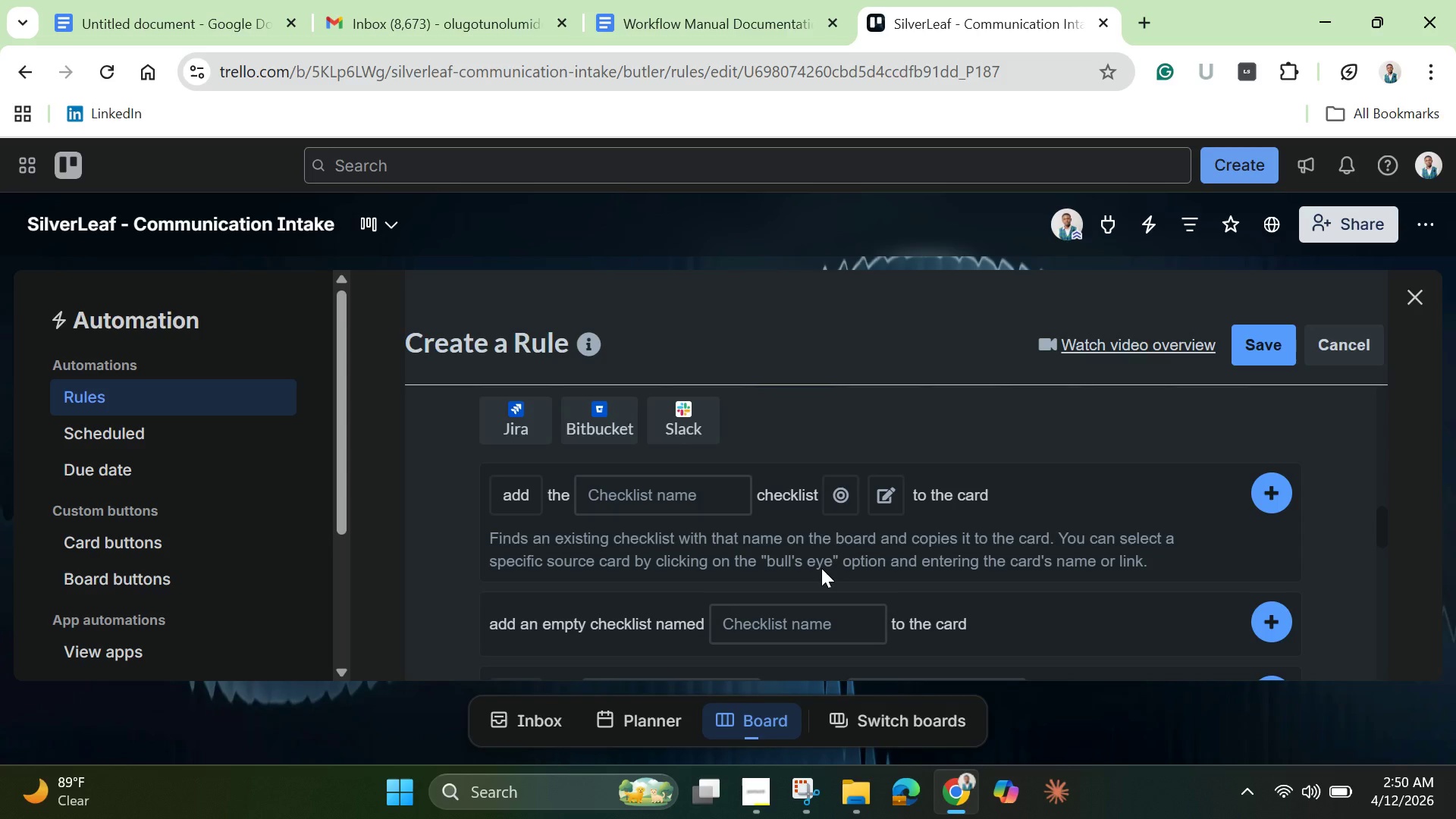 
left_click_drag(start_coordinate=[1379, 527], to_coordinate=[1404, 566])
 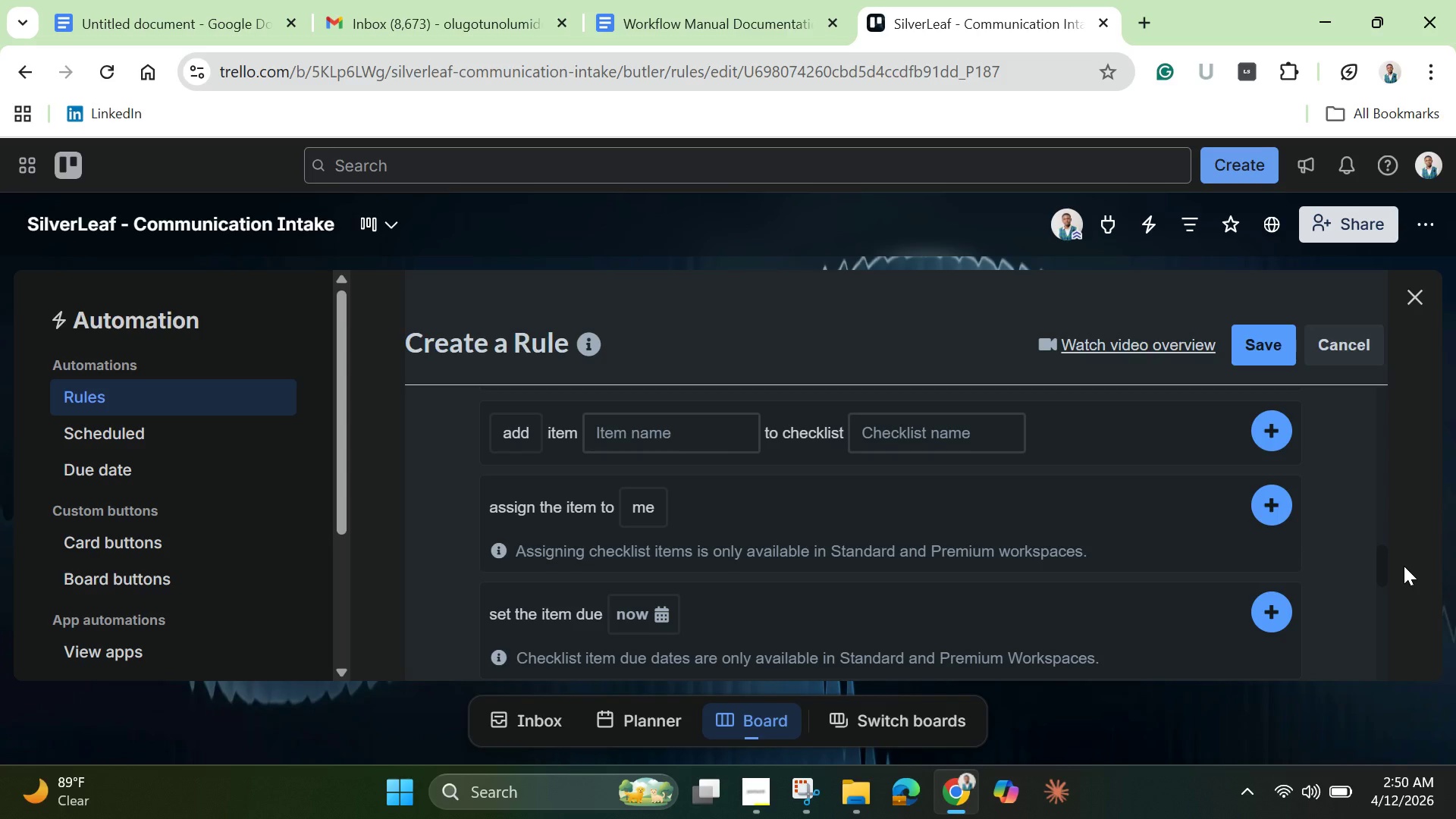 
wait(8.62)
 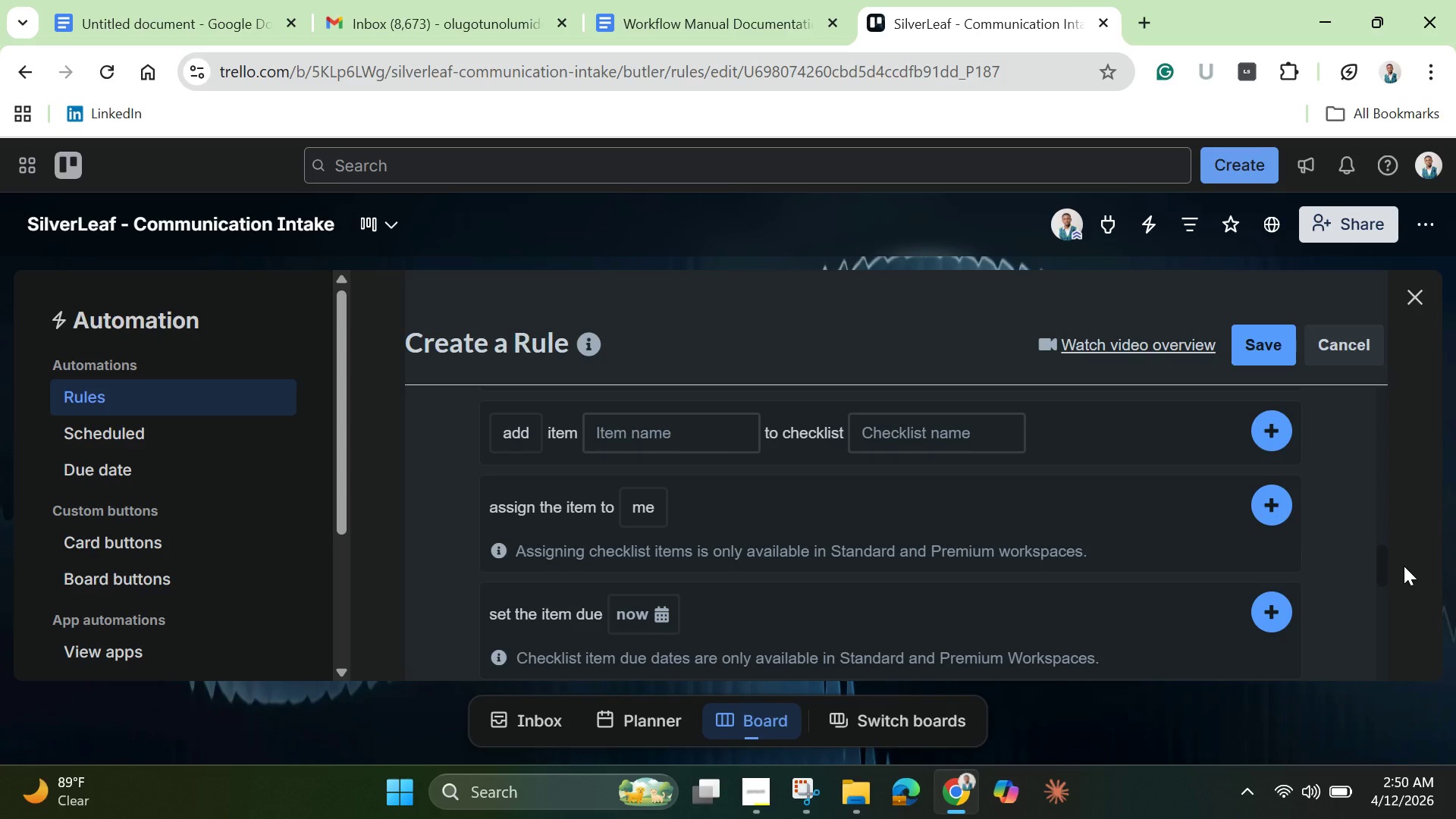 
left_click_drag(start_coordinate=[1382, 570], to_coordinate=[1392, 612])
 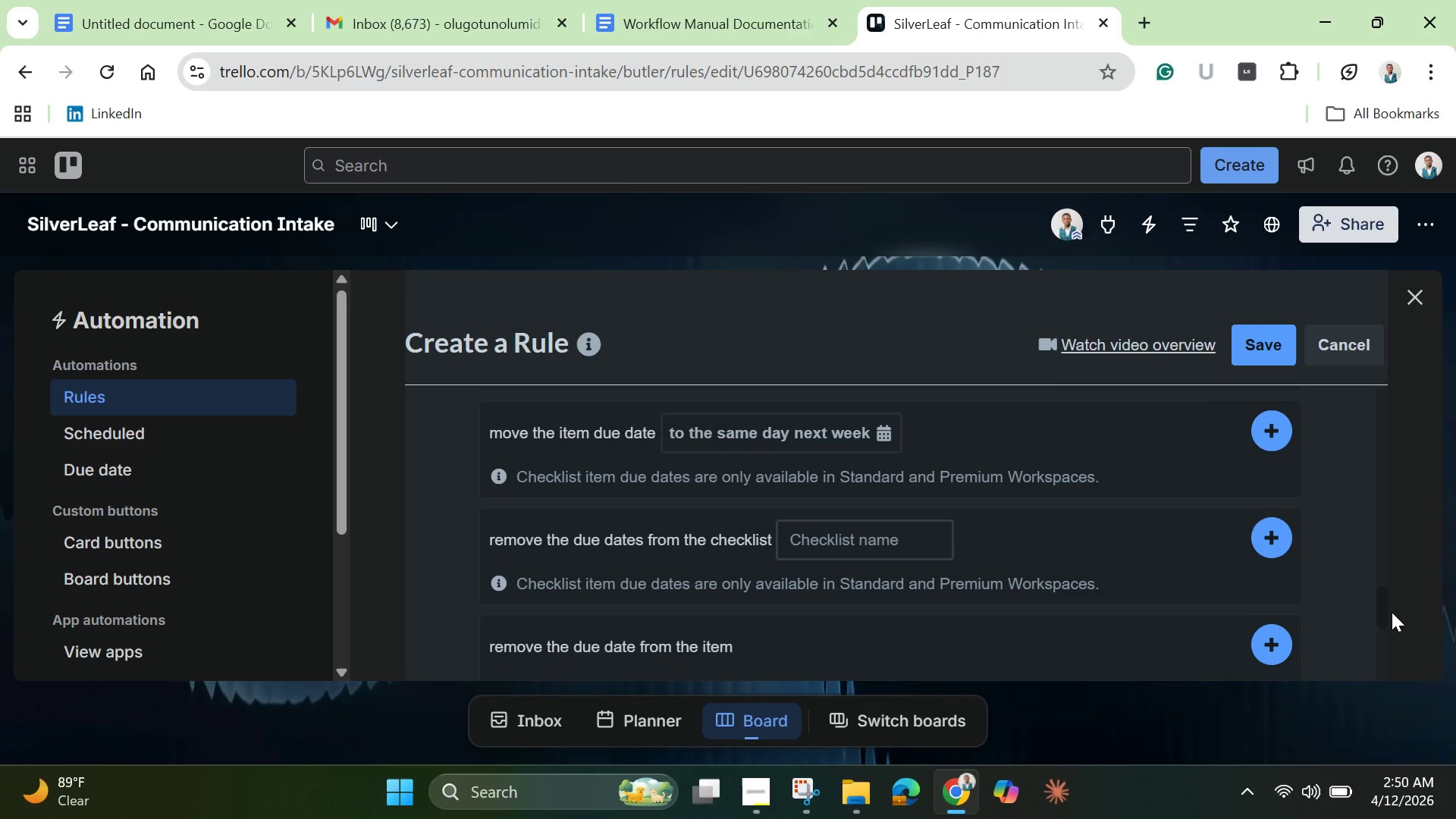 
wait(10.03)
 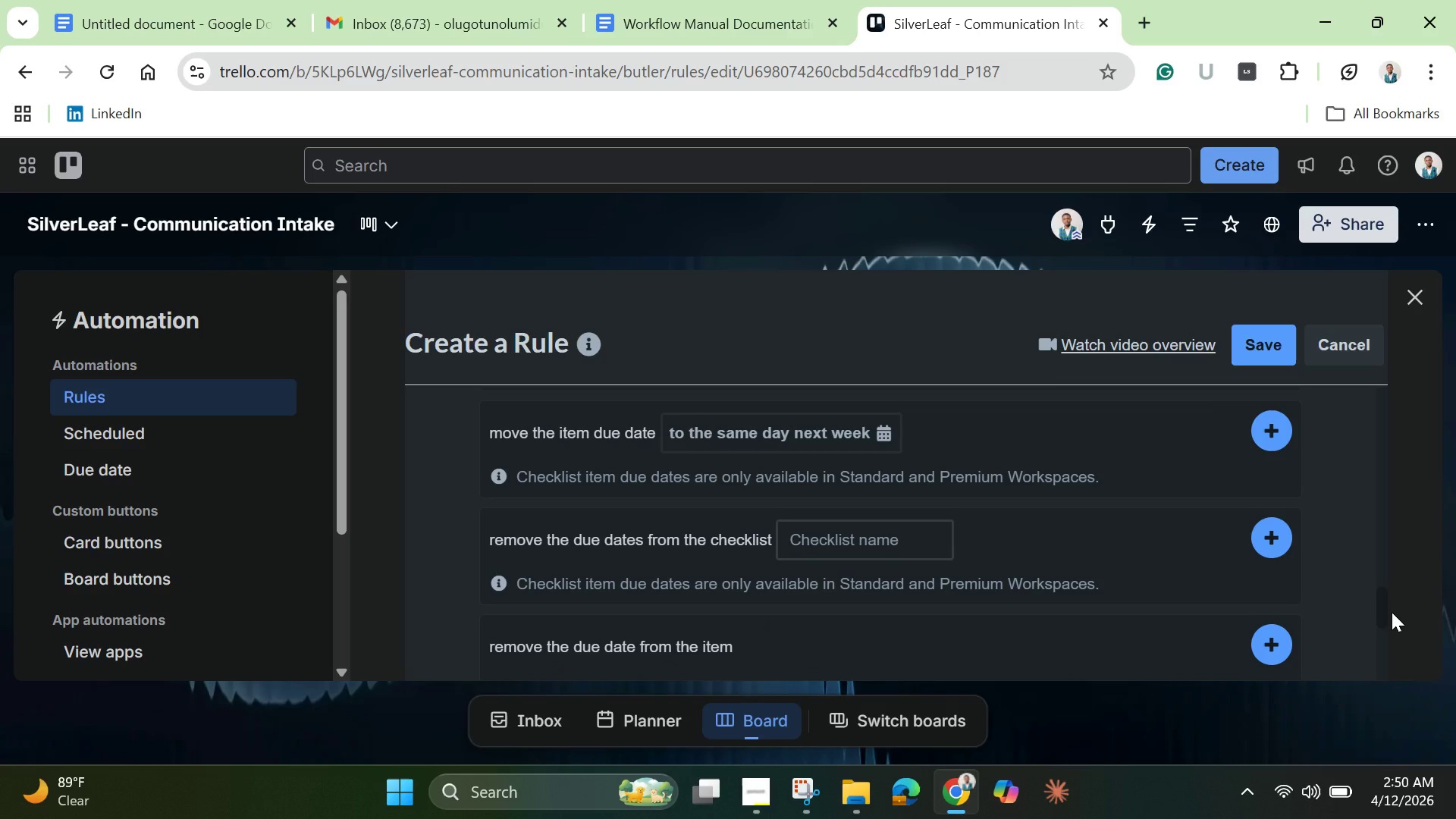 
left_click_drag(start_coordinate=[1379, 609], to_coordinate=[1394, 657])
 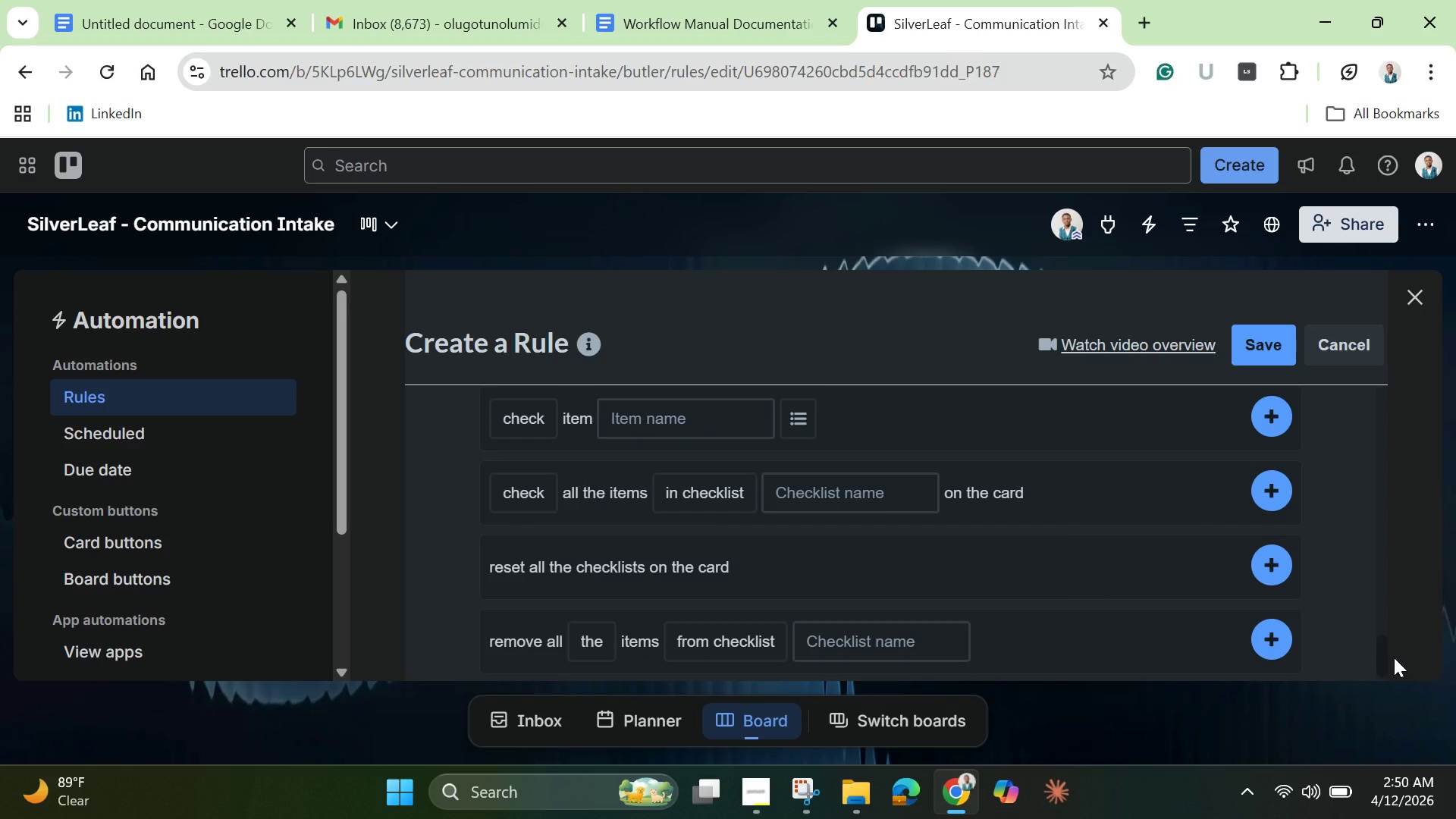 
wait(7.86)
 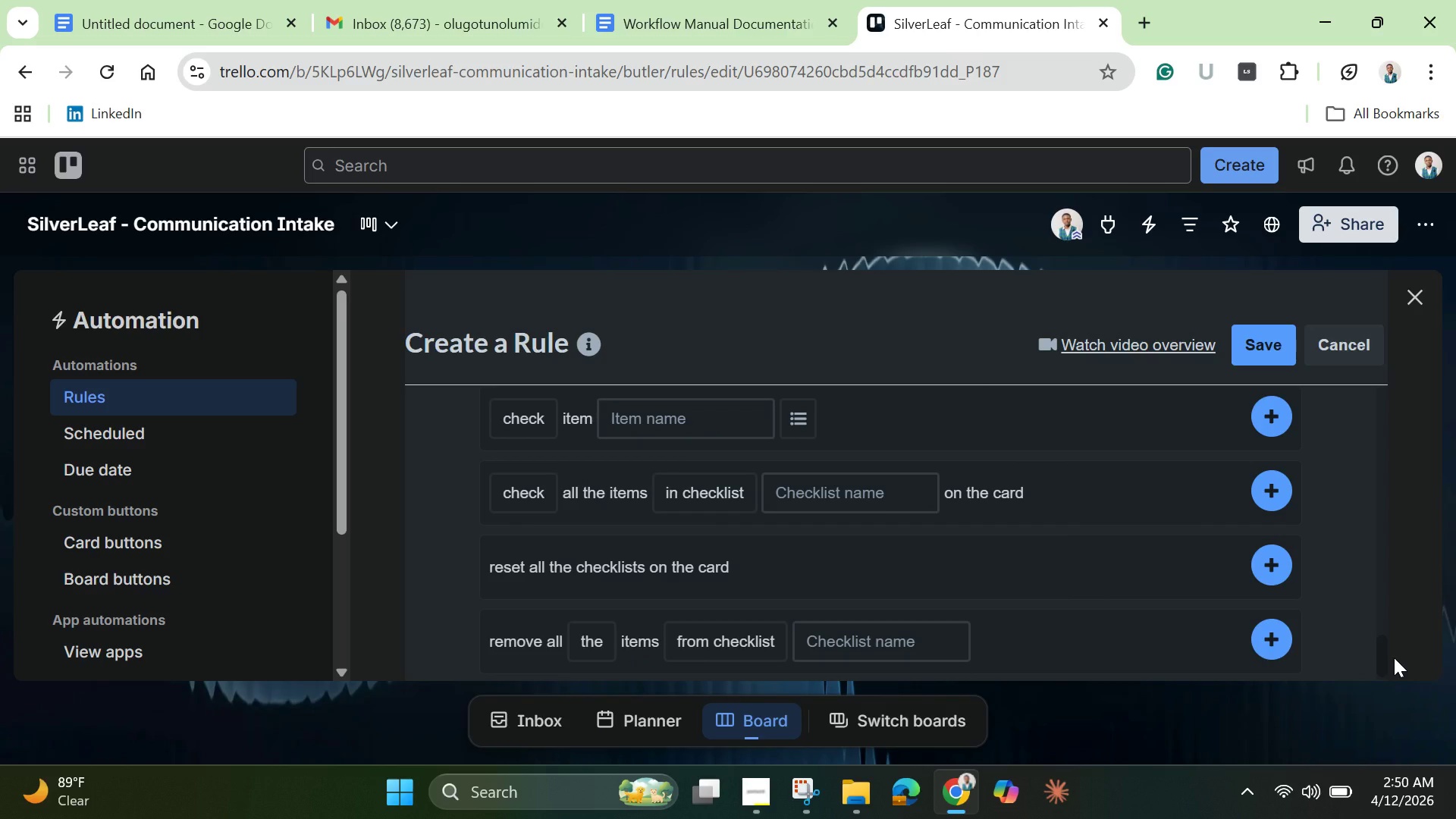 
left_click_drag(start_coordinate=[1380, 648], to_coordinate=[1387, 670])
 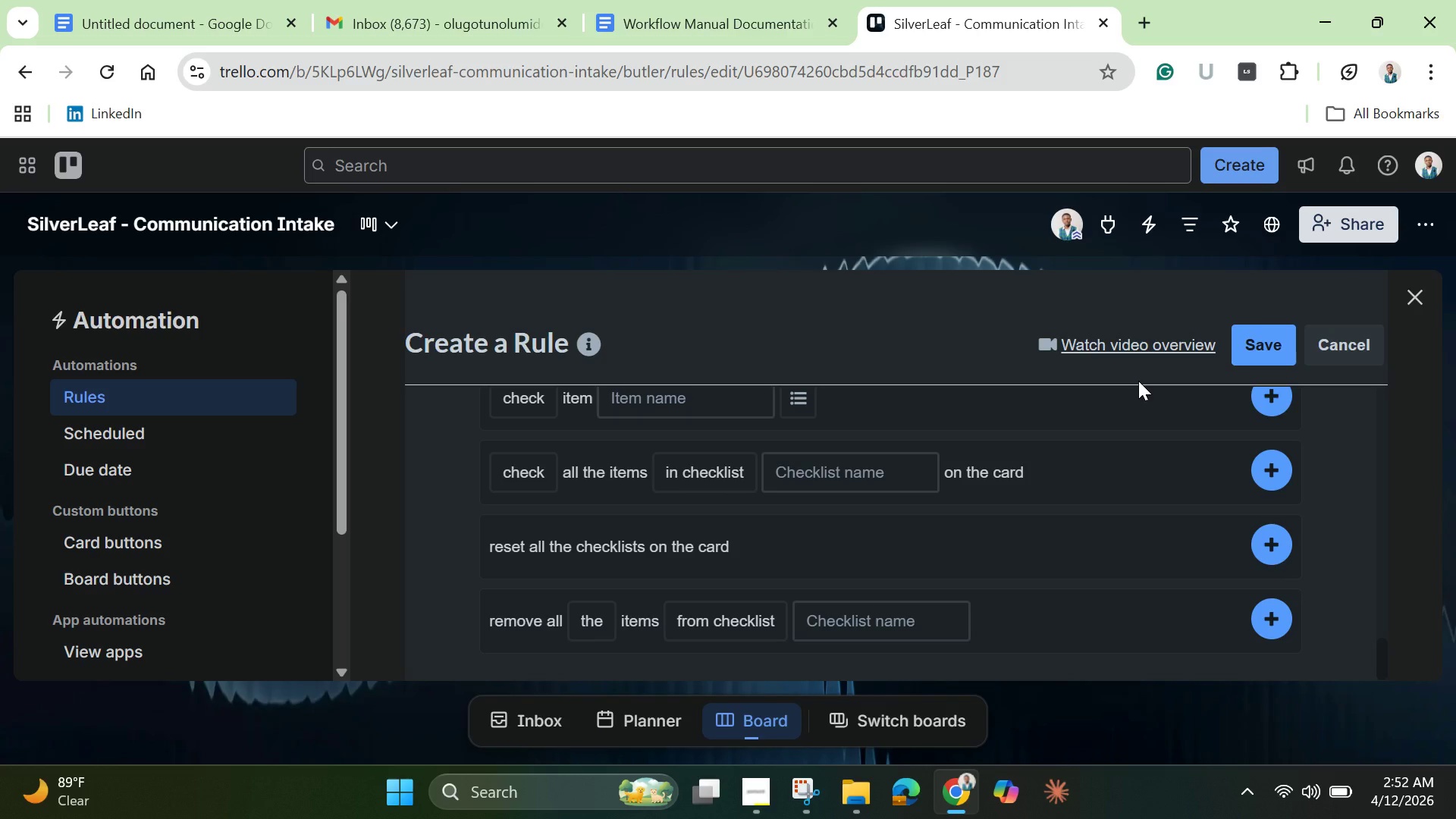 
wait(82.83)
 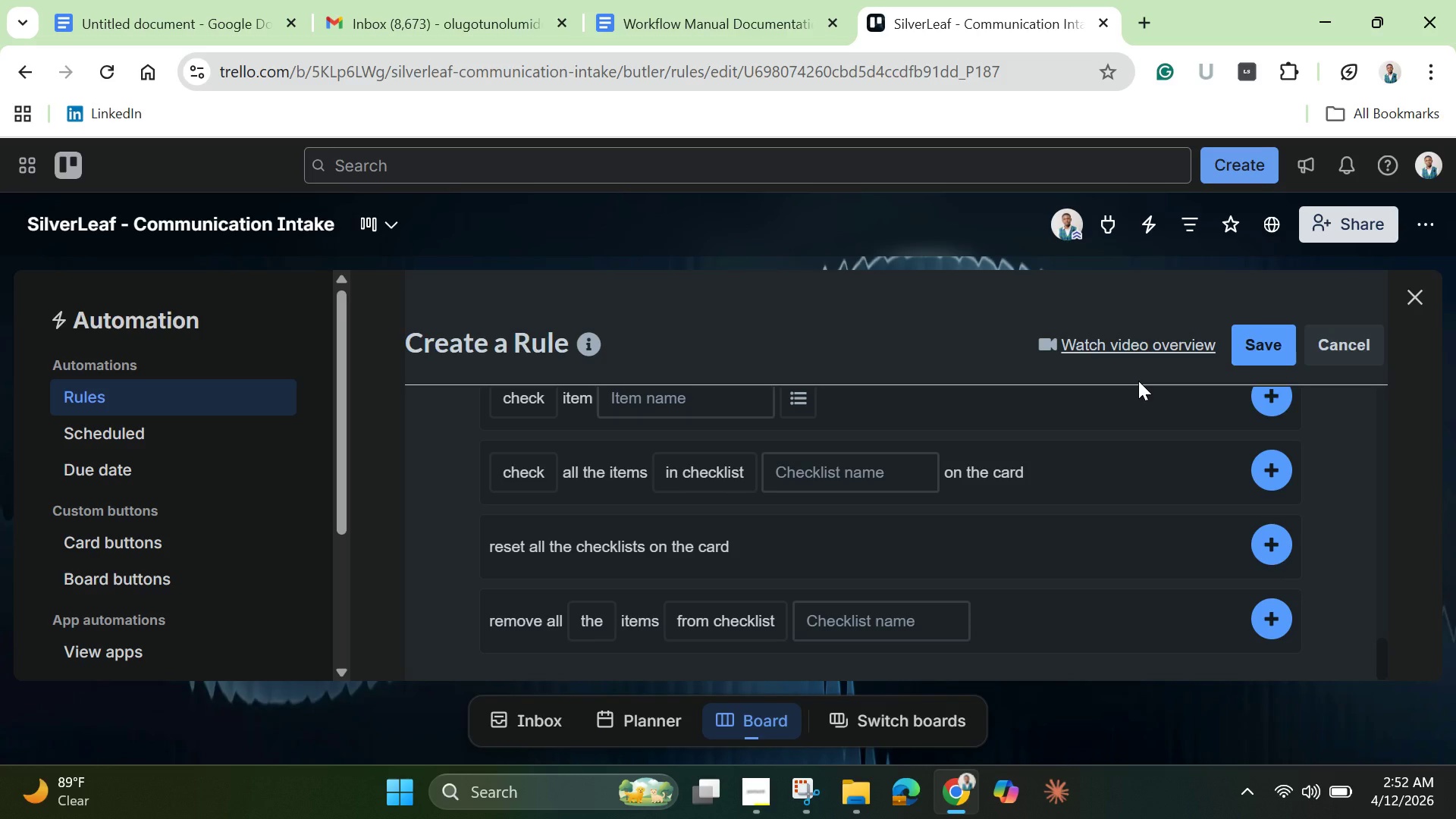 
scroll: coordinate [966, 487], scroll_direction: up, amount: 5.0
 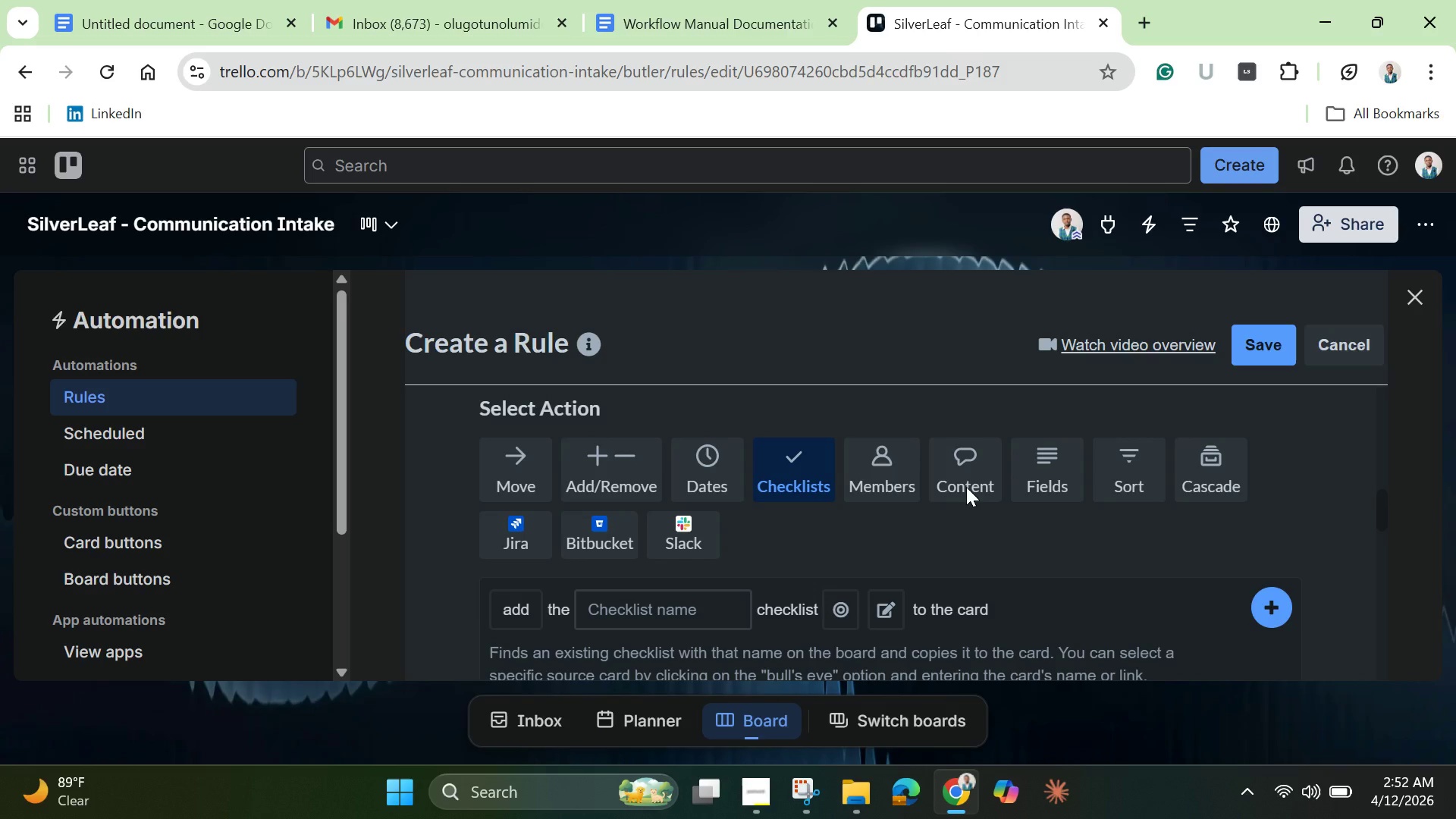 
scroll: coordinate [966, 487], scroll_direction: down, amount: 1.0
 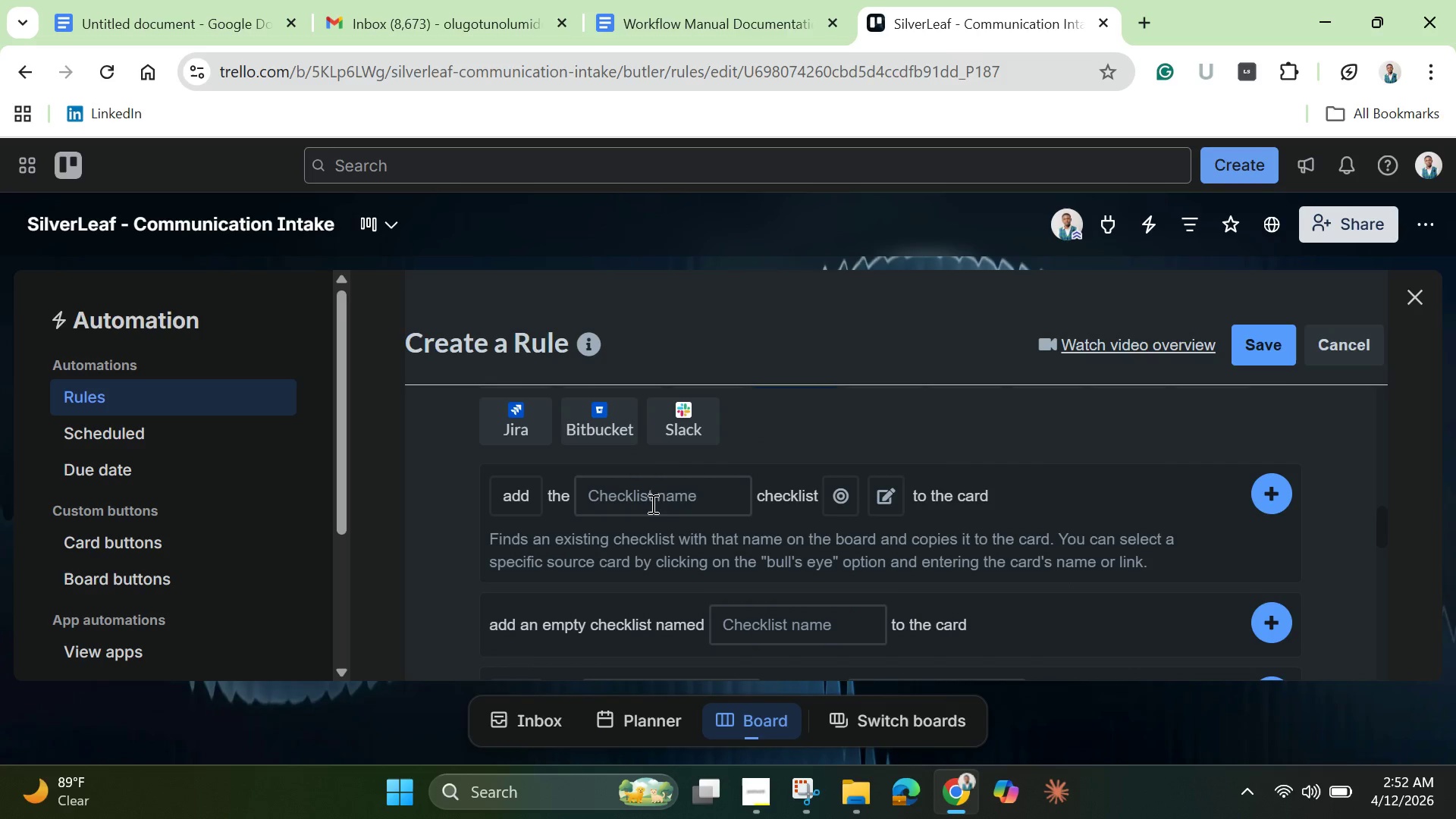 
left_click([646, 497])
 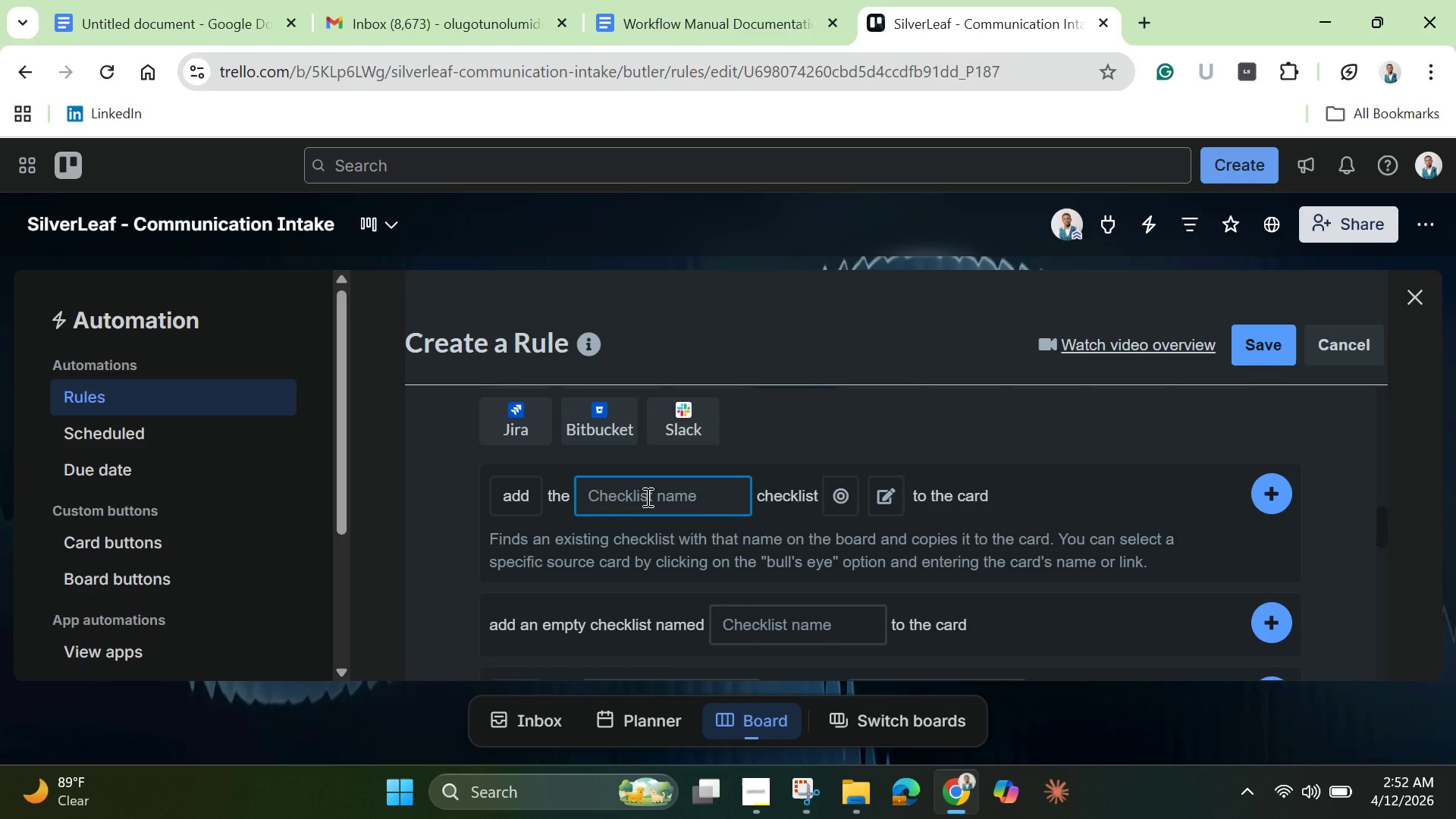 
key(Control+V)
 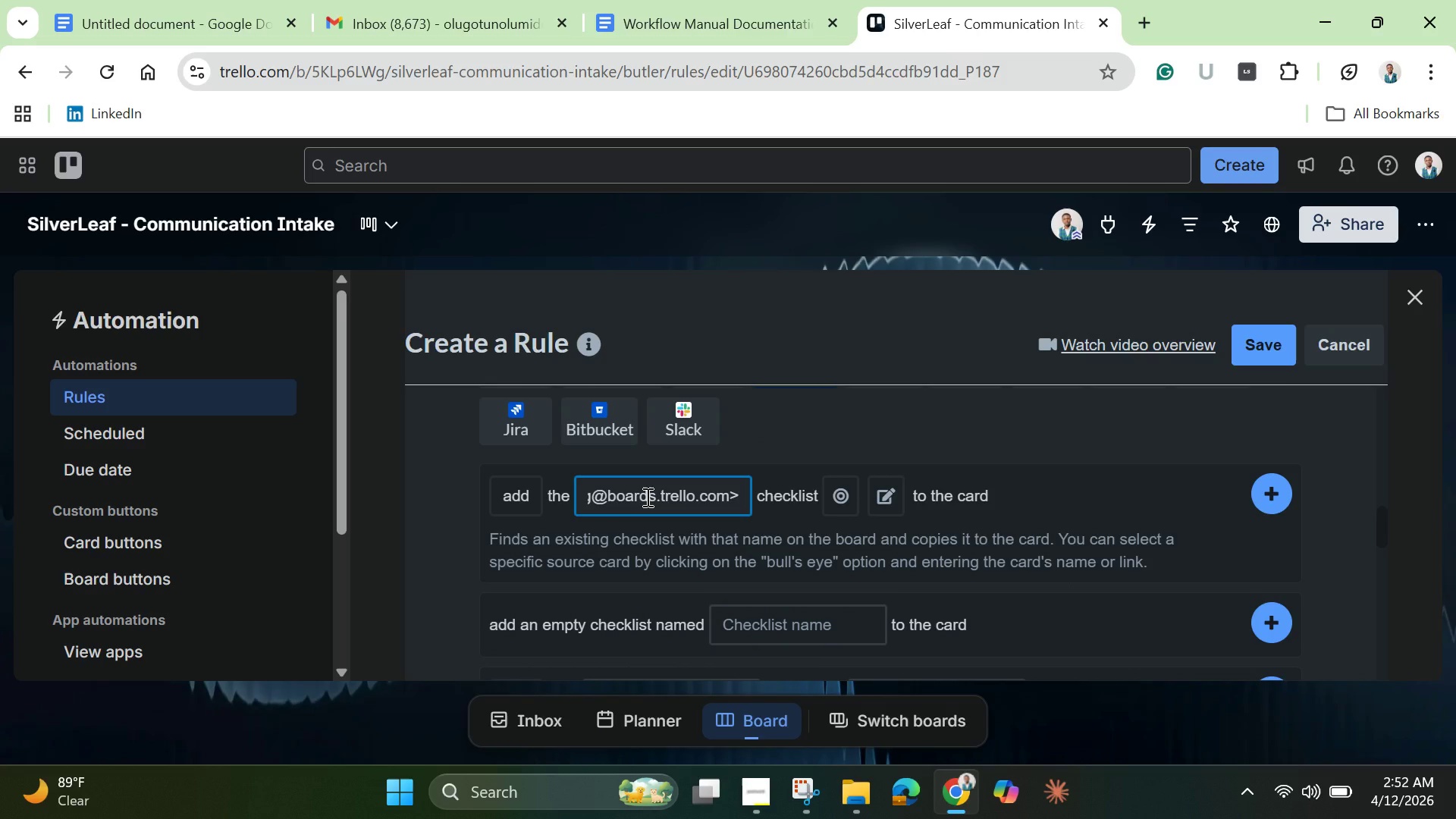 
key(Control+A)
 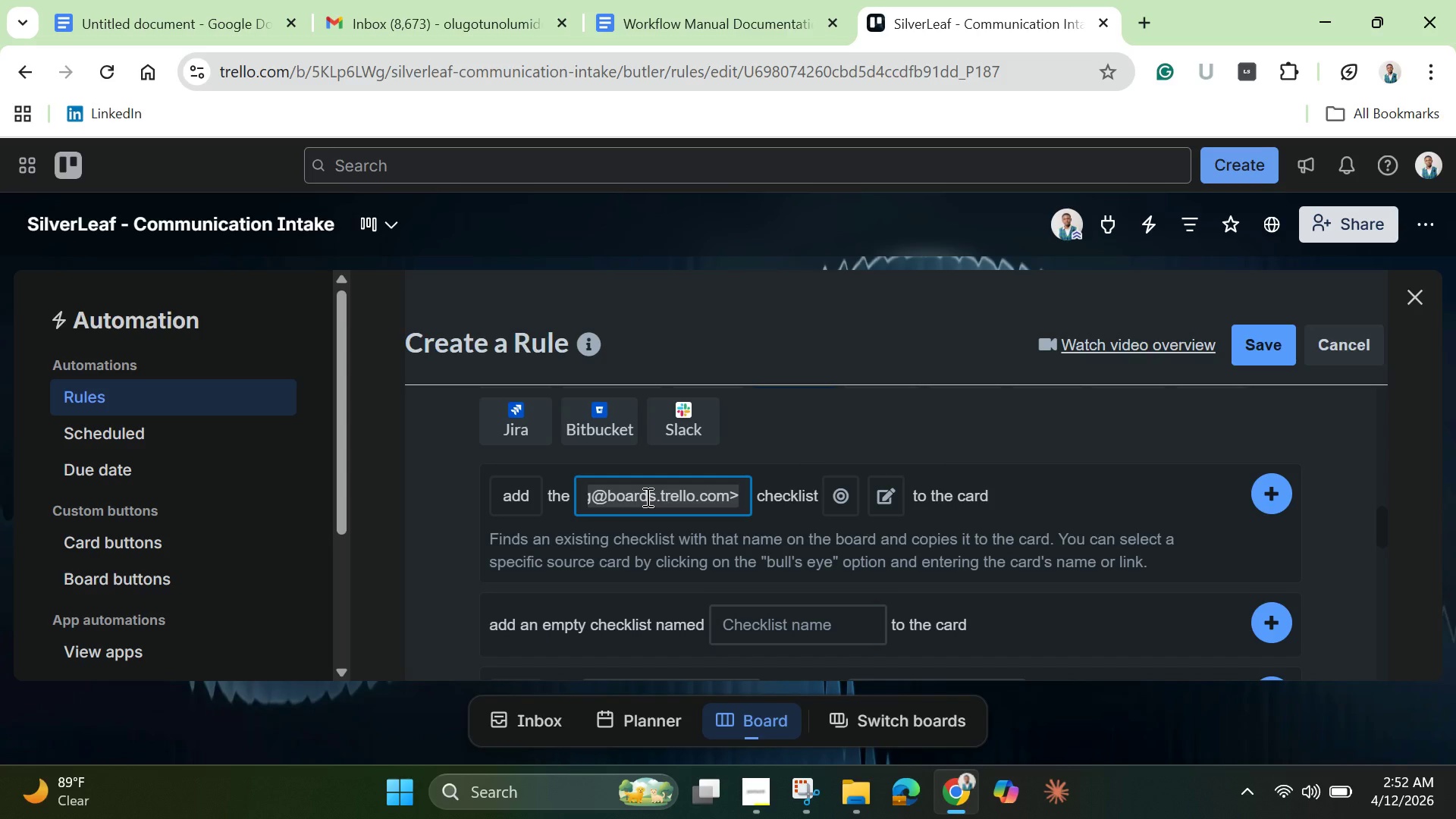 
key(Backspace)
 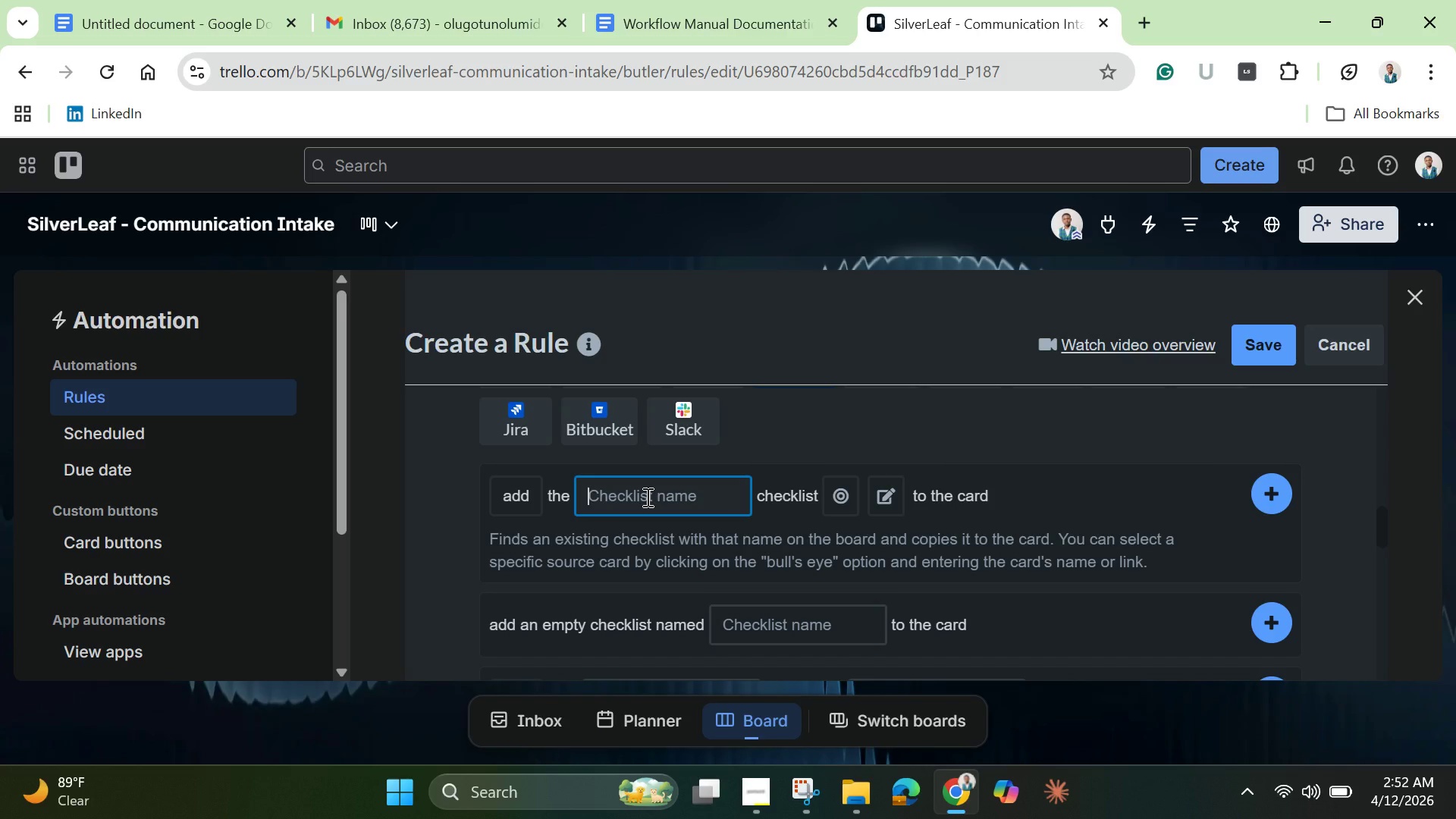 
wait(10.59)
 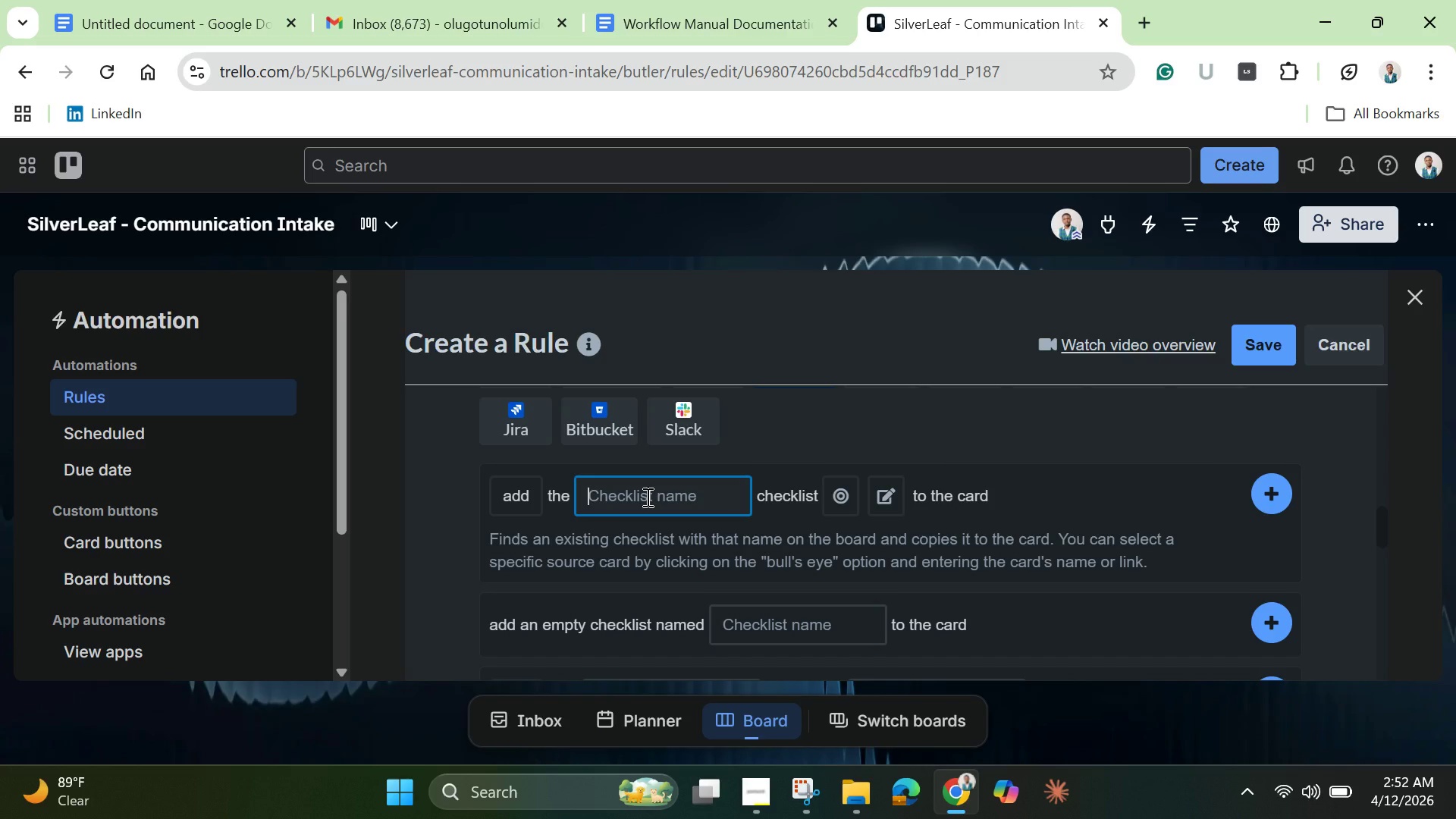 
left_click([1334, 355])
 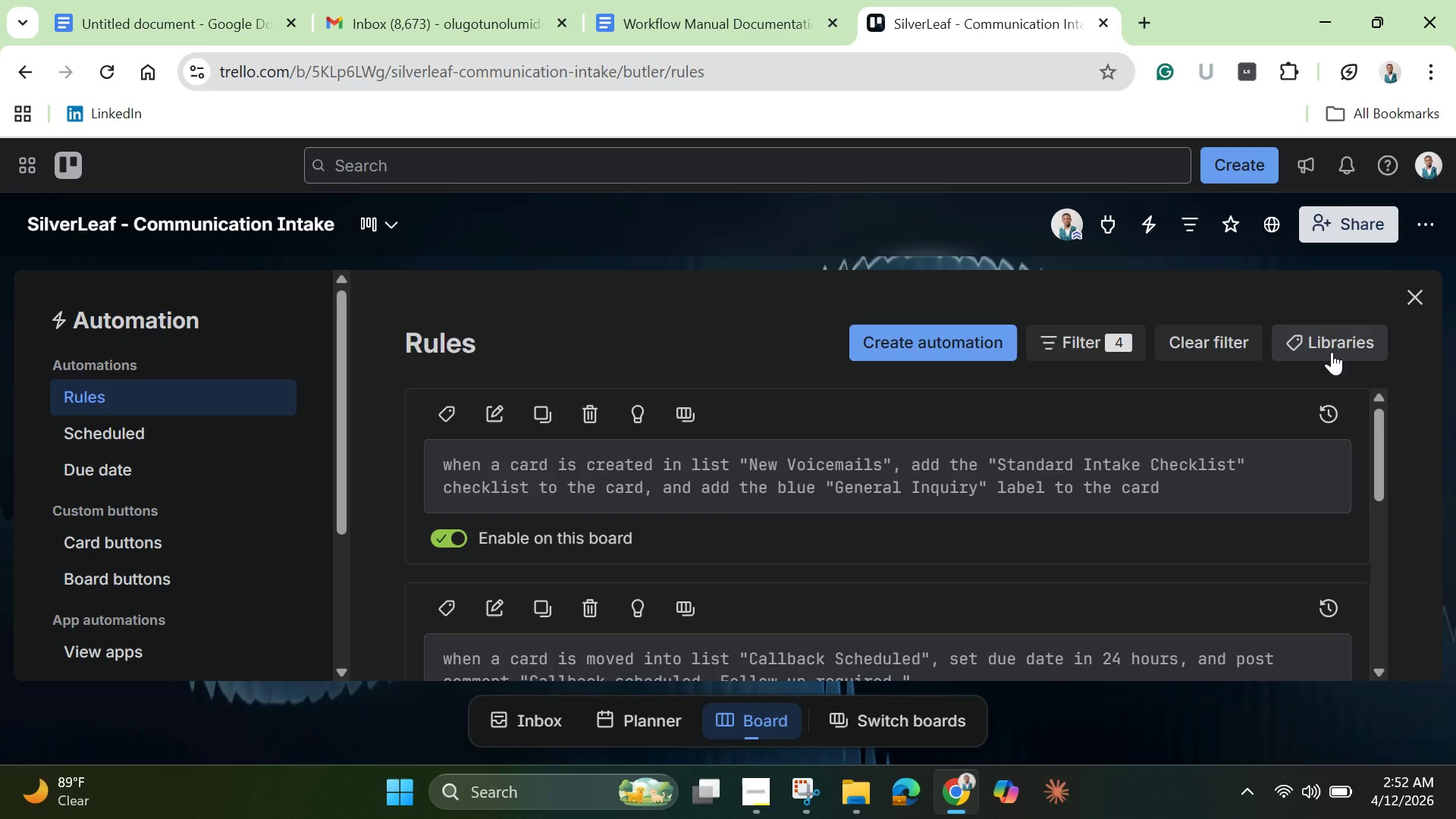 
wait(10.58)
 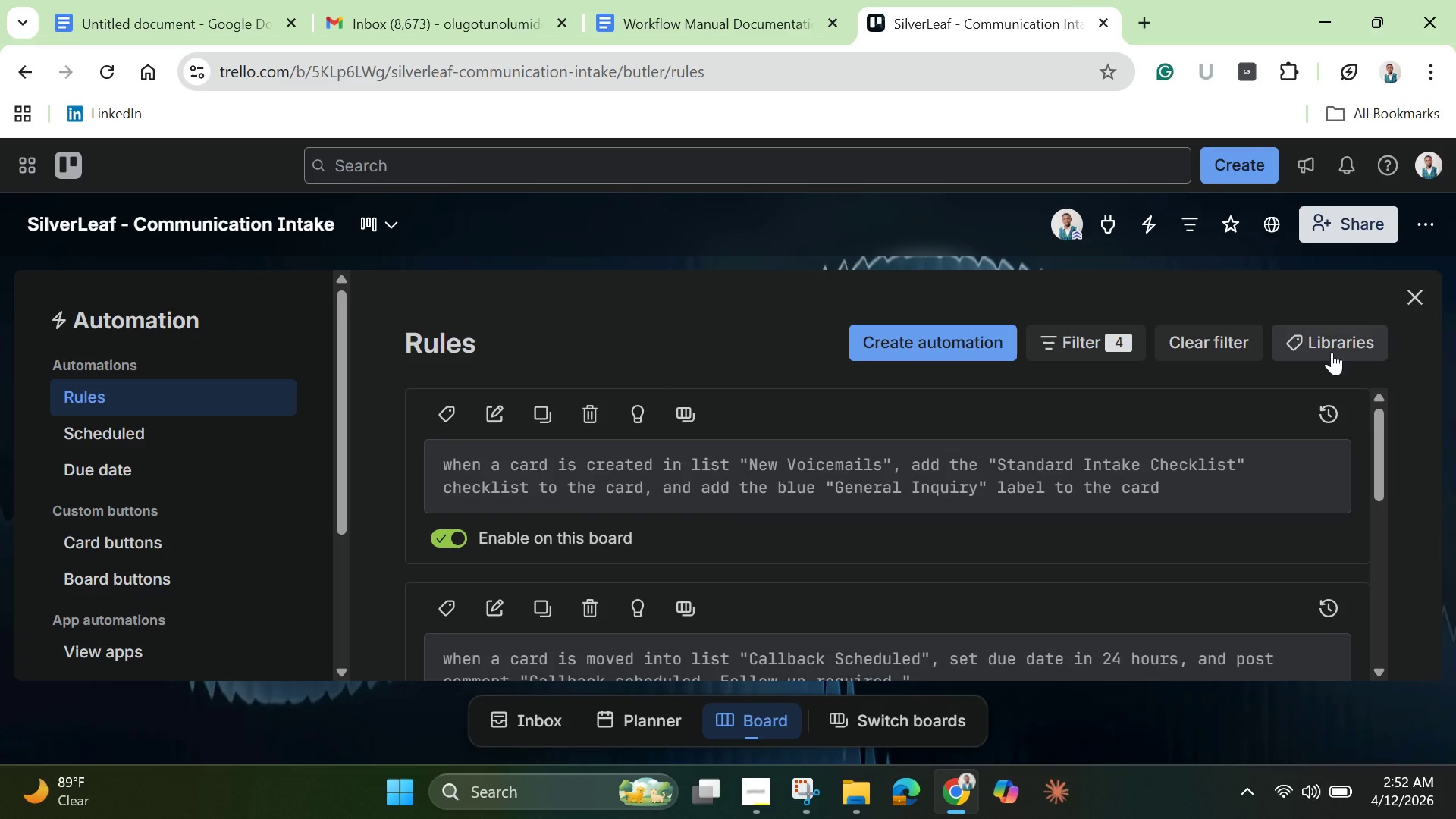 
left_click_drag(start_coordinate=[999, 463], to_coordinate=[1215, 463])
 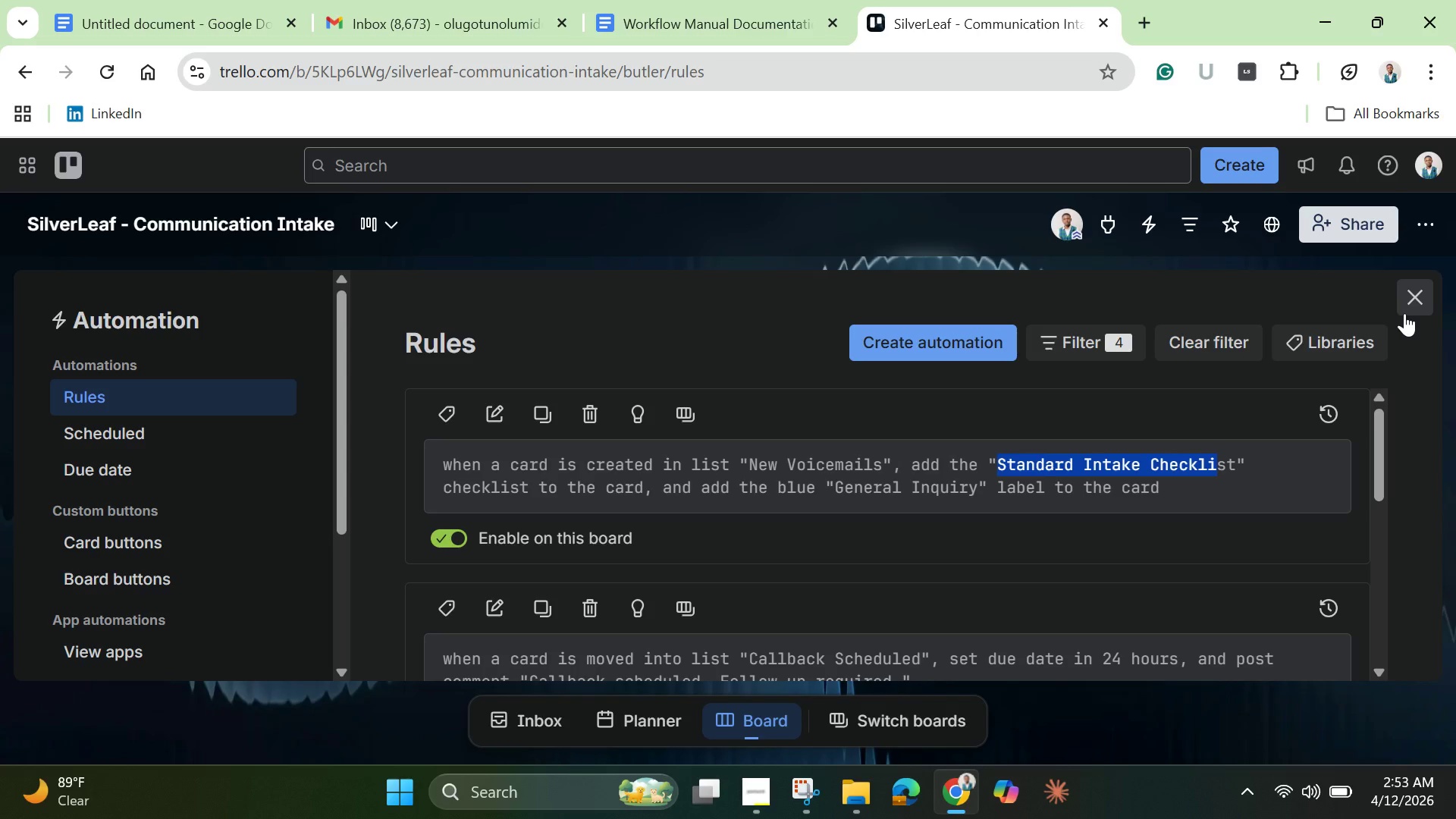 
wait(27.02)
 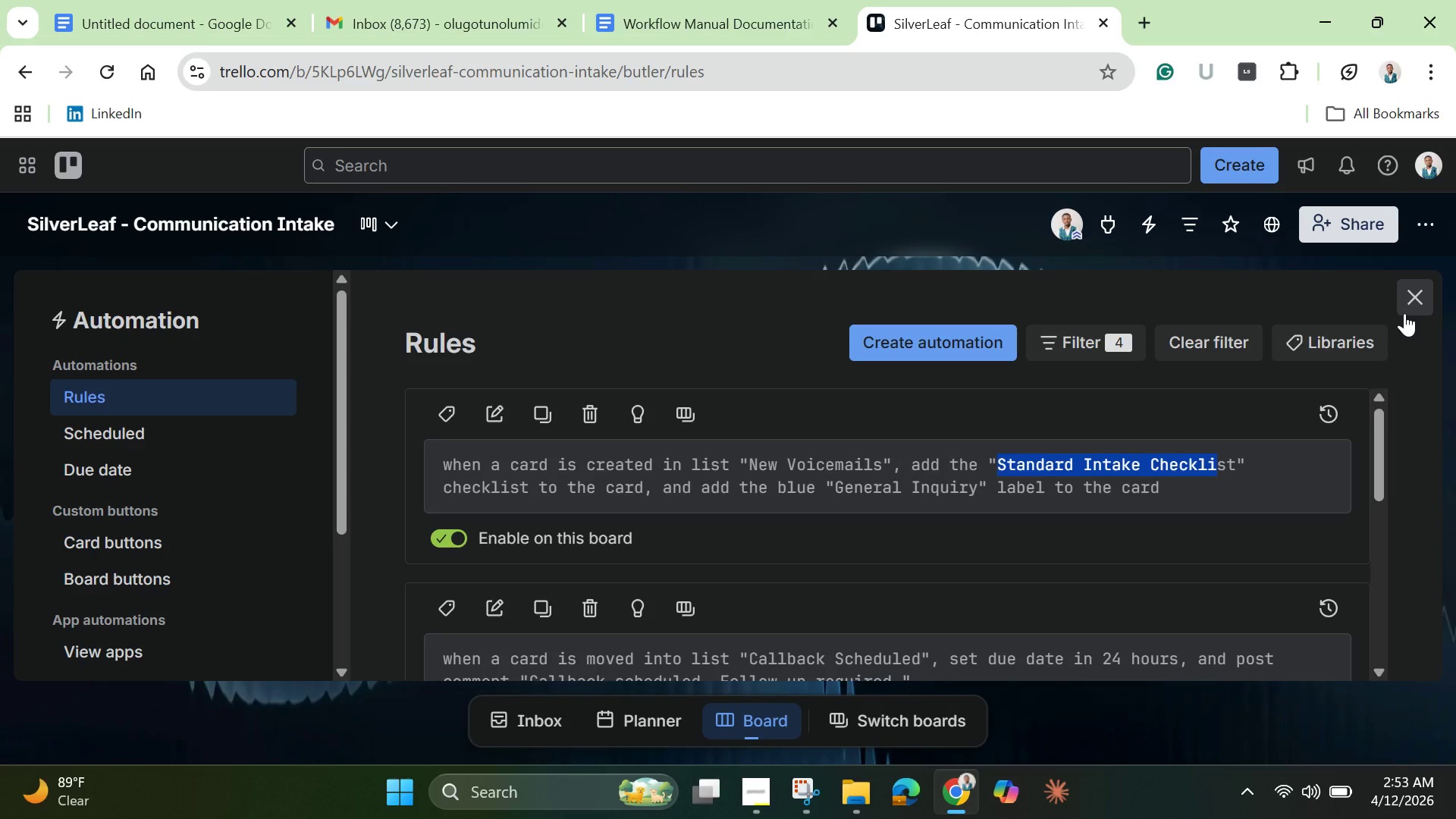 
scroll: coordinate [1072, 535], scroll_direction: down, amount: 6.0
 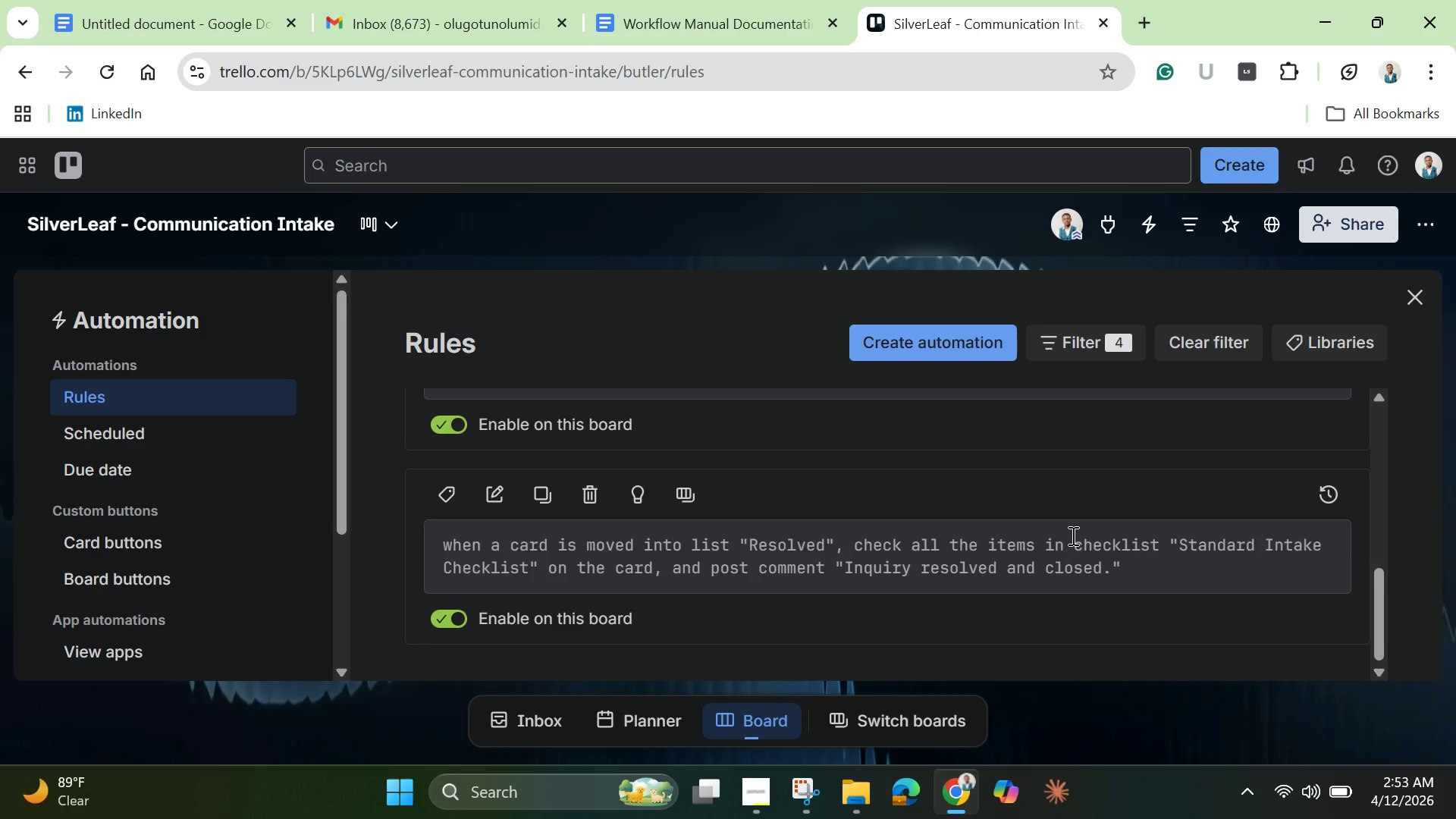 
scroll: coordinate [1072, 535], scroll_direction: up, amount: 5.0
 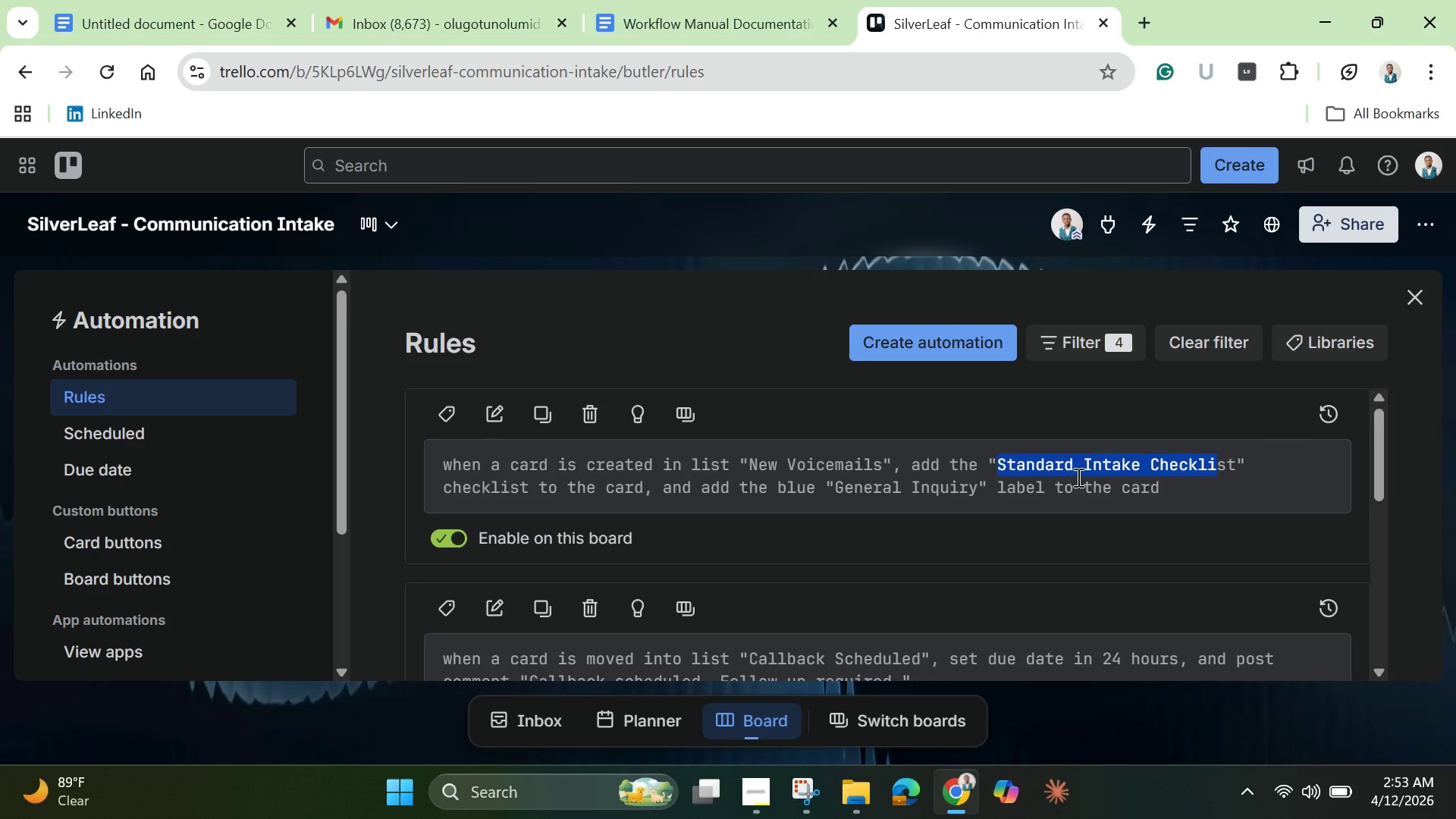 
left_click([1017, 469])
 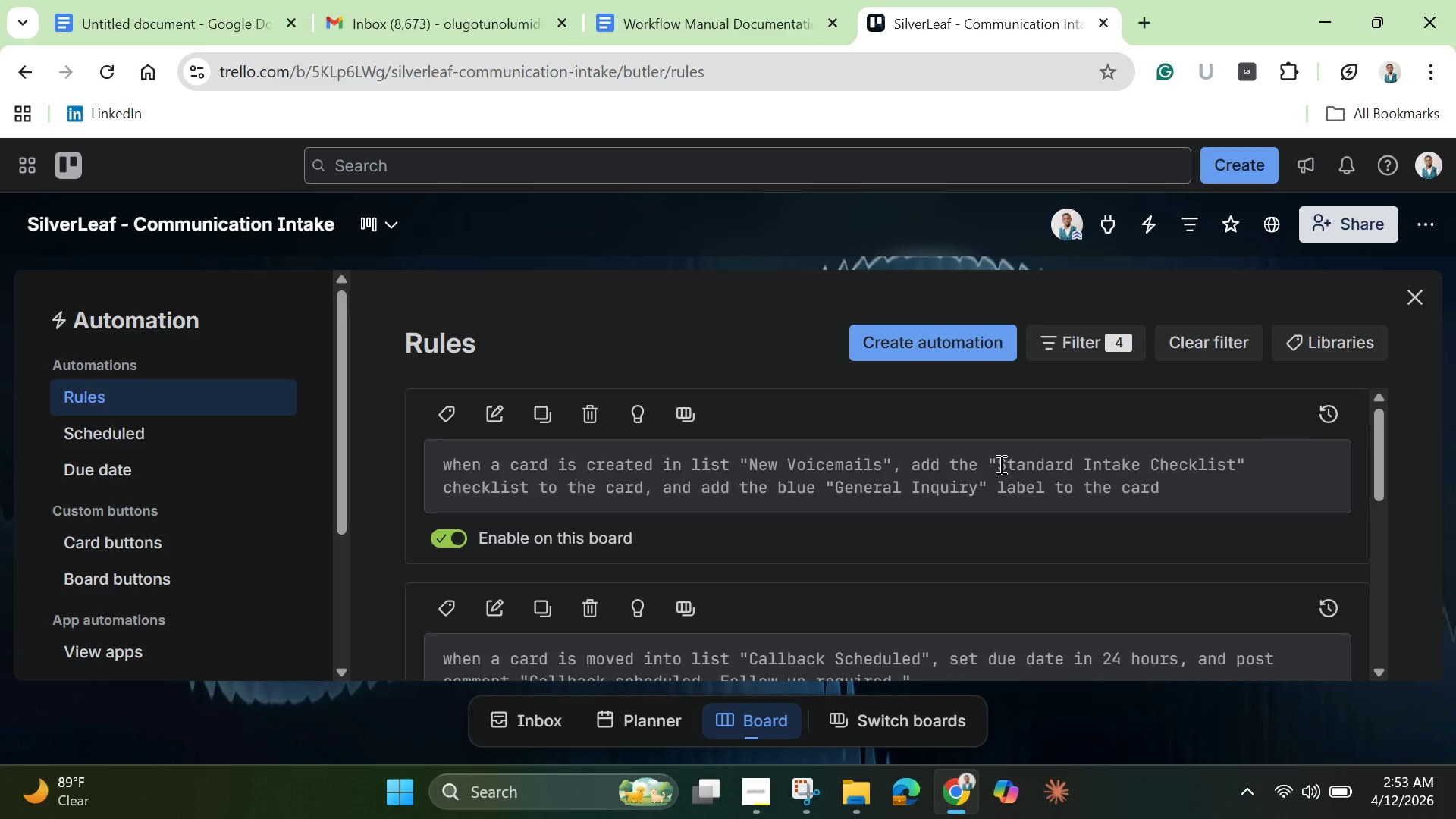 
left_click_drag(start_coordinate=[999, 464], to_coordinate=[1238, 463])
 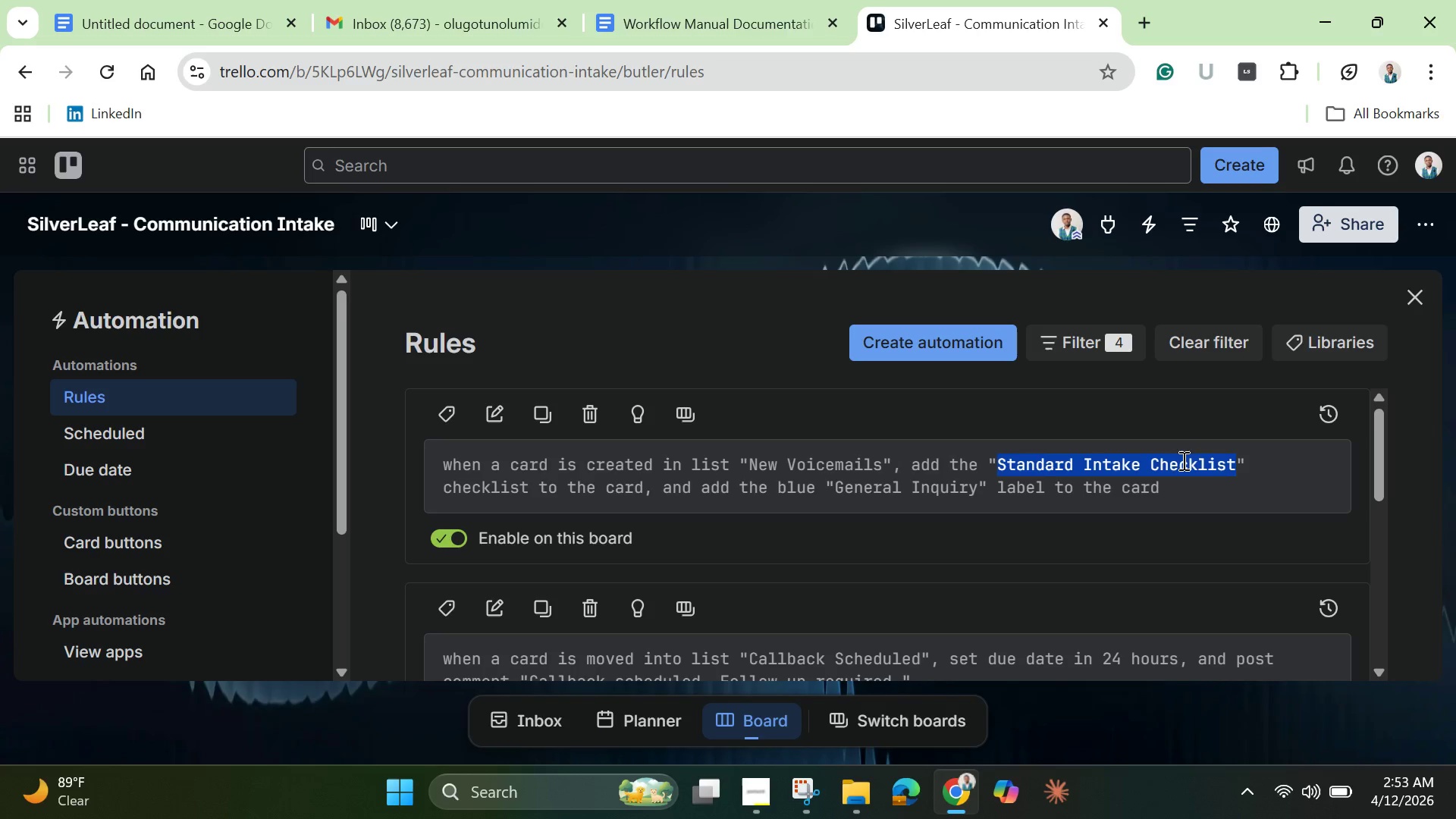 
right_click([1182, 466])
 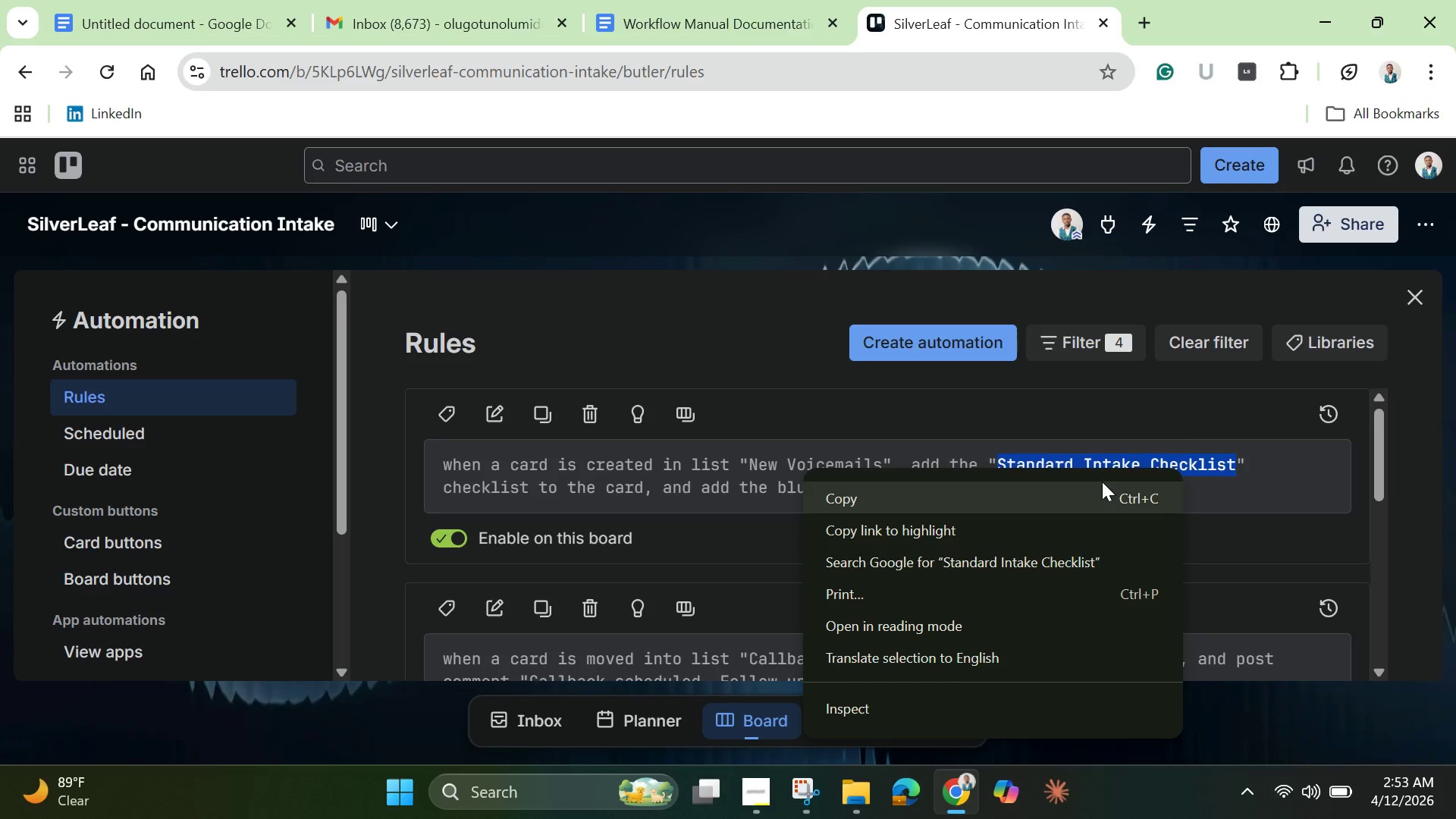 
left_click([1102, 482])
 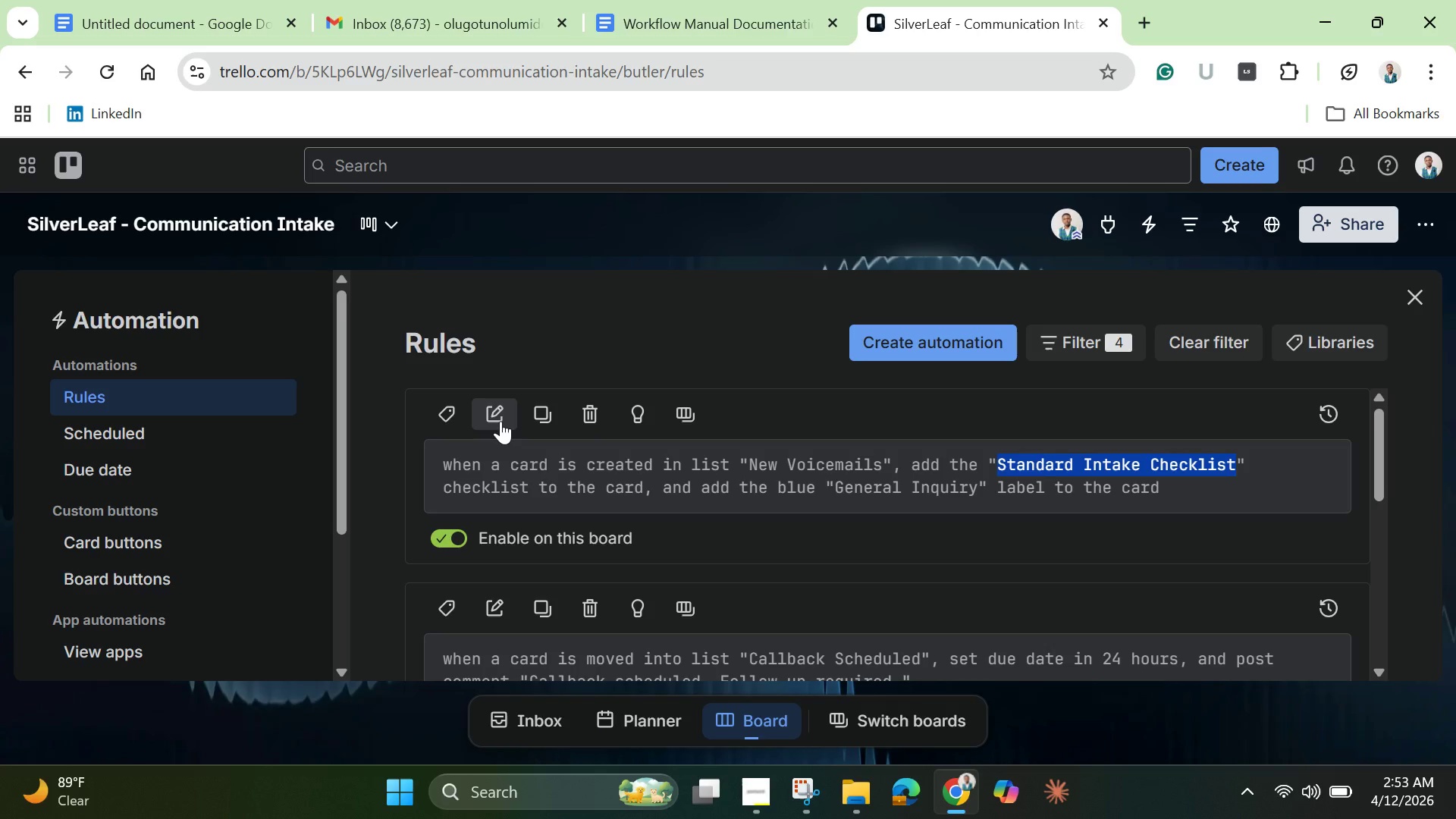 
left_click([496, 413])
 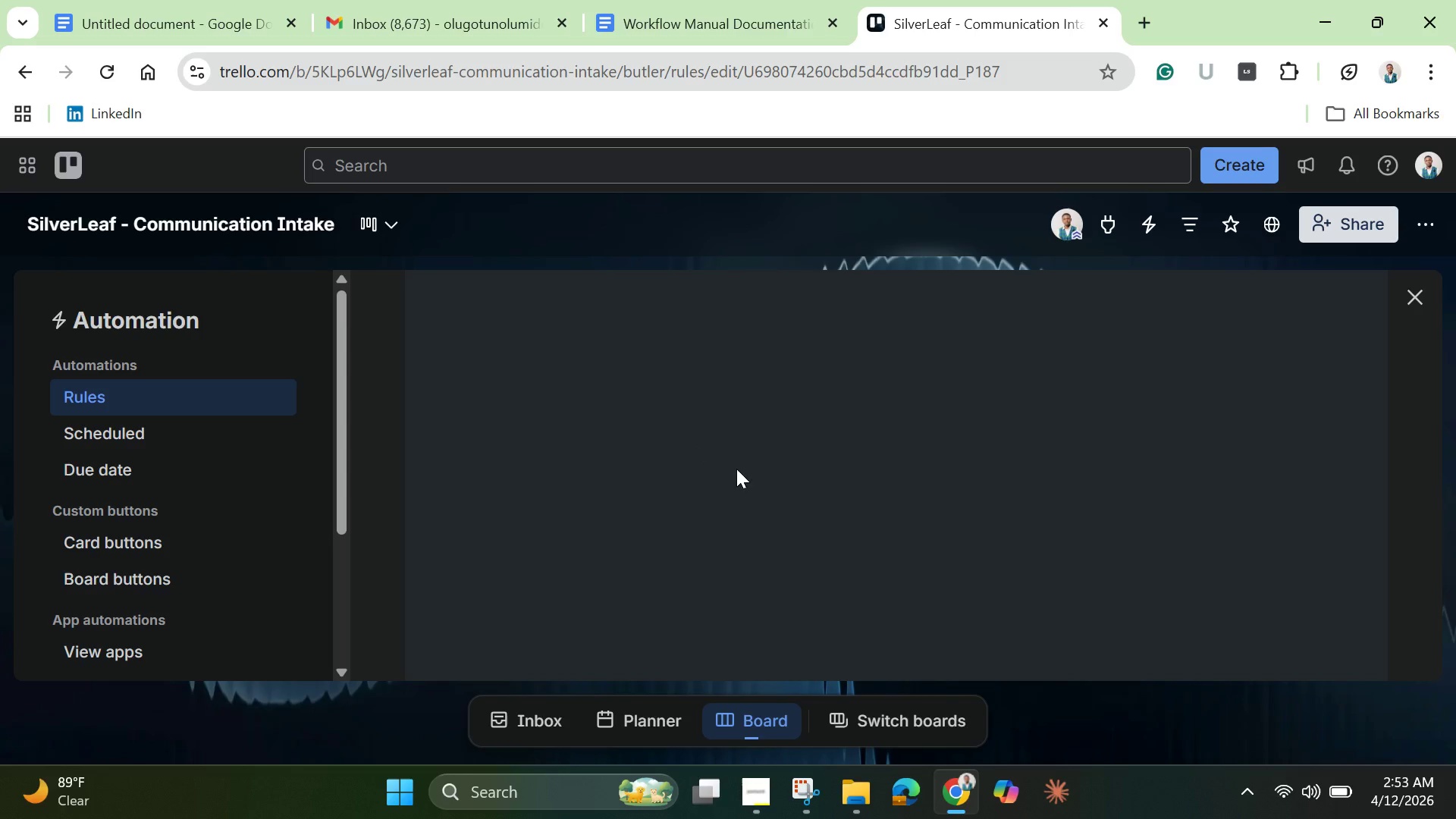 
wait(9.16)
 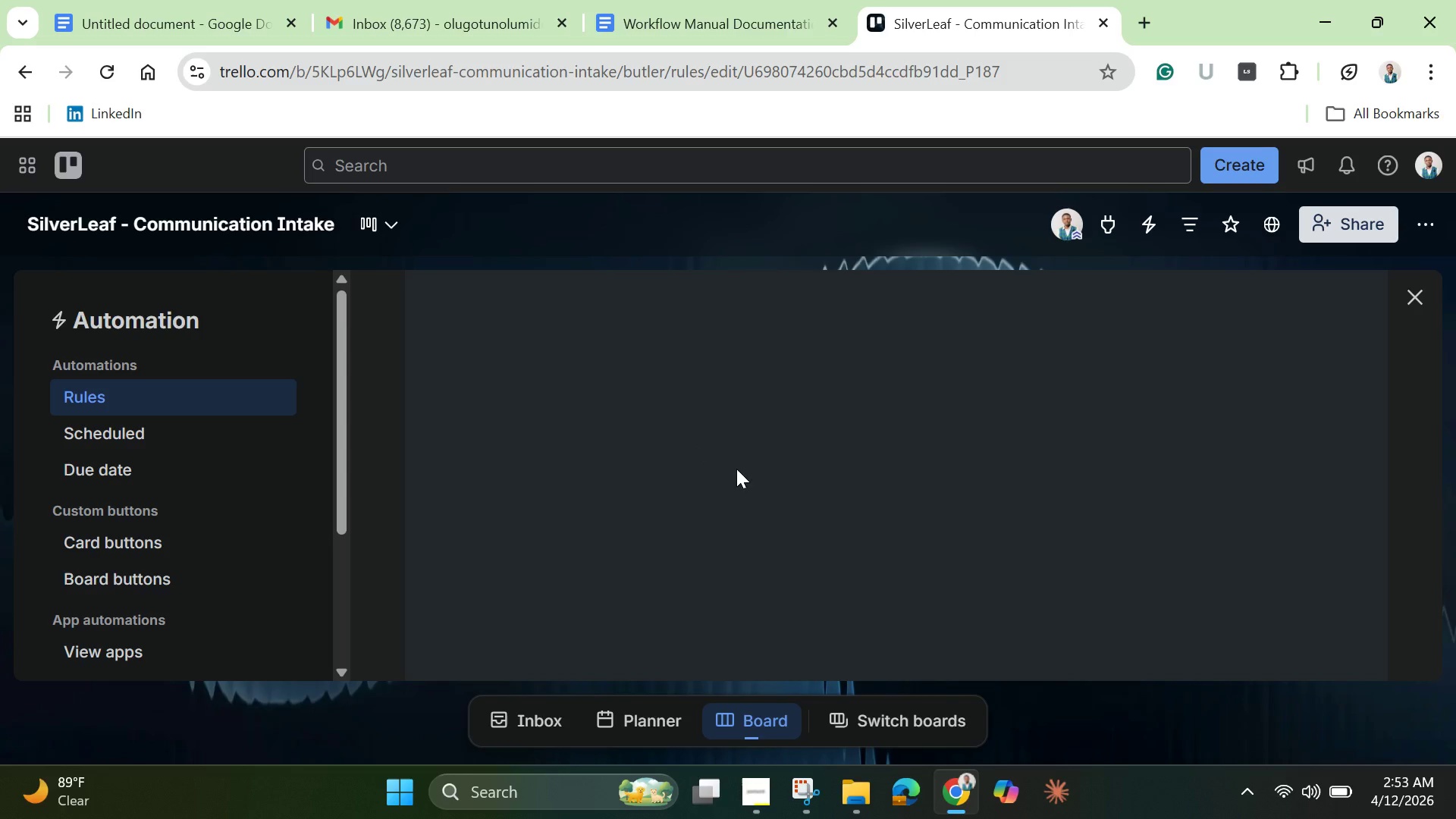 
scroll: coordinate [780, 497], scroll_direction: down, amount: 5.0
 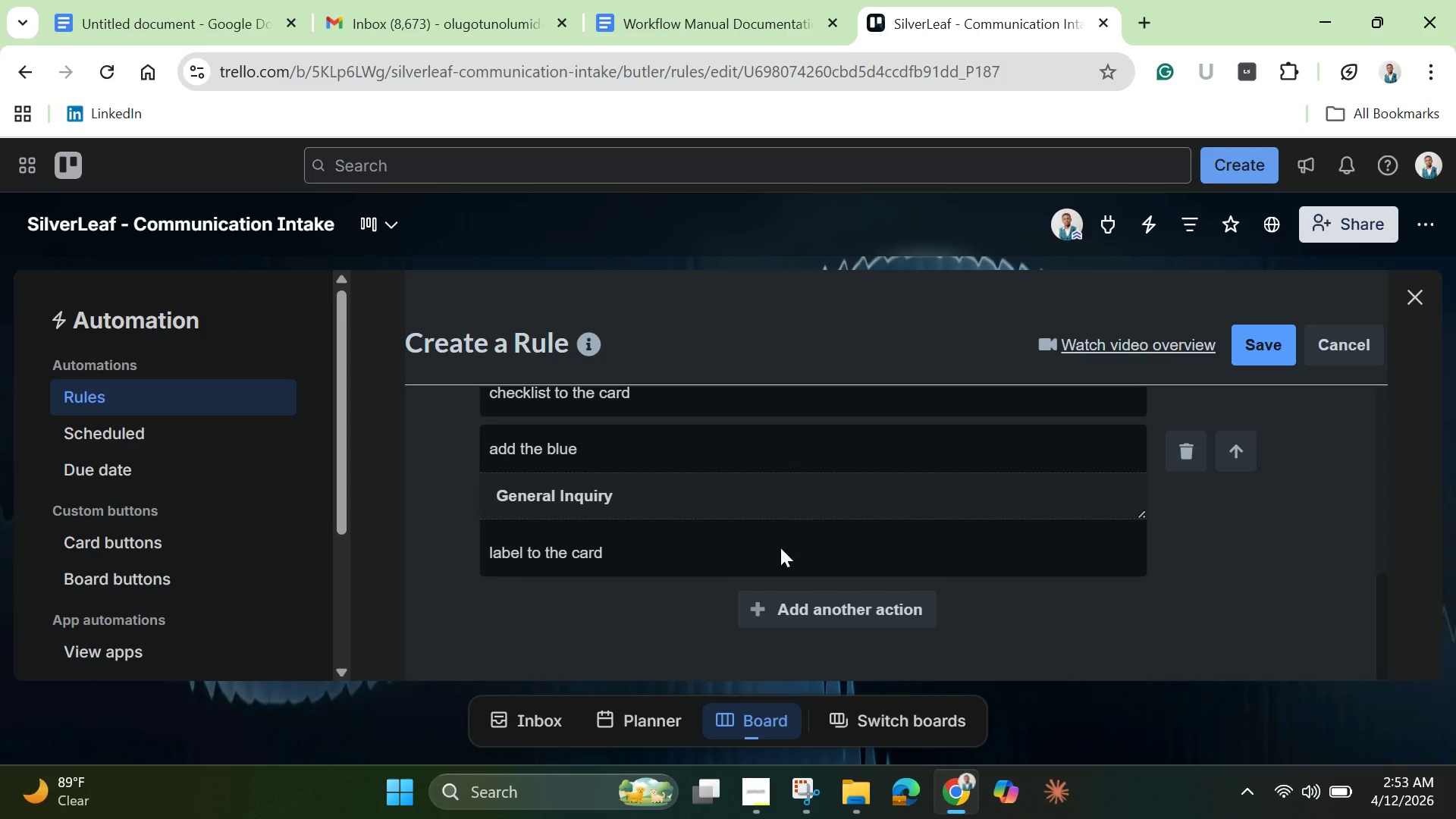 
left_click([797, 596])
 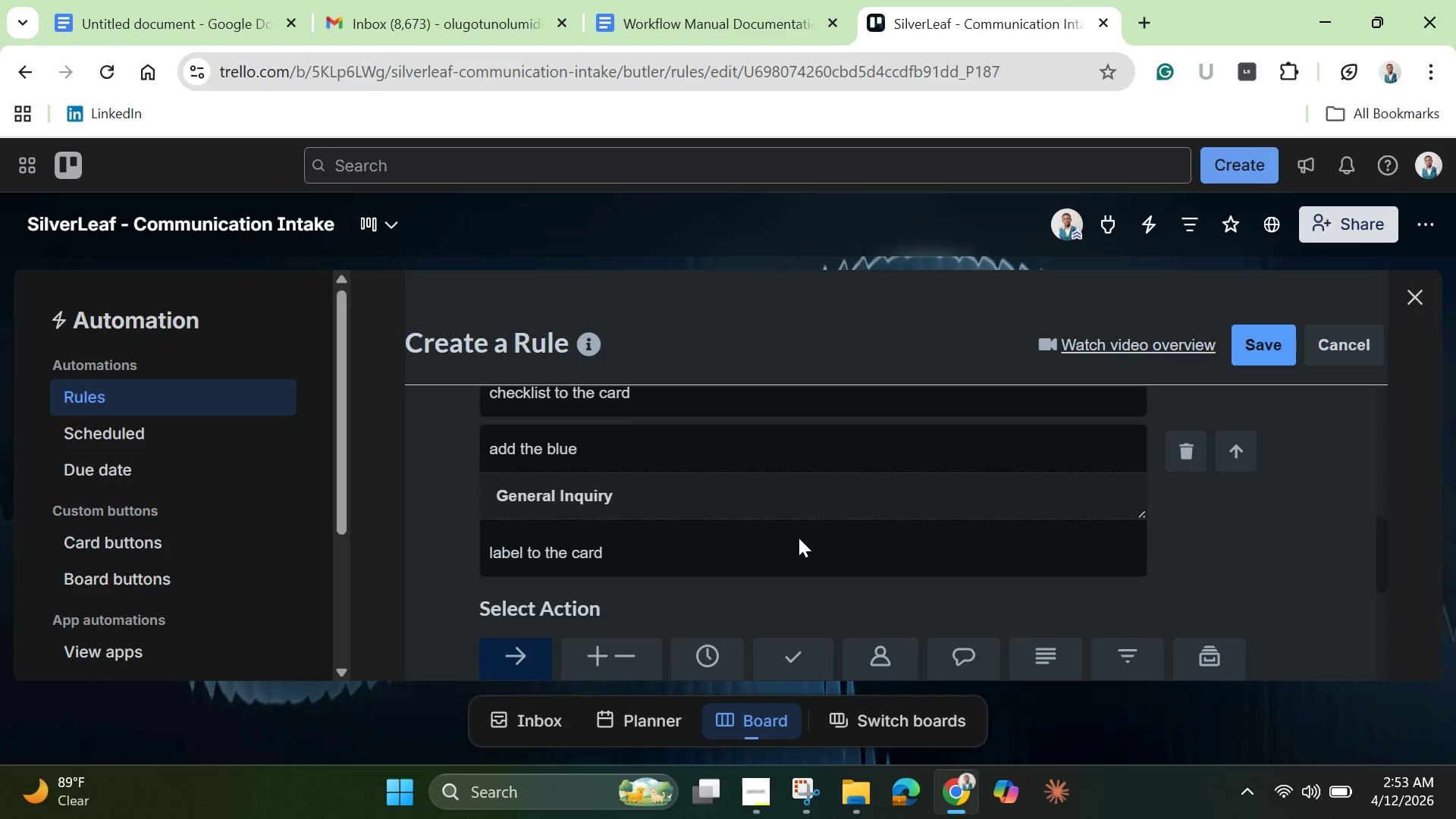 
scroll: coordinate [799, 533], scroll_direction: down, amount: 2.0
 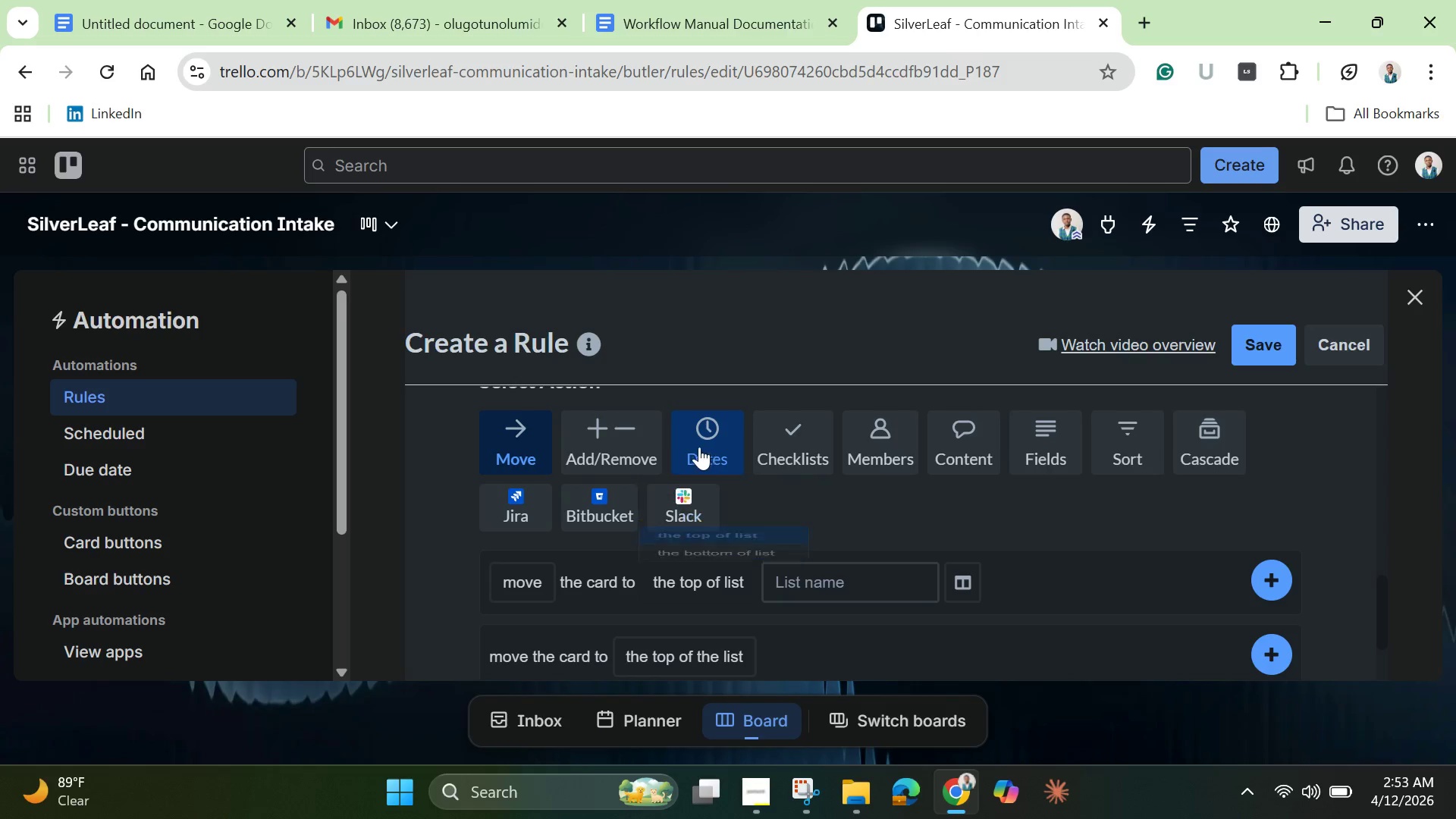 
left_click([615, 450])
 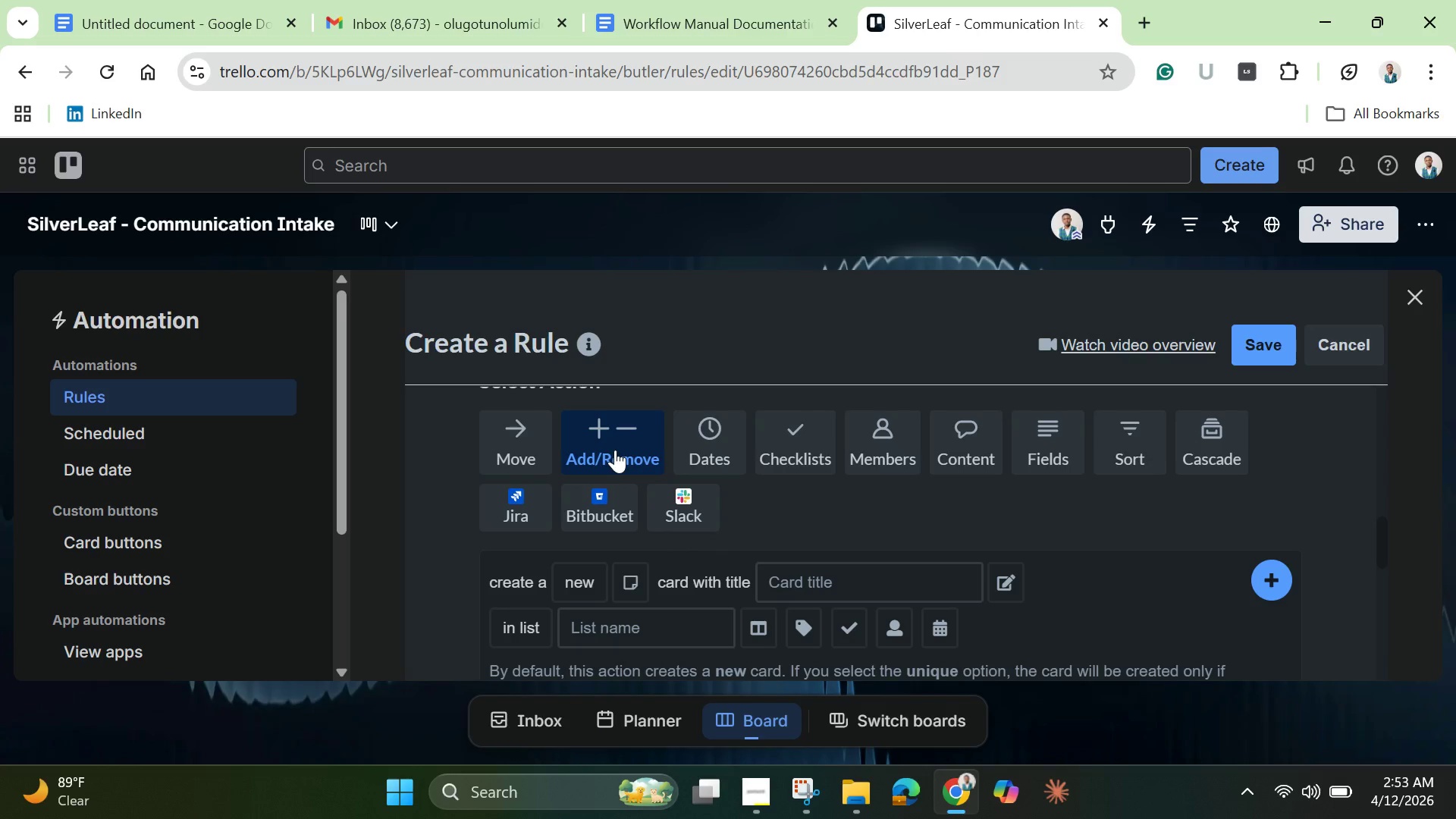 
scroll: coordinate [615, 451], scroll_direction: down, amount: 1.0
 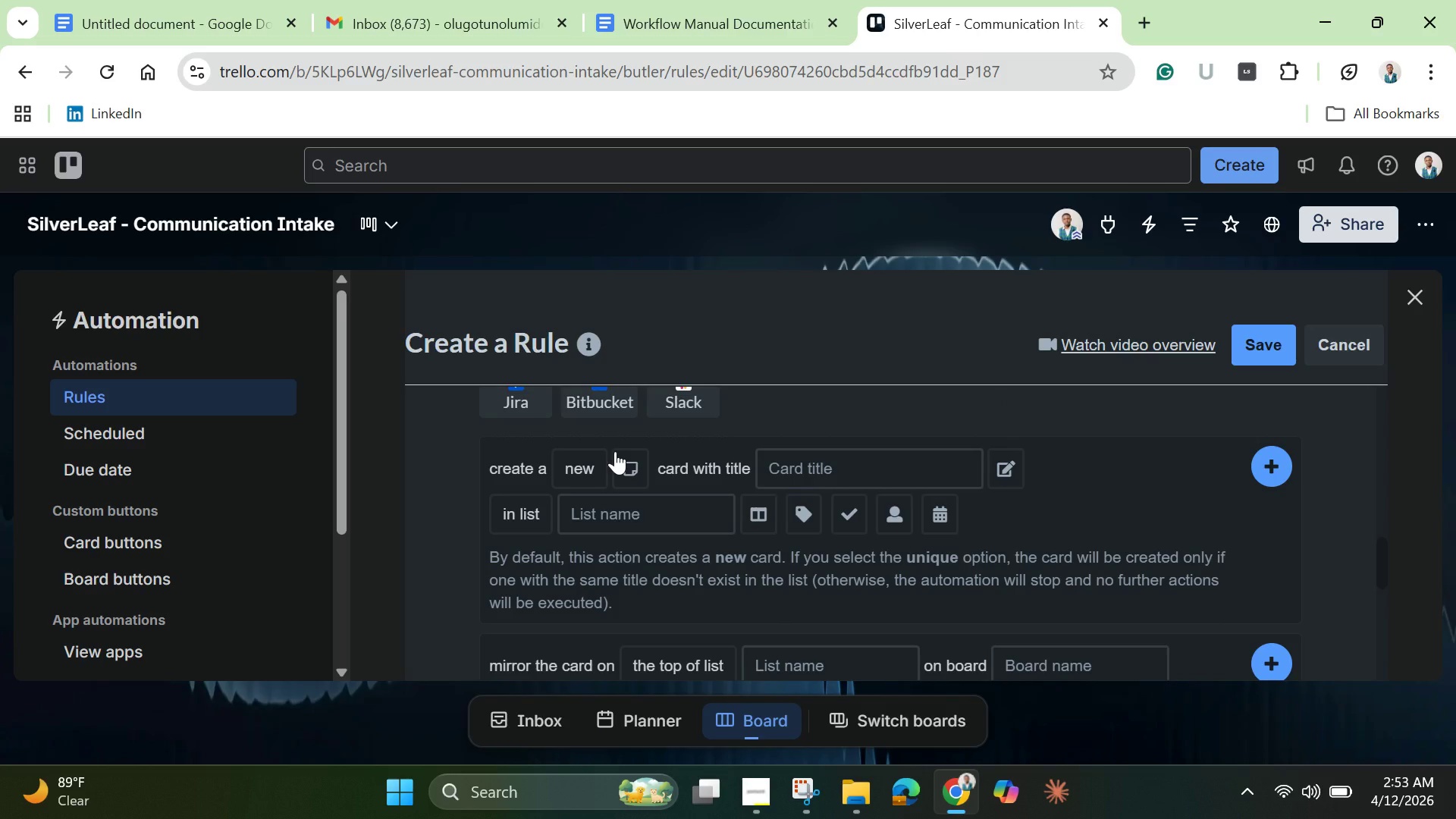 
scroll: coordinate [939, 520], scroll_direction: up, amount: 1.0
 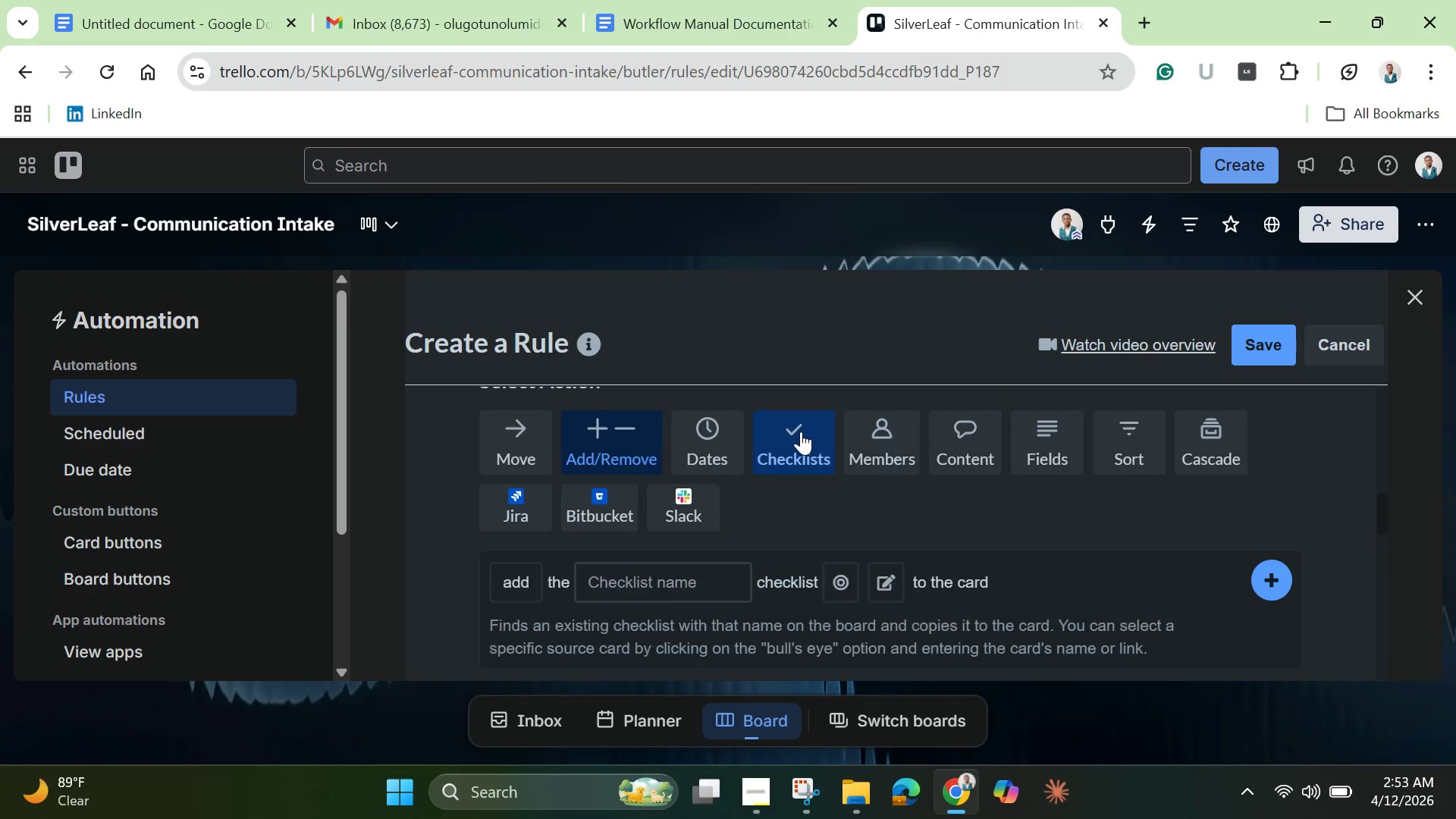 
scroll: coordinate [806, 432], scroll_direction: down, amount: 1.0
 